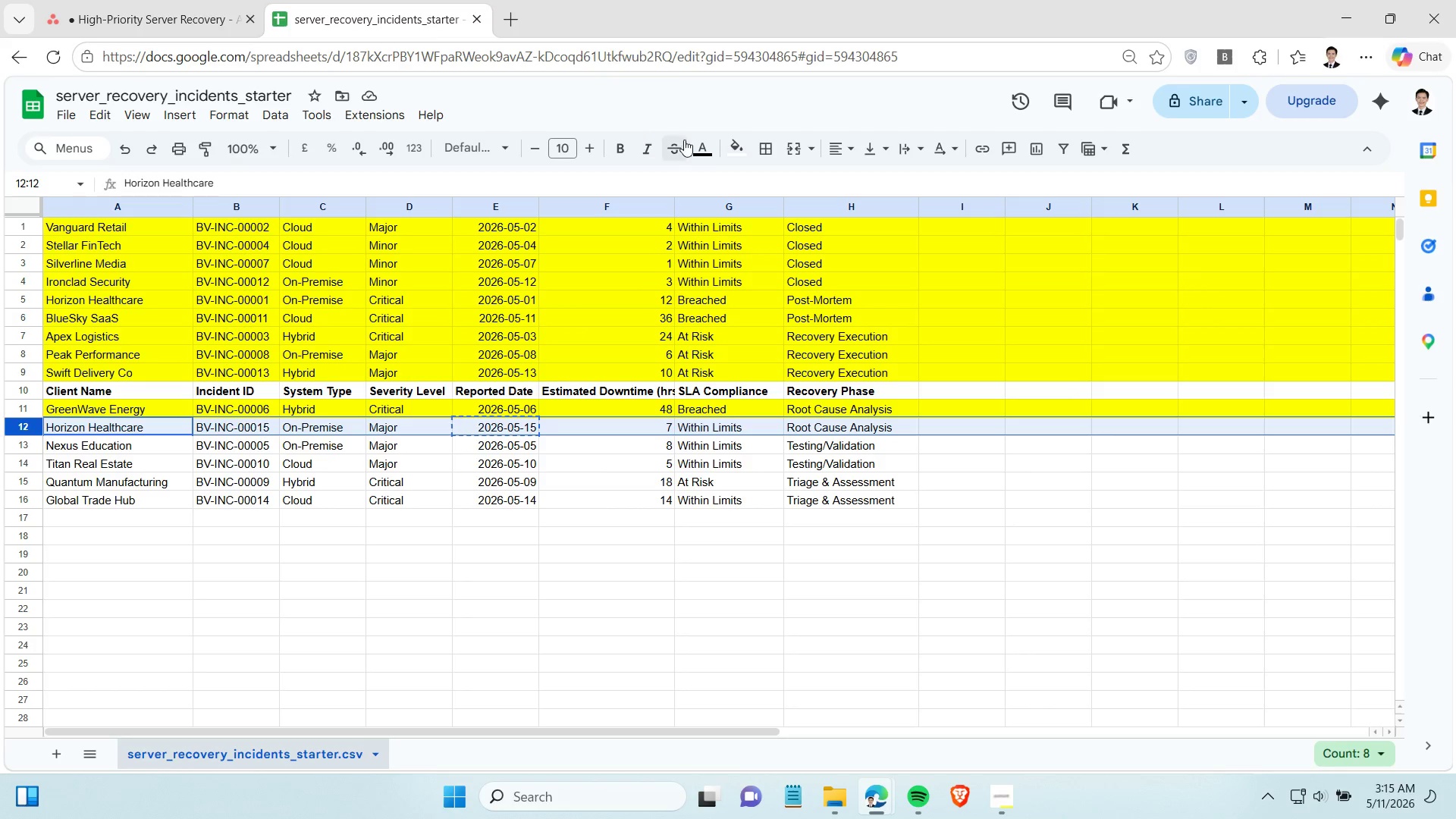 
left_click([736, 144])
 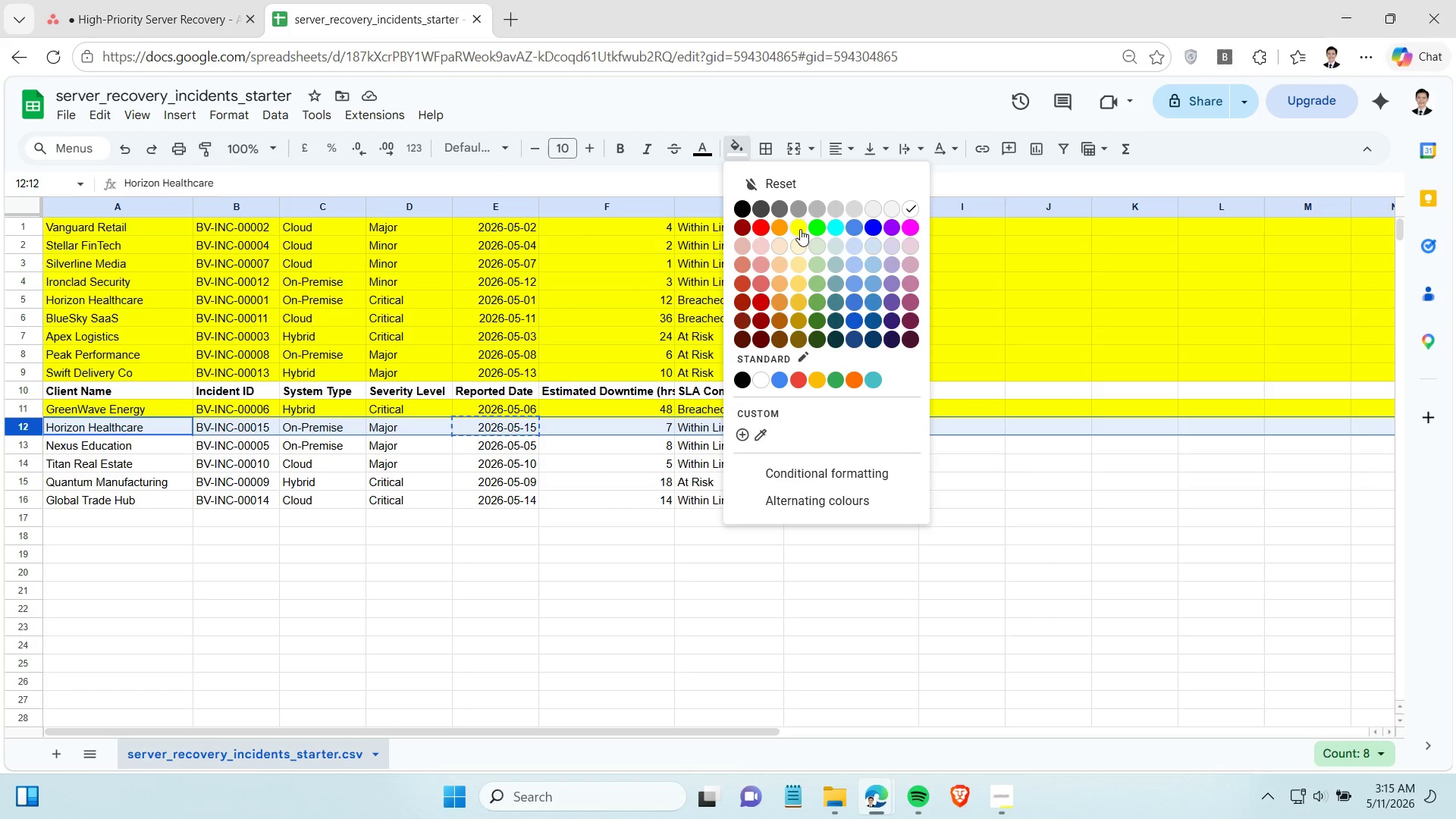 
left_click([800, 229])
 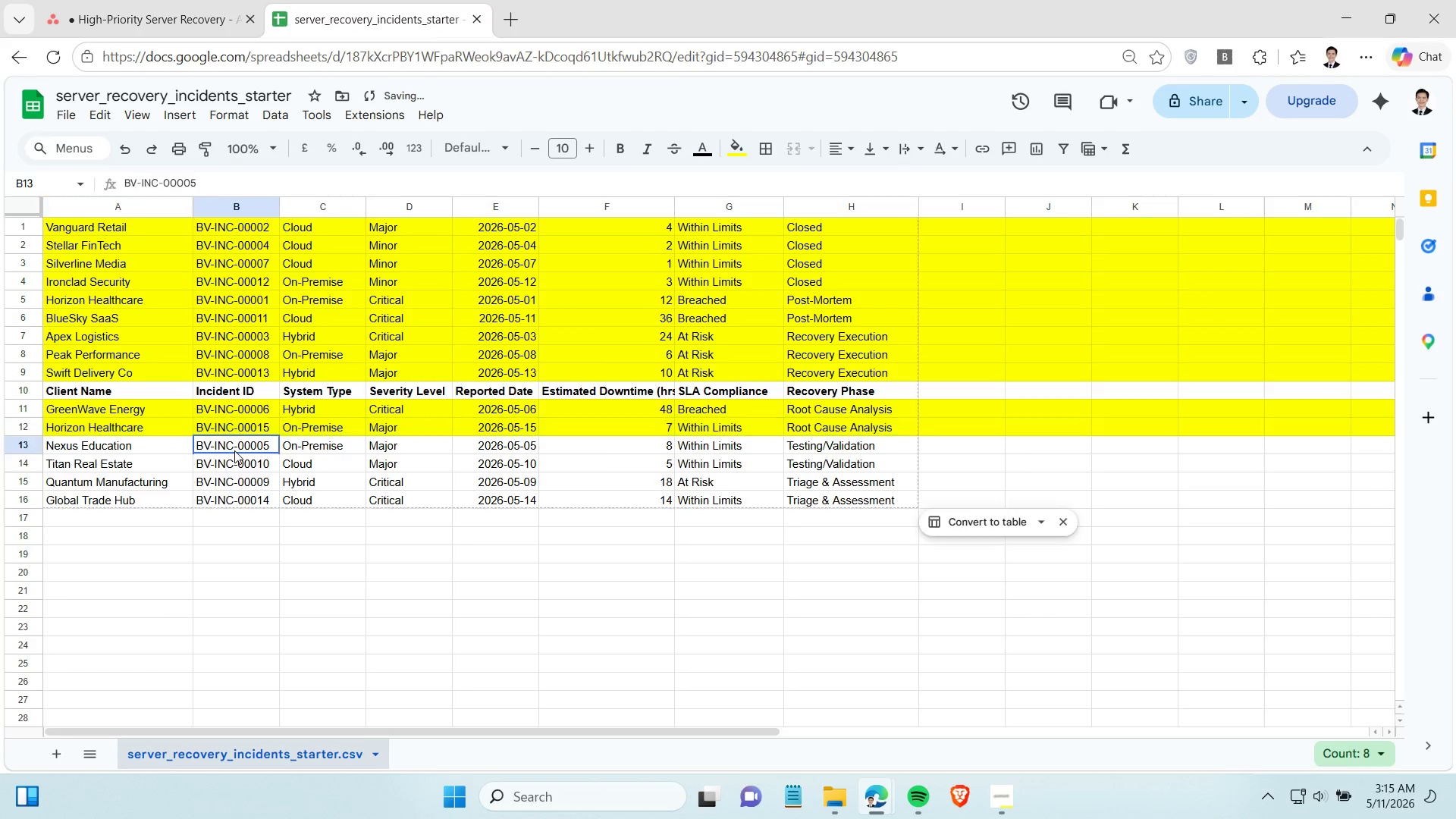 
key(Control+C)
 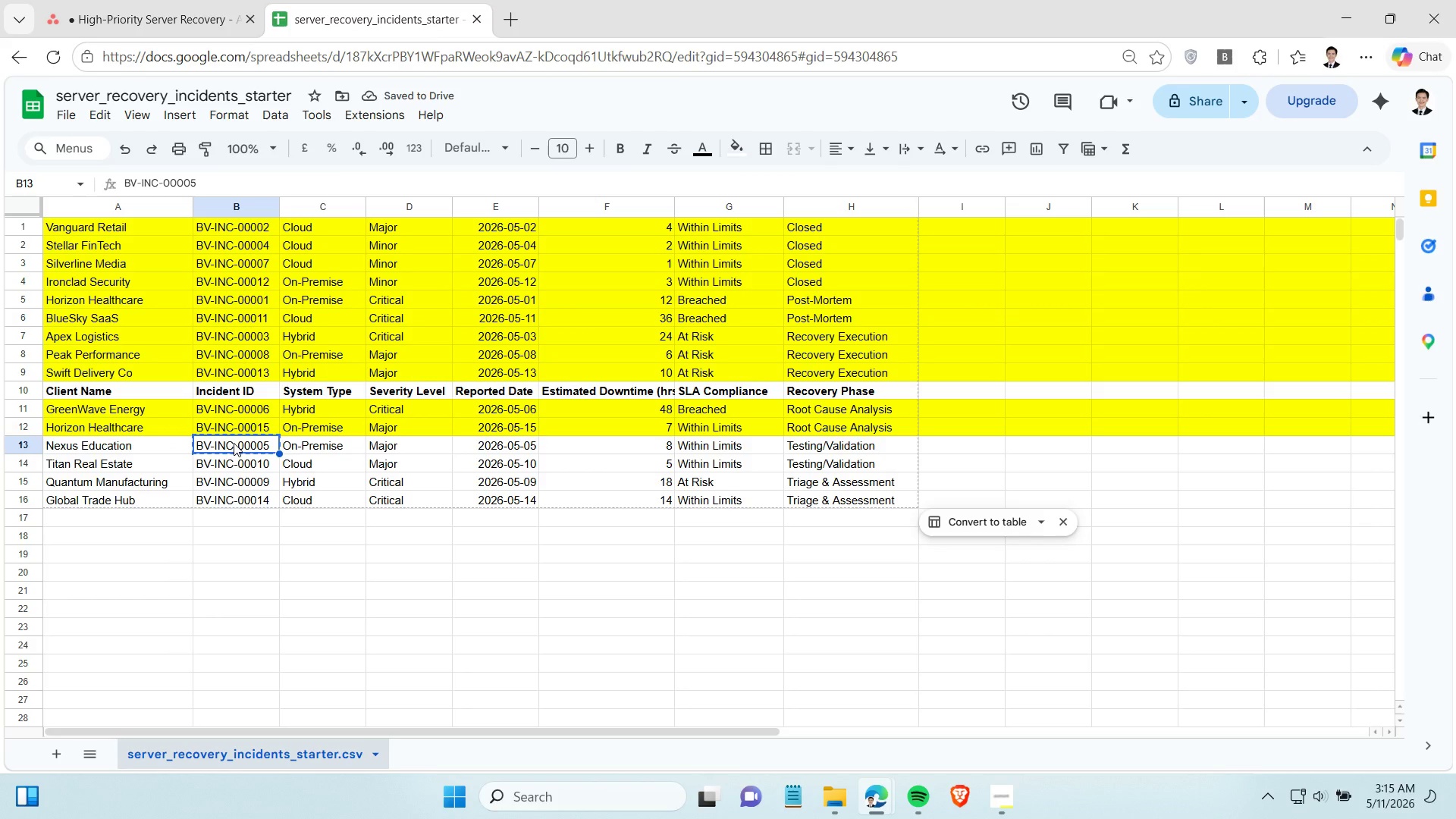 
left_click([169, 10])
 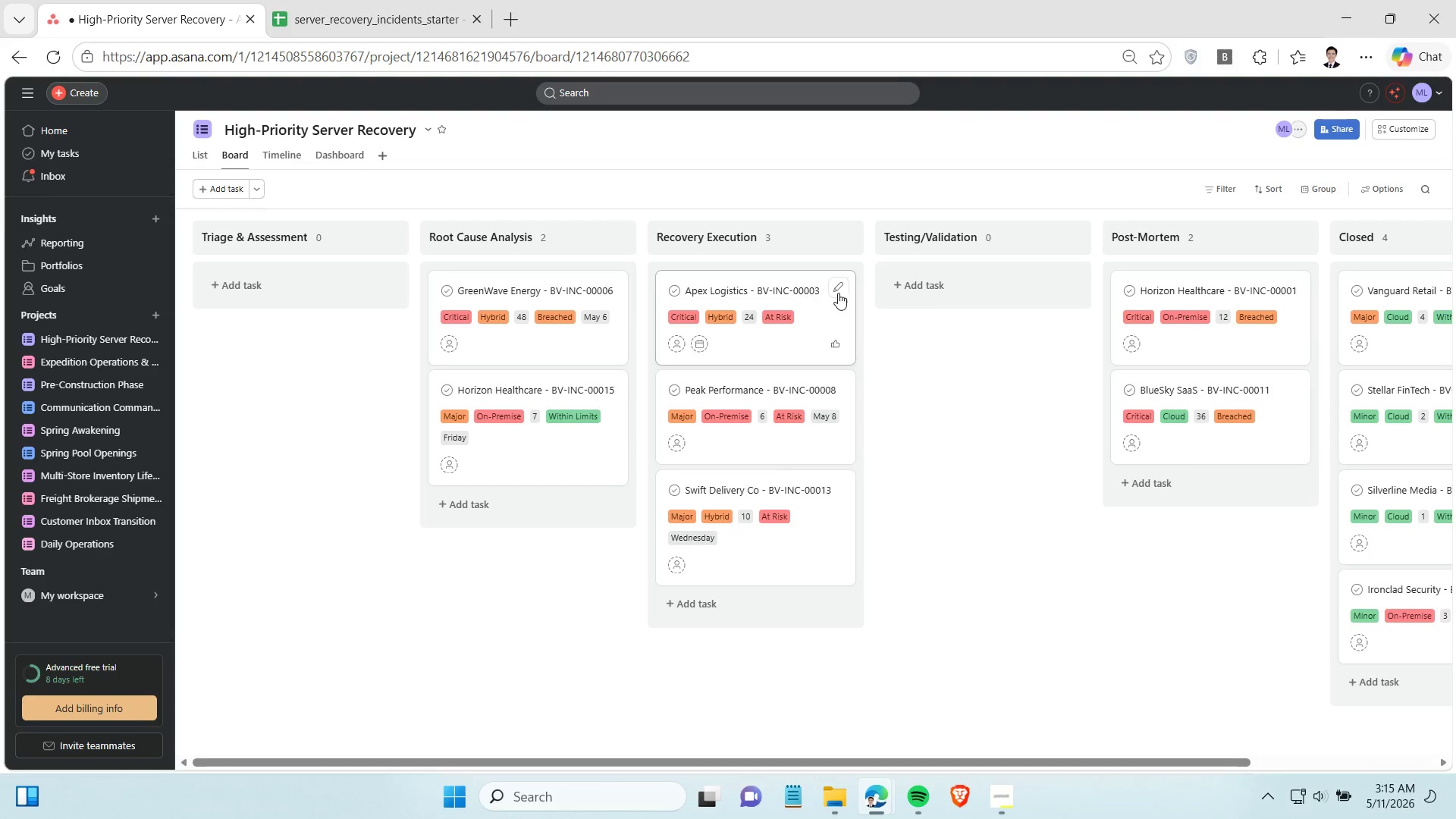 
left_click([963, 287])
 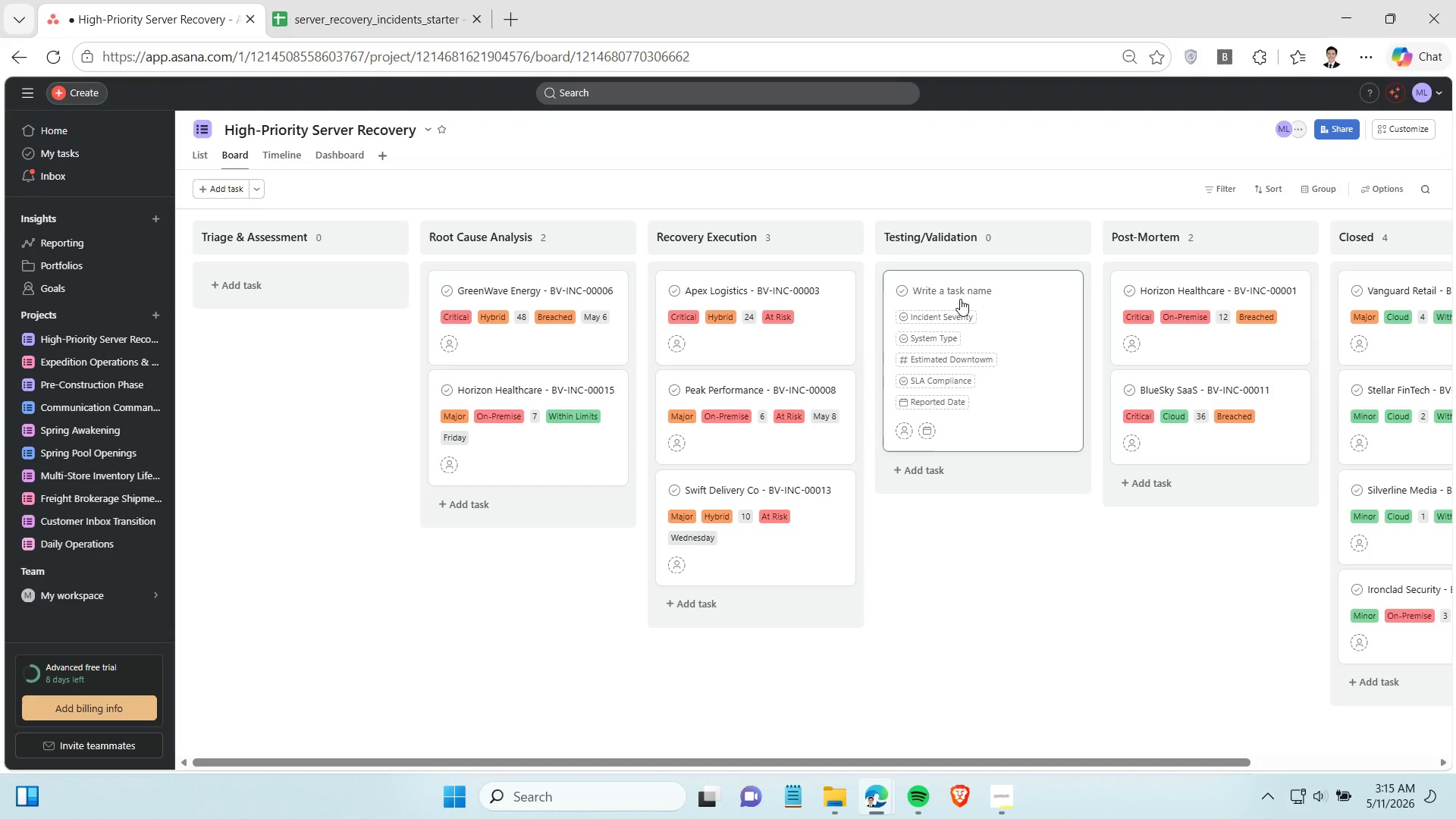 
type(Nexus Education)
 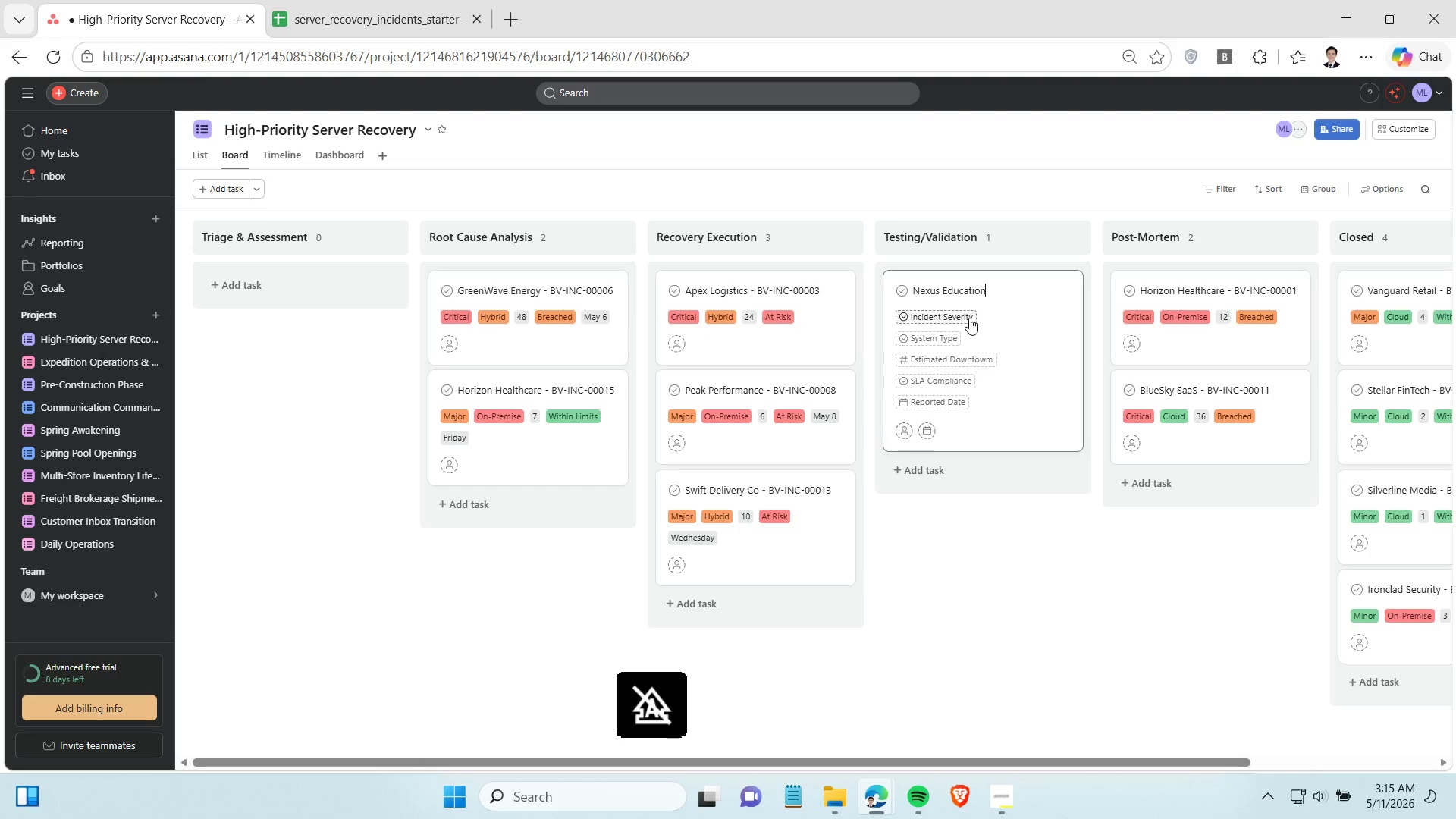 
key(Space)
 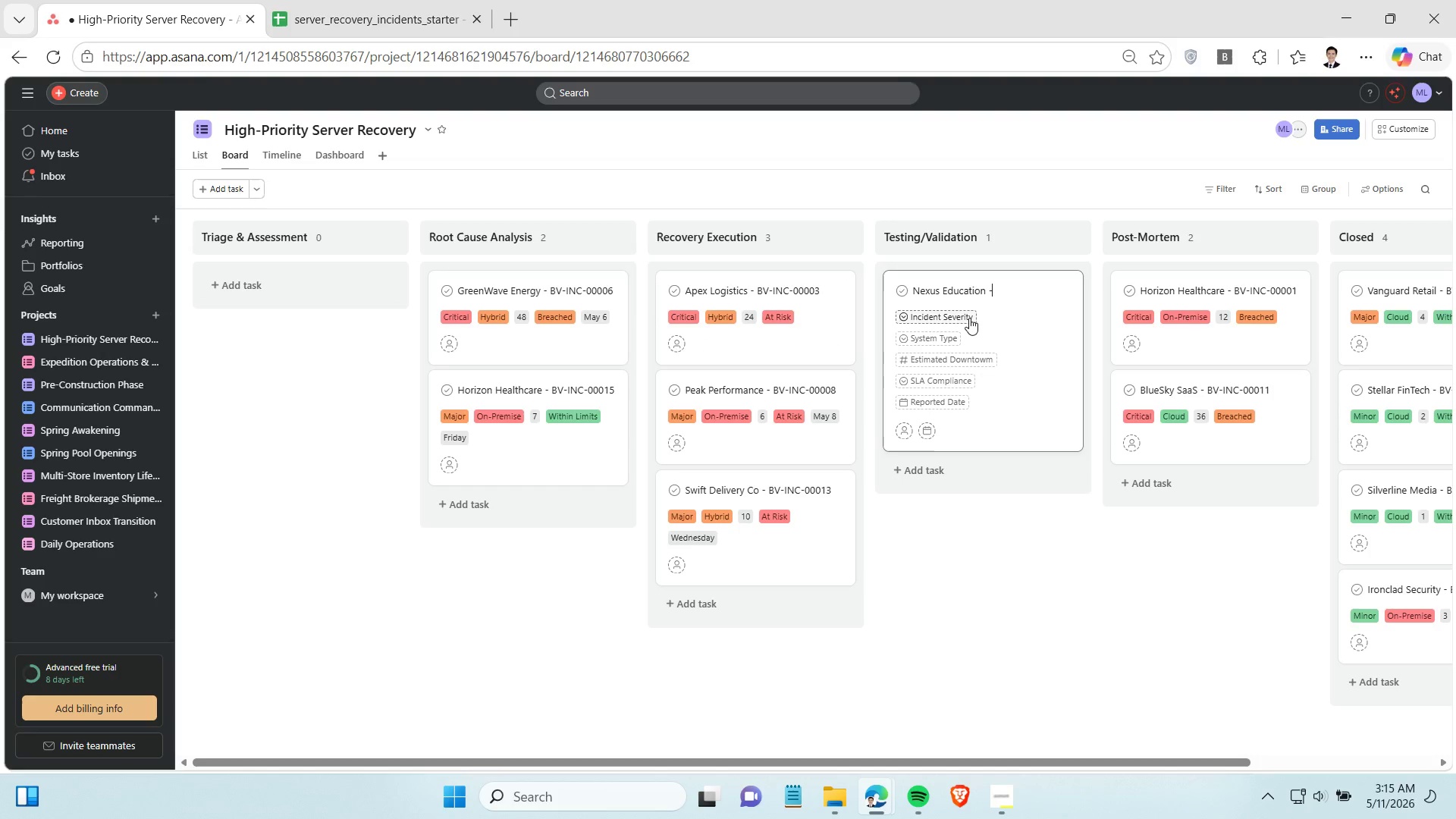 
key(Minus)
 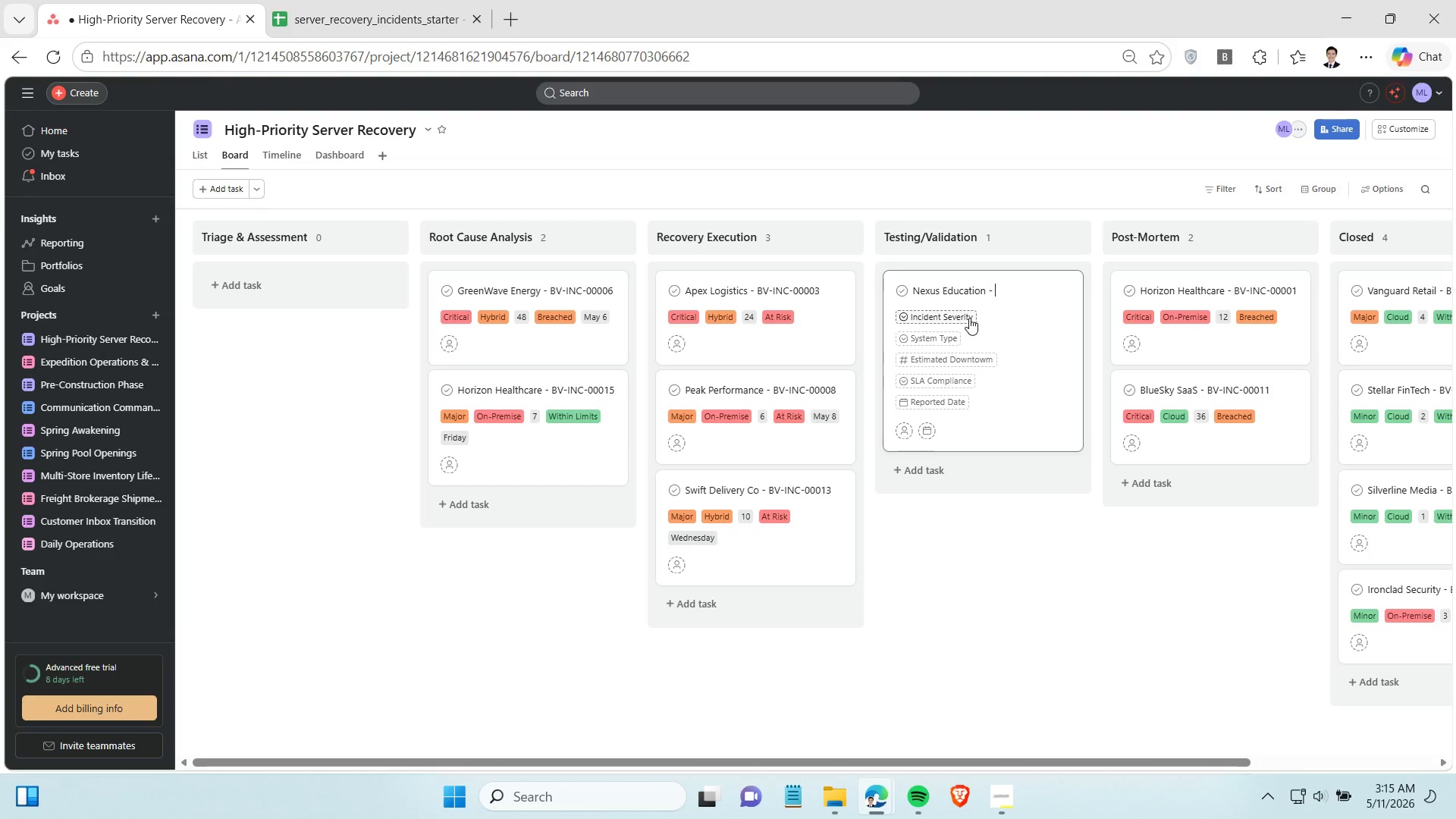 
key(Space)
 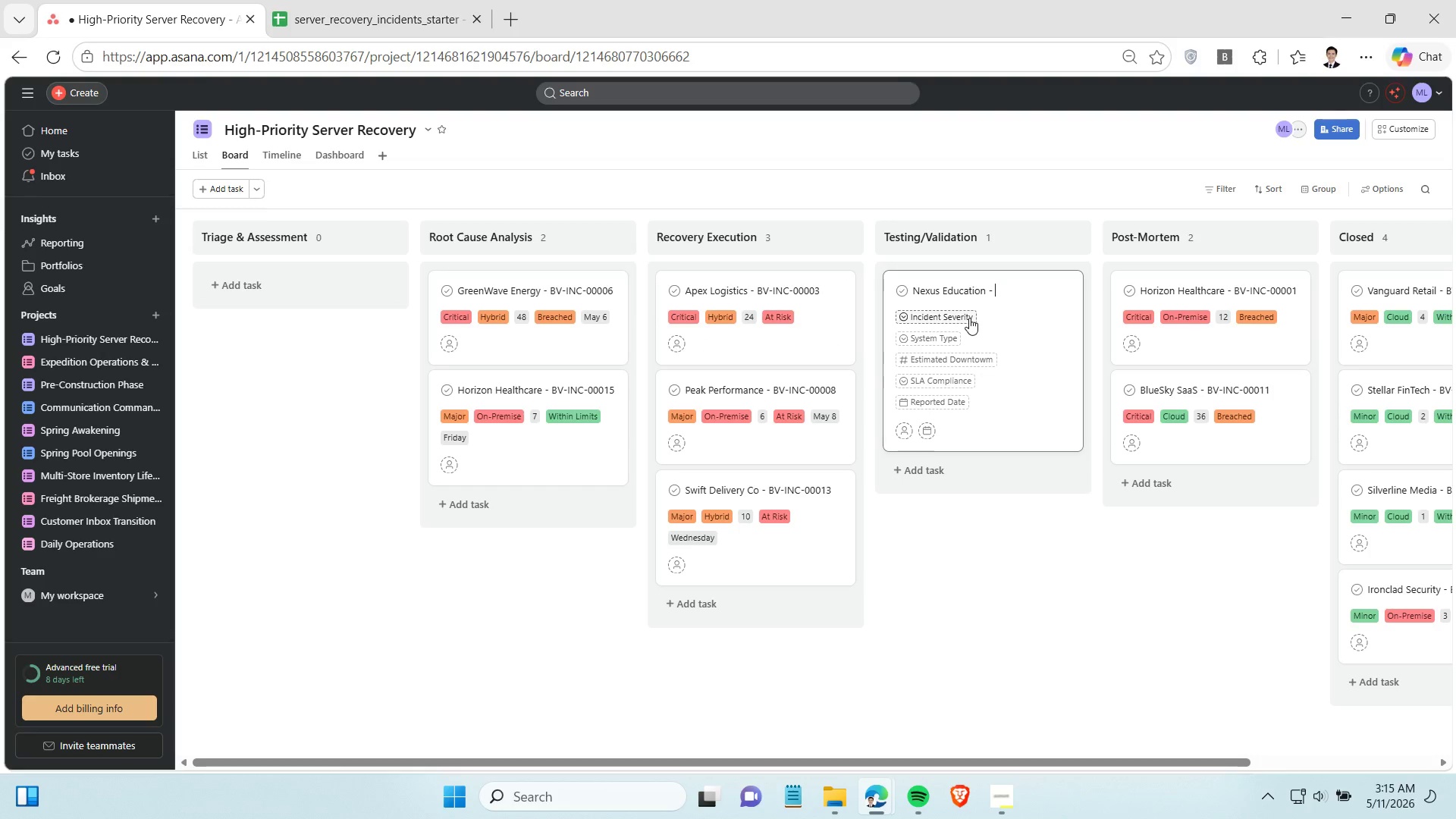 
key(Control+ControlLeft)
 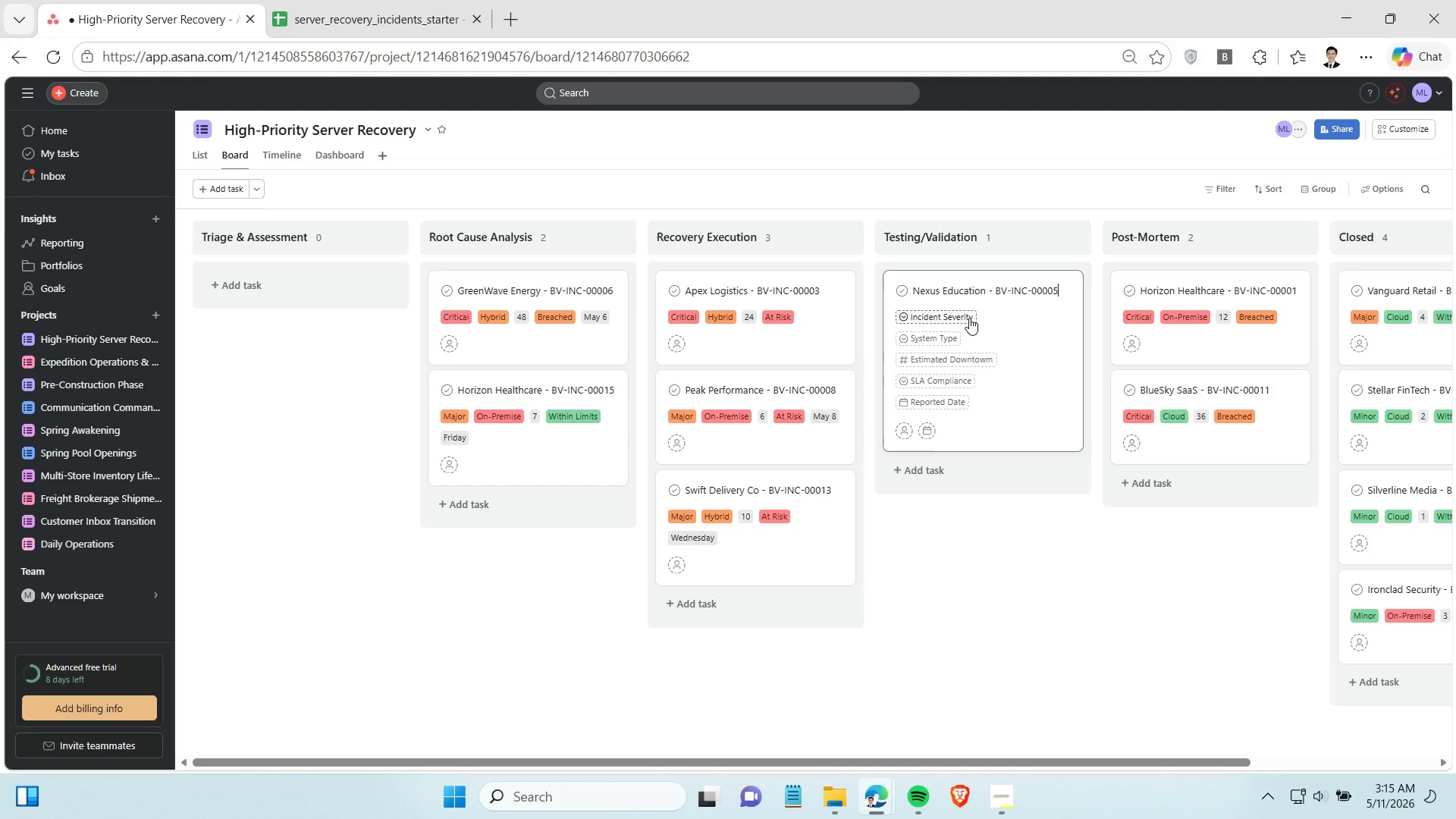 
key(Control+V)
 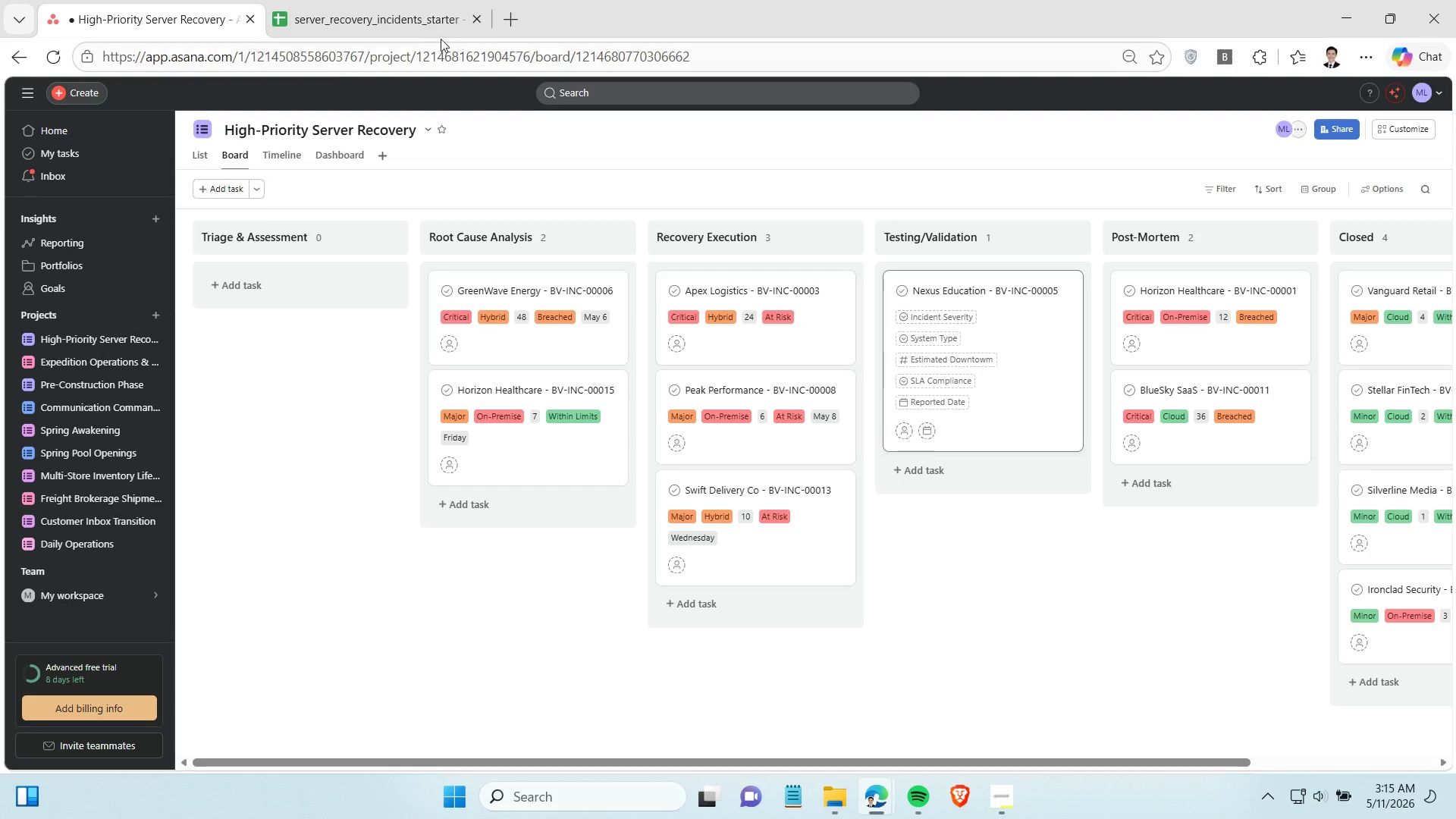 
left_click([372, 6])
 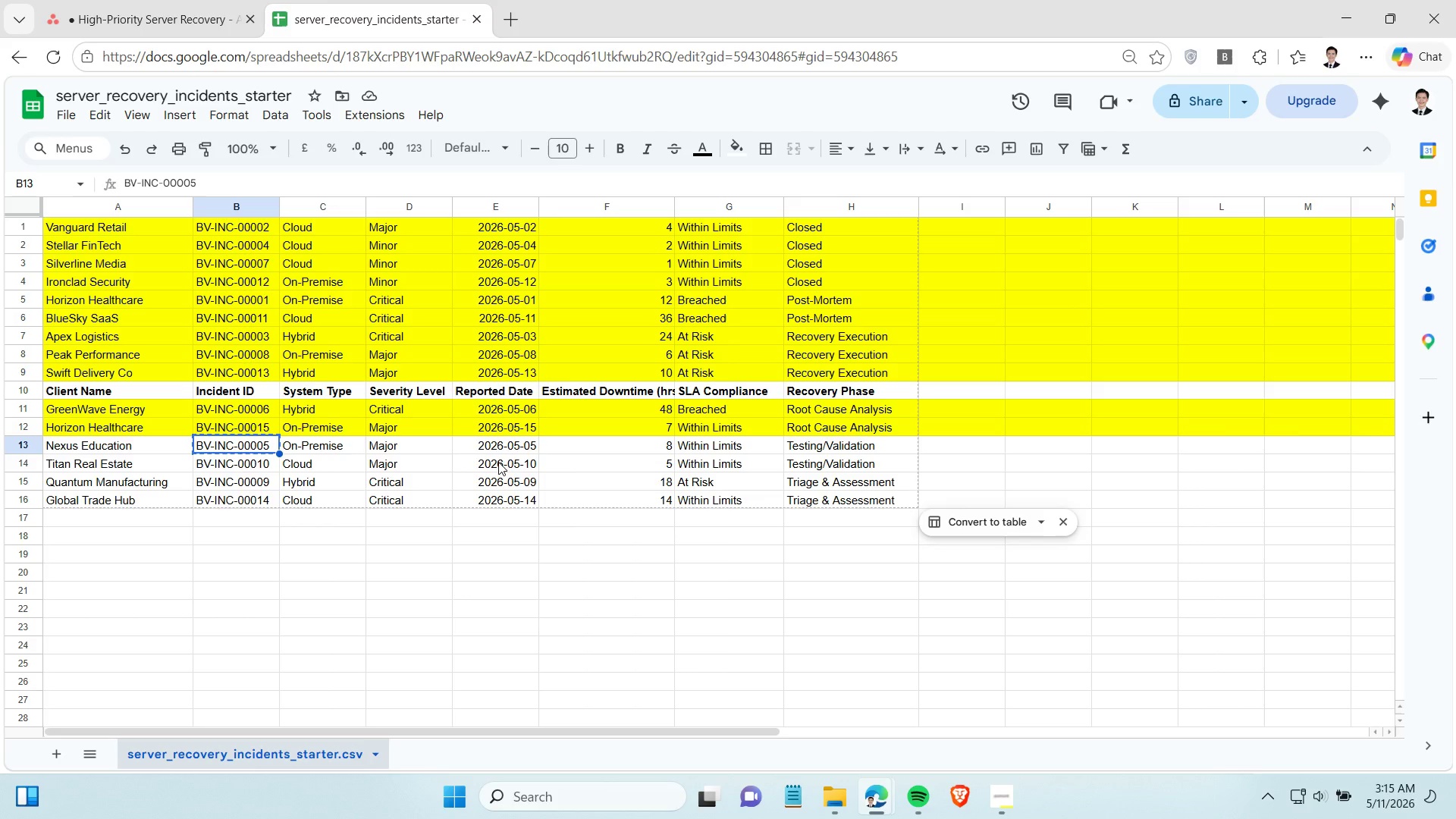 
left_click([510, 447])
 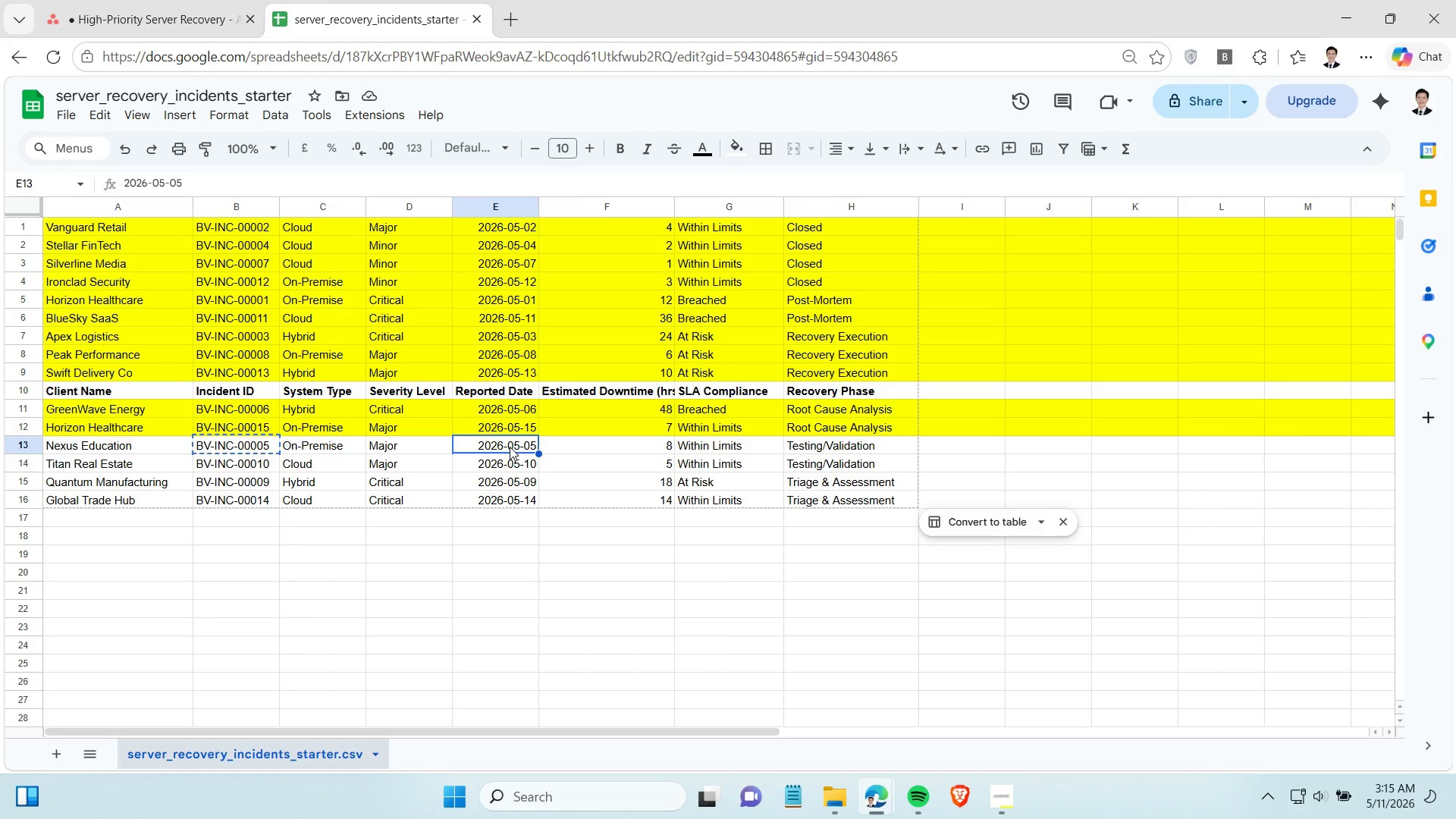 
key(Control+C)
 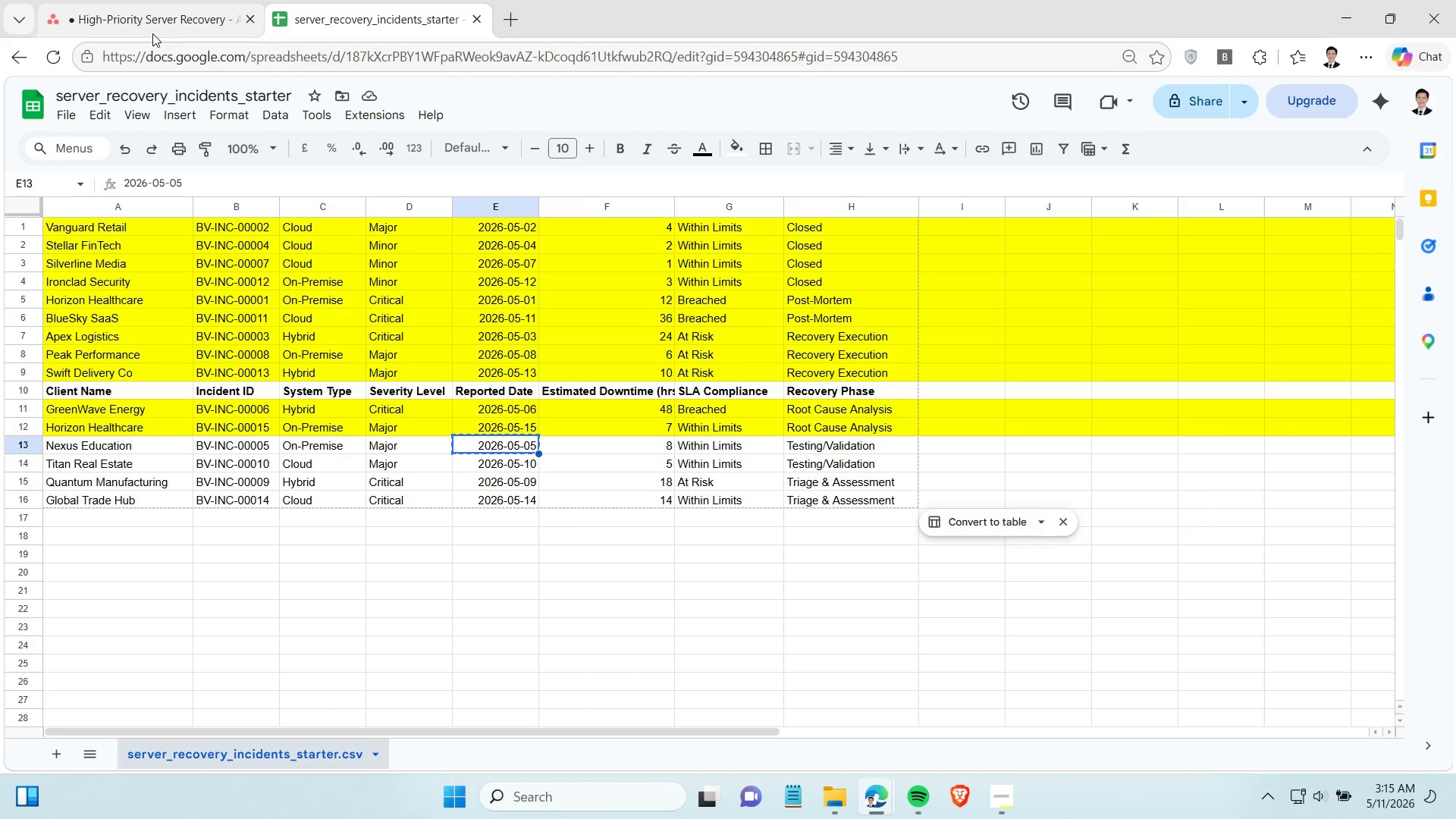 
left_click([149, 16])
 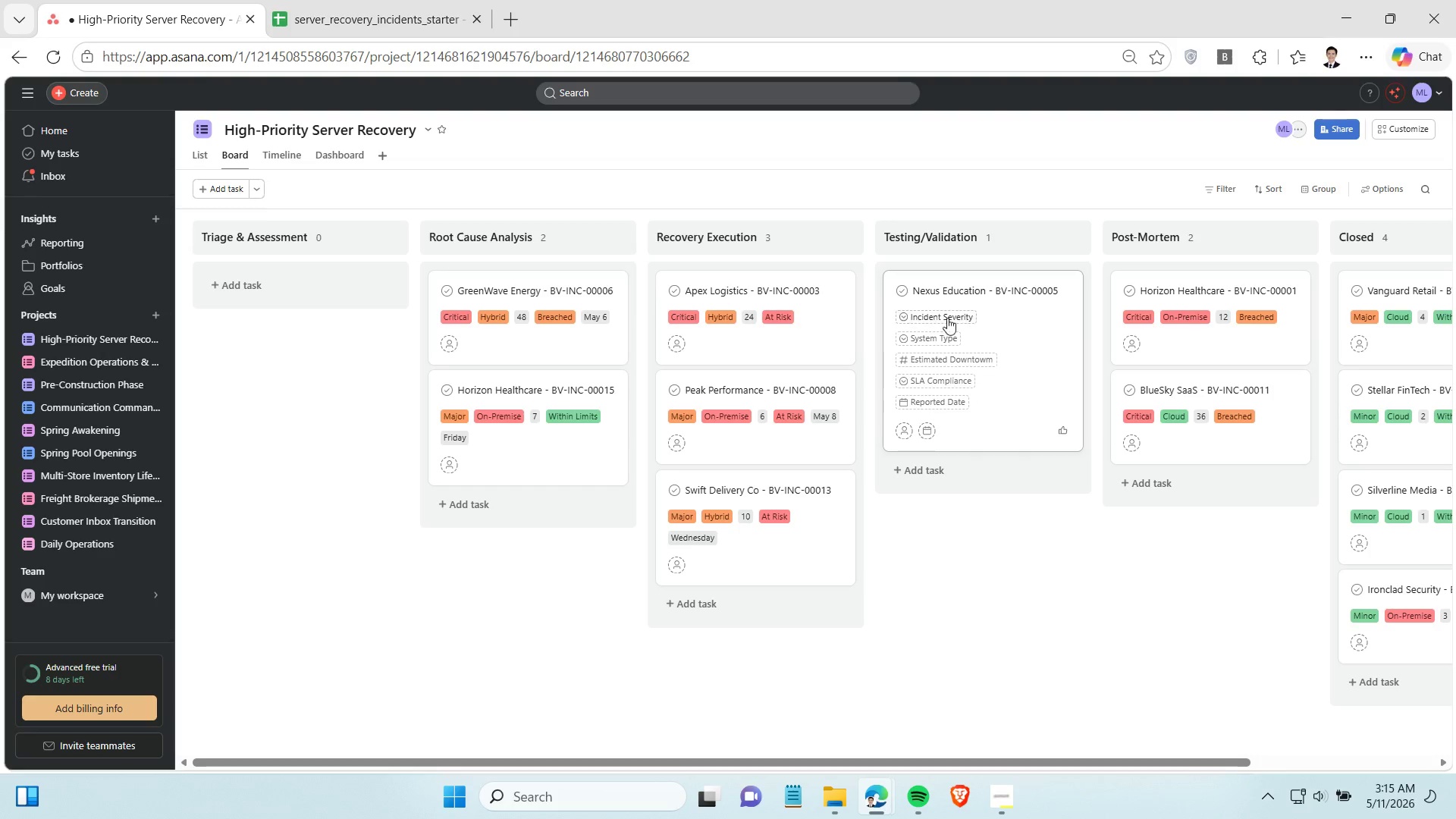 
left_click([940, 319])
 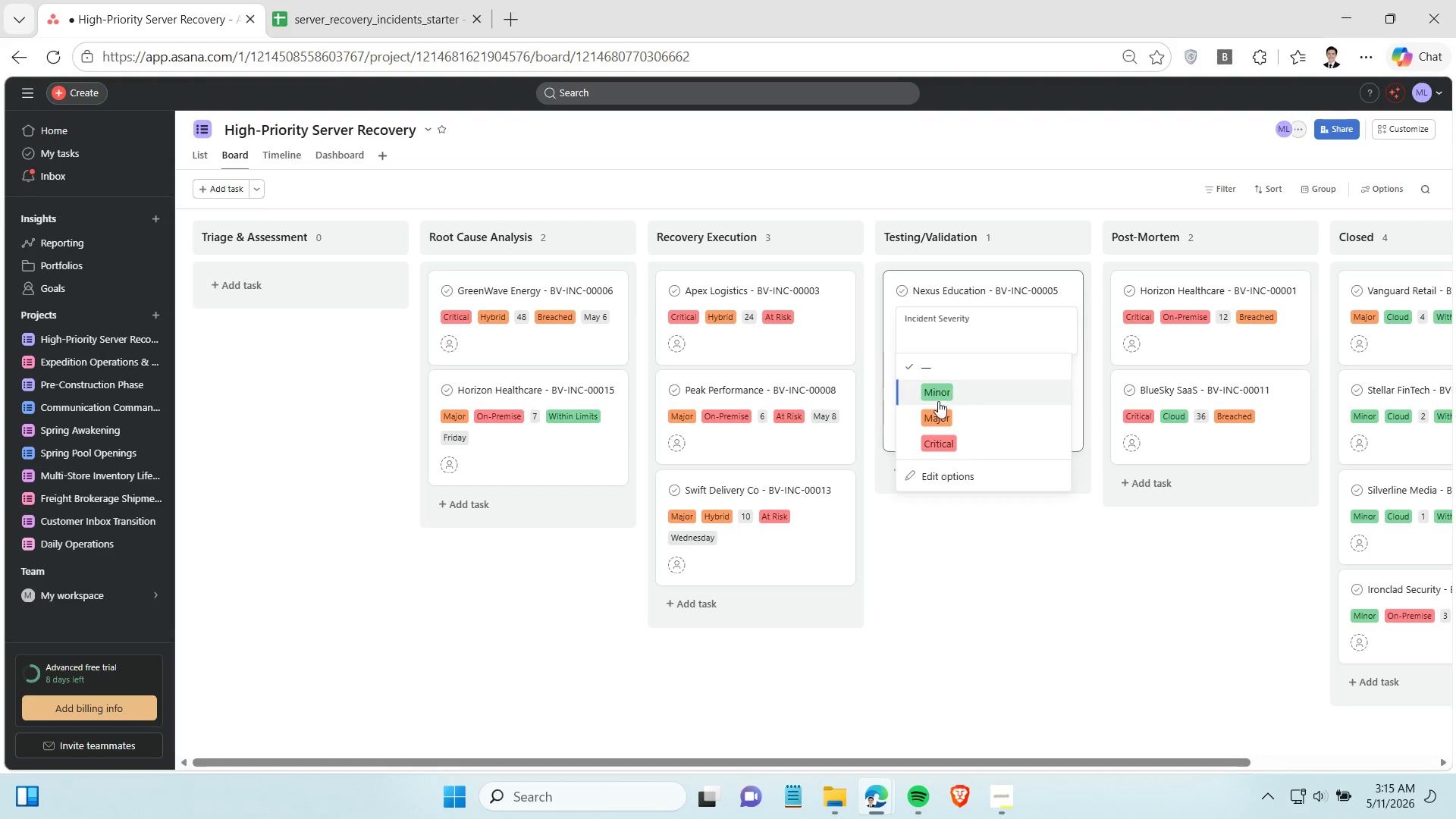 
left_click([937, 407])
 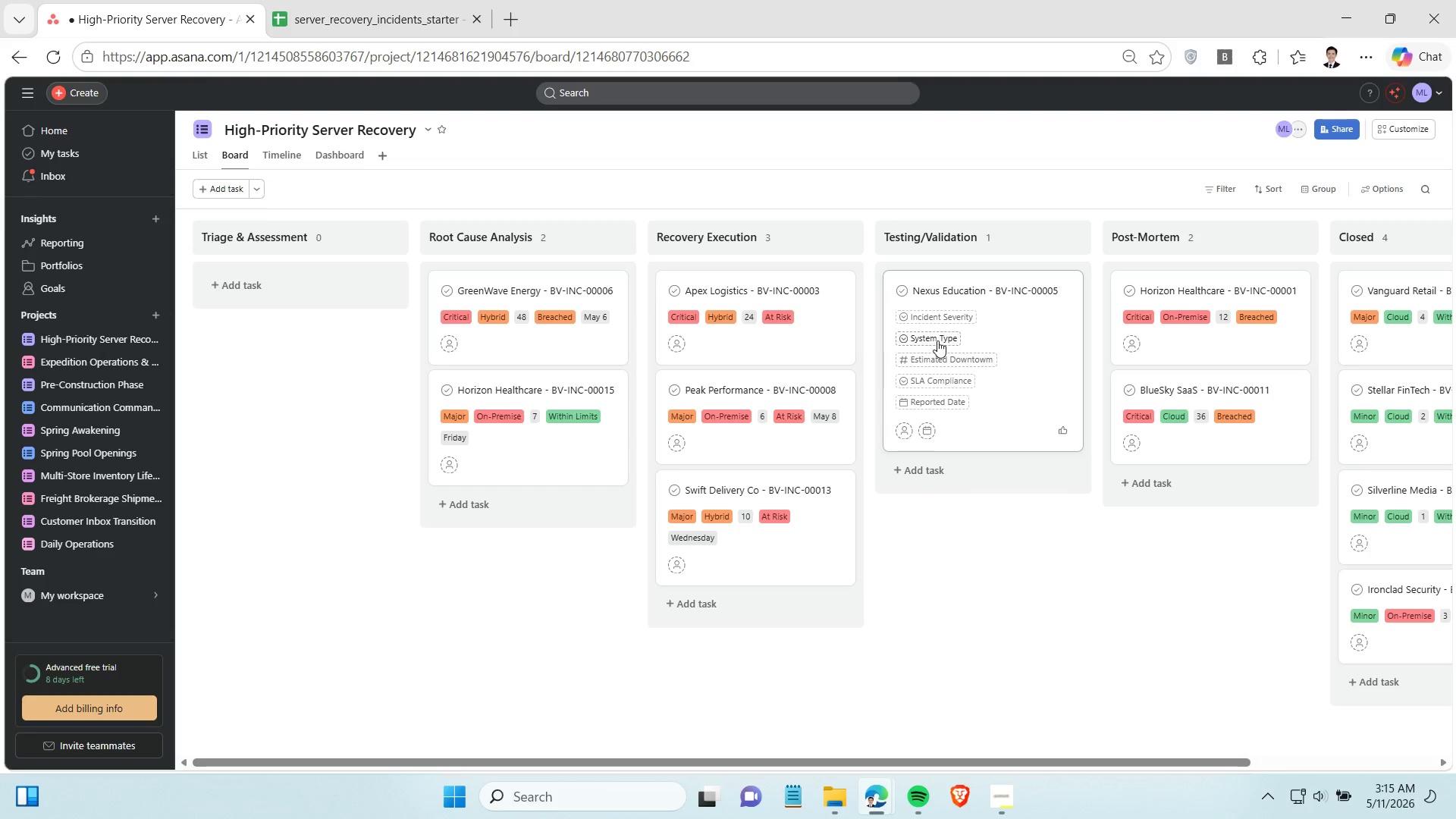 
left_click([937, 337])
 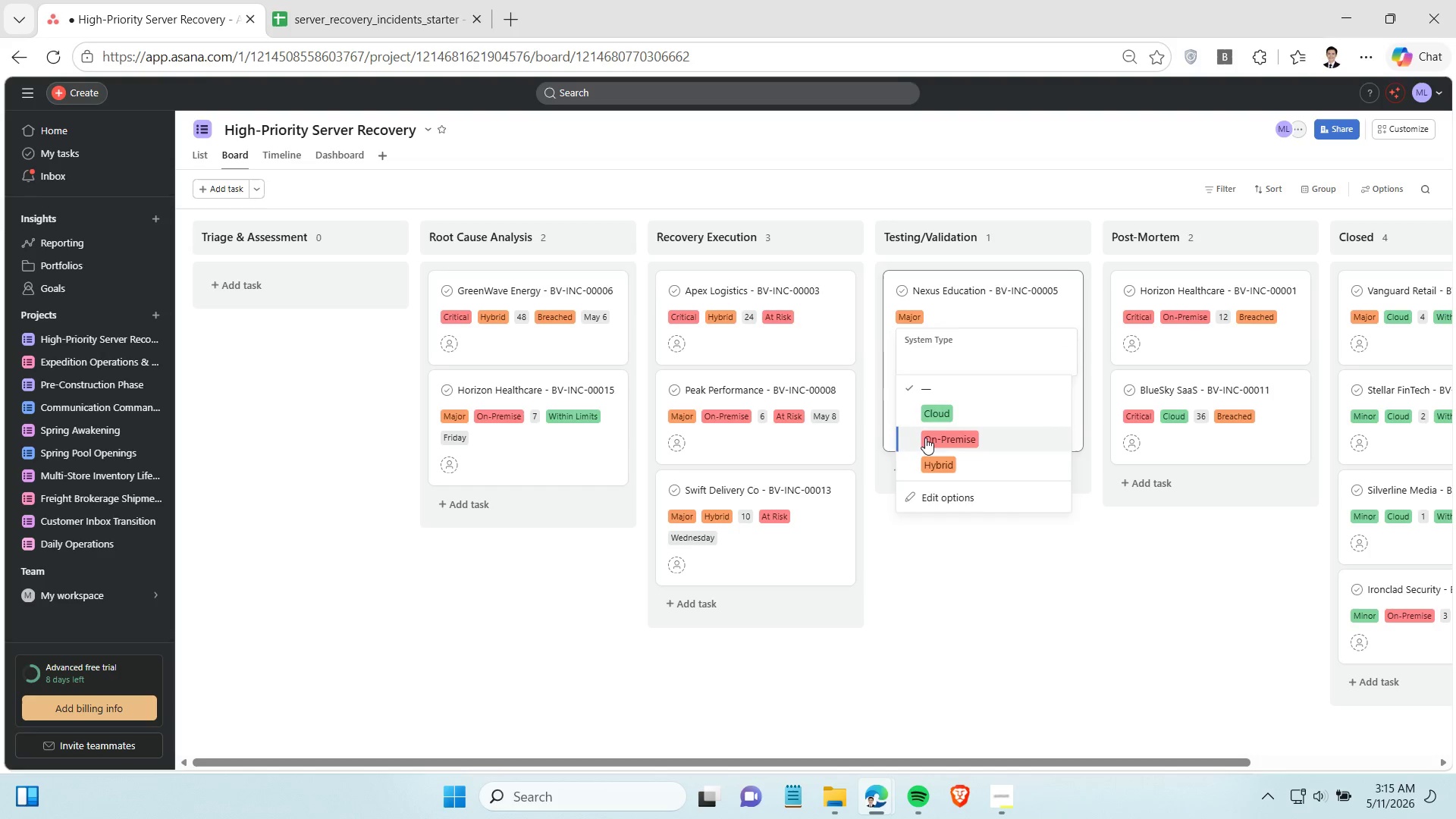 
left_click([930, 442])
 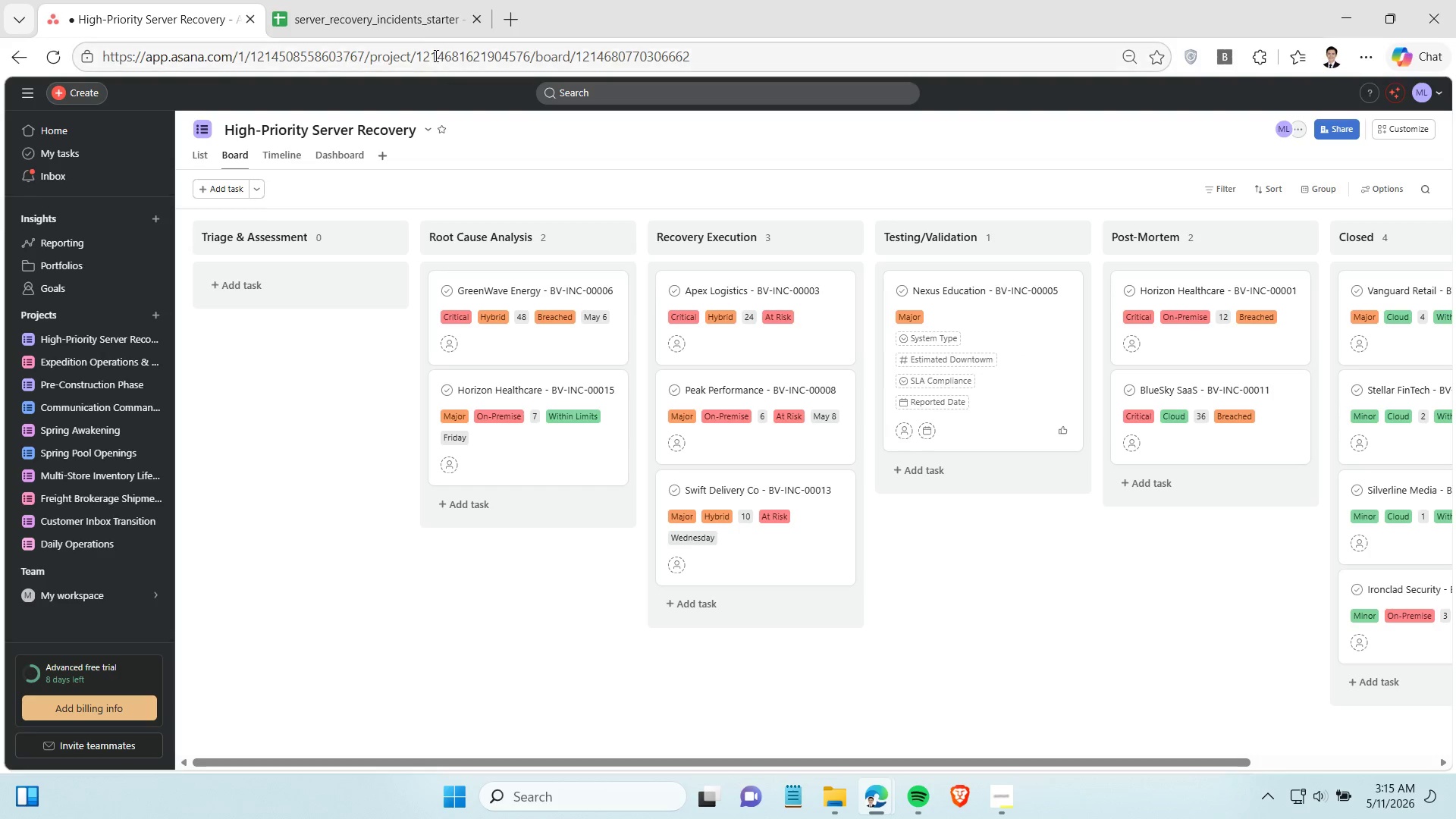 
left_click([375, 3])
 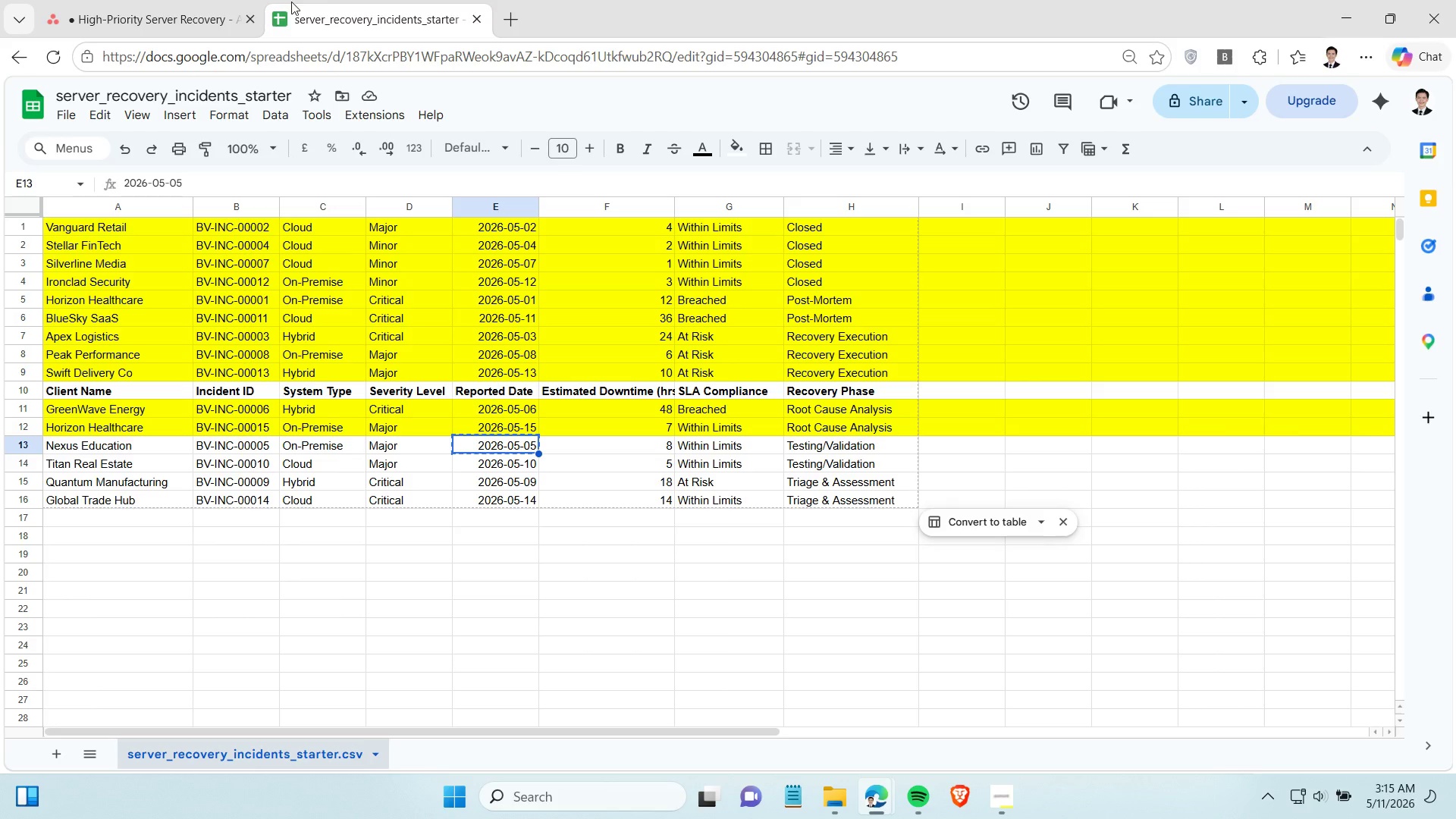 
left_click([162, 8])
 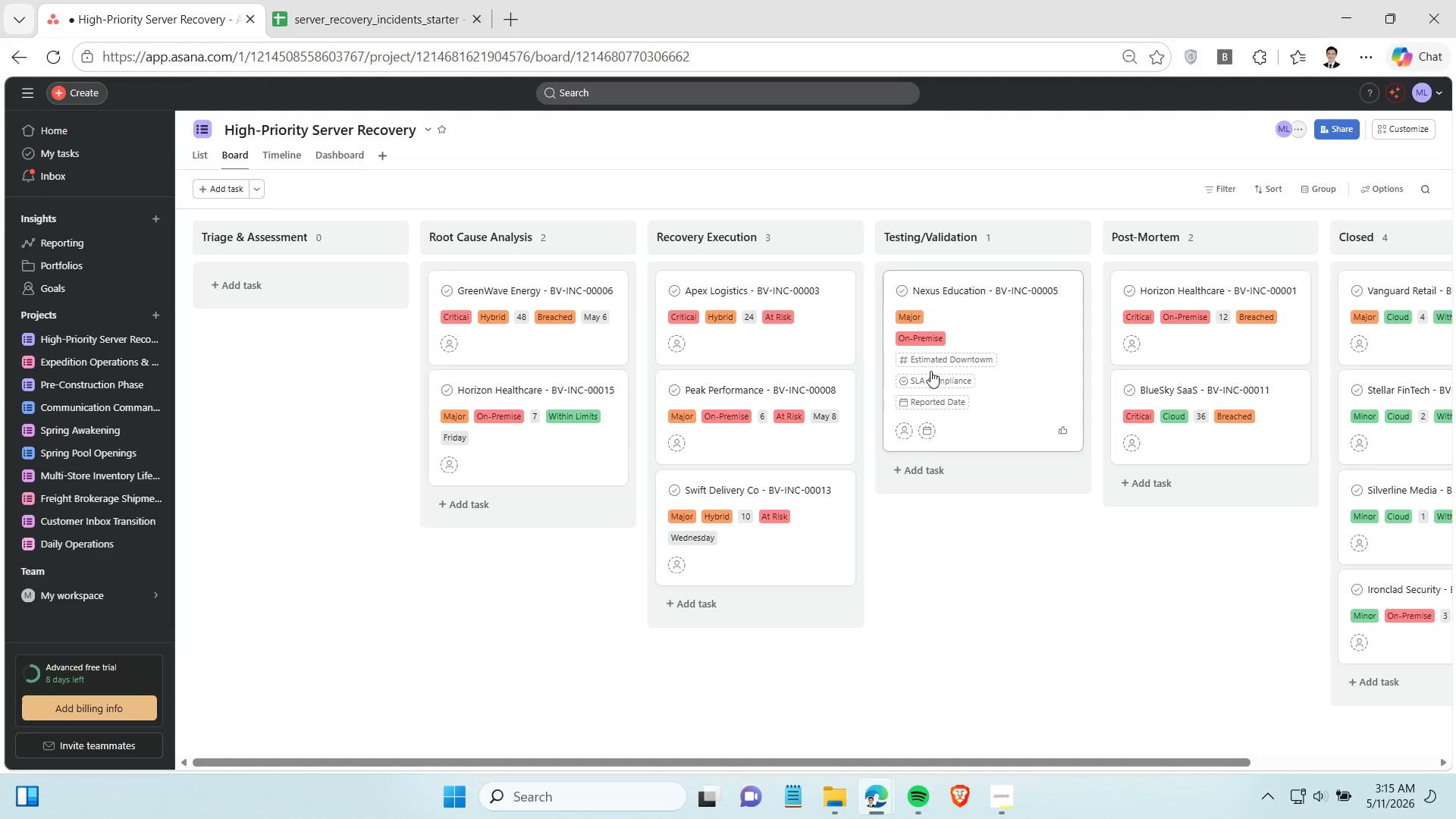 
left_click([936, 354])
 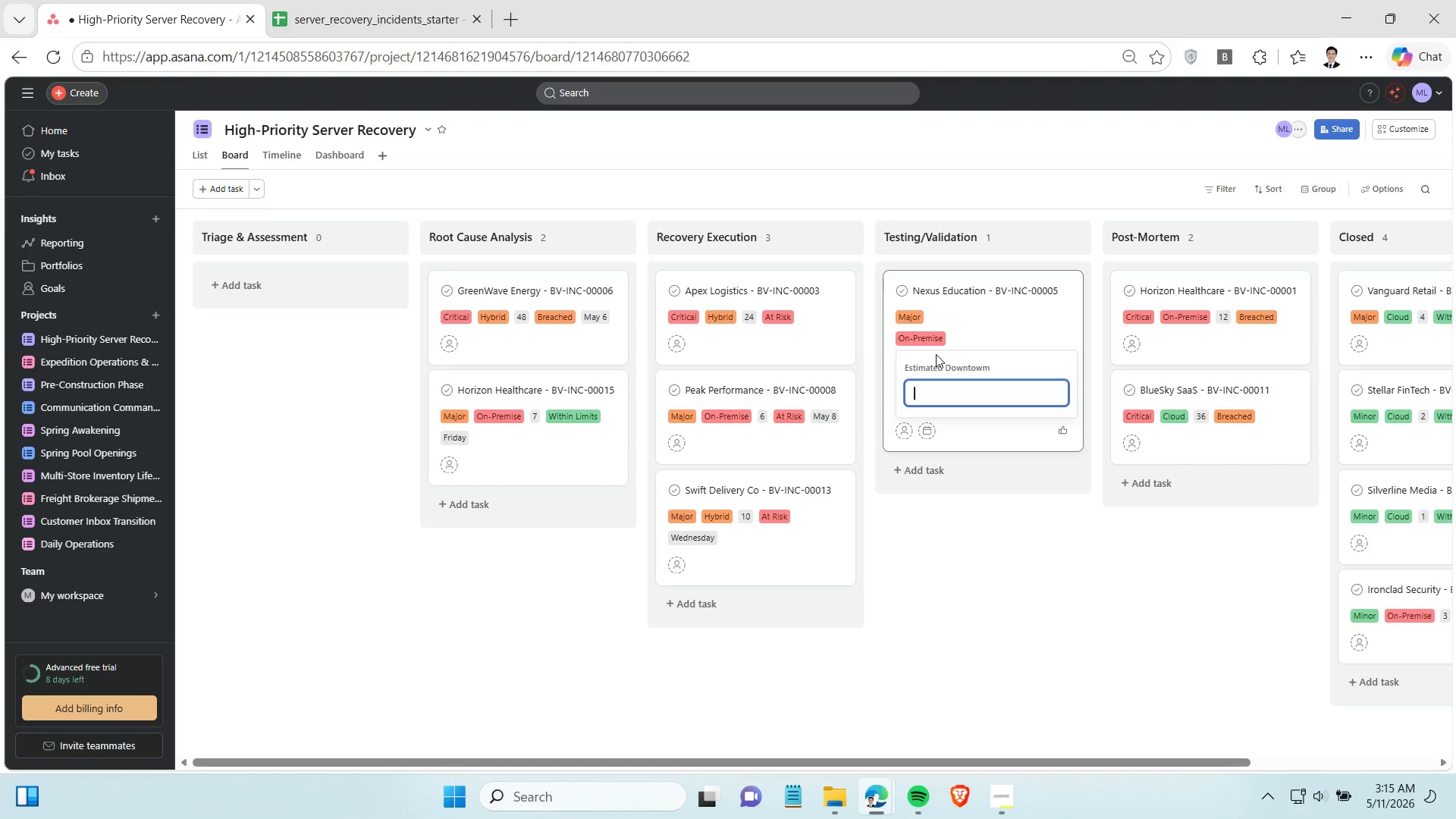 
key(8)
 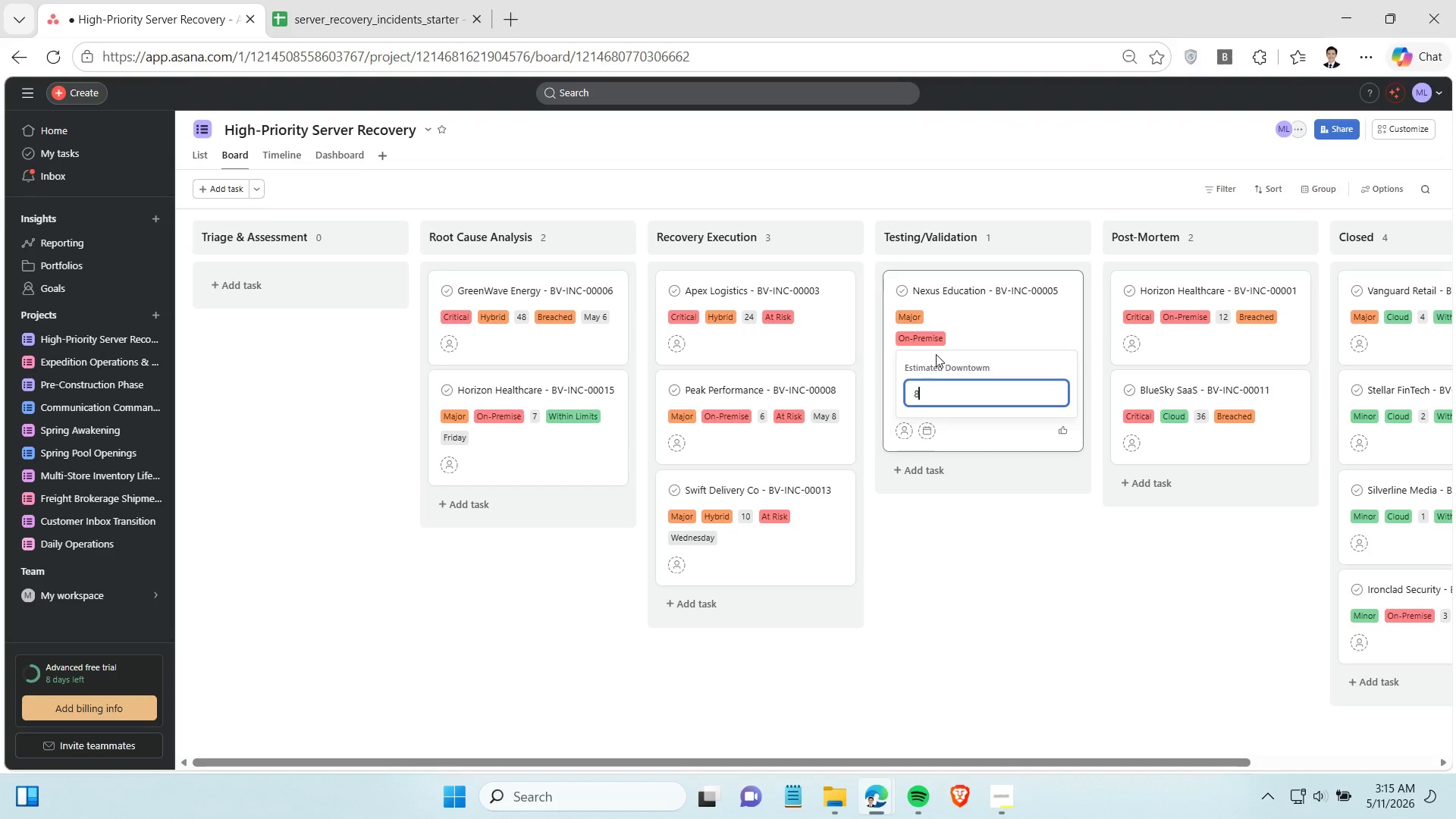 
key(Enter)
 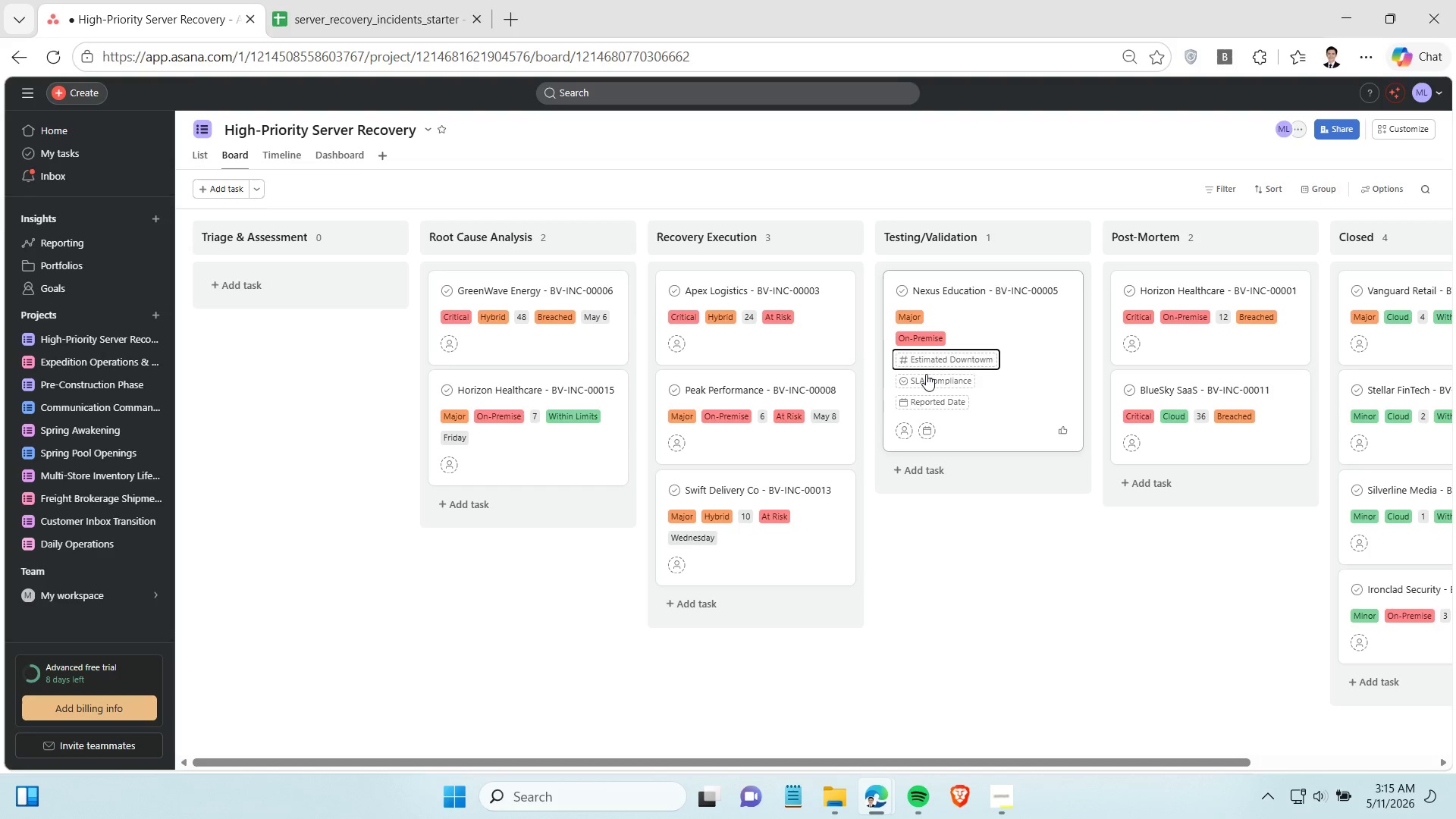 
left_click([925, 377])
 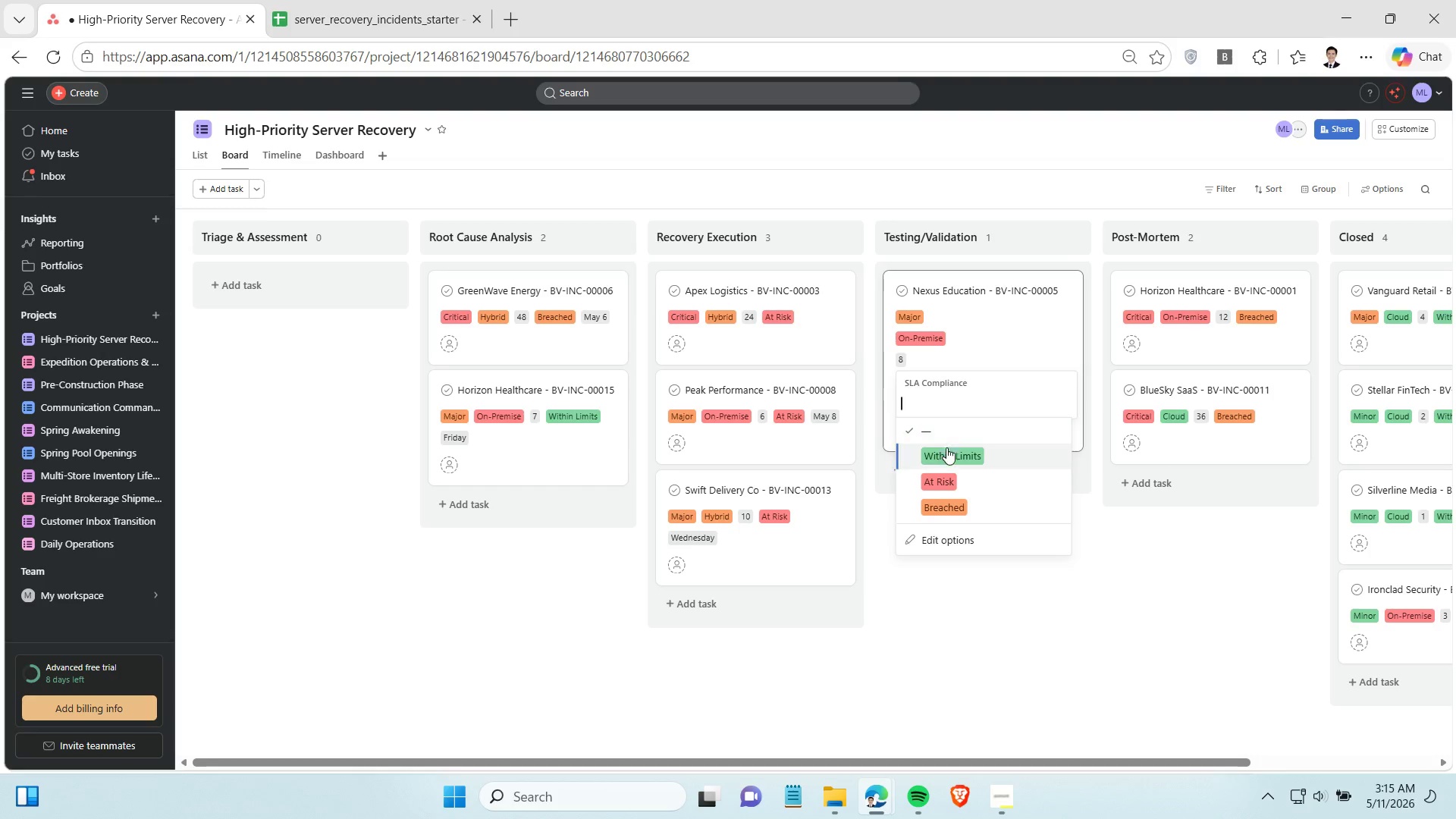 
left_click([949, 455])
 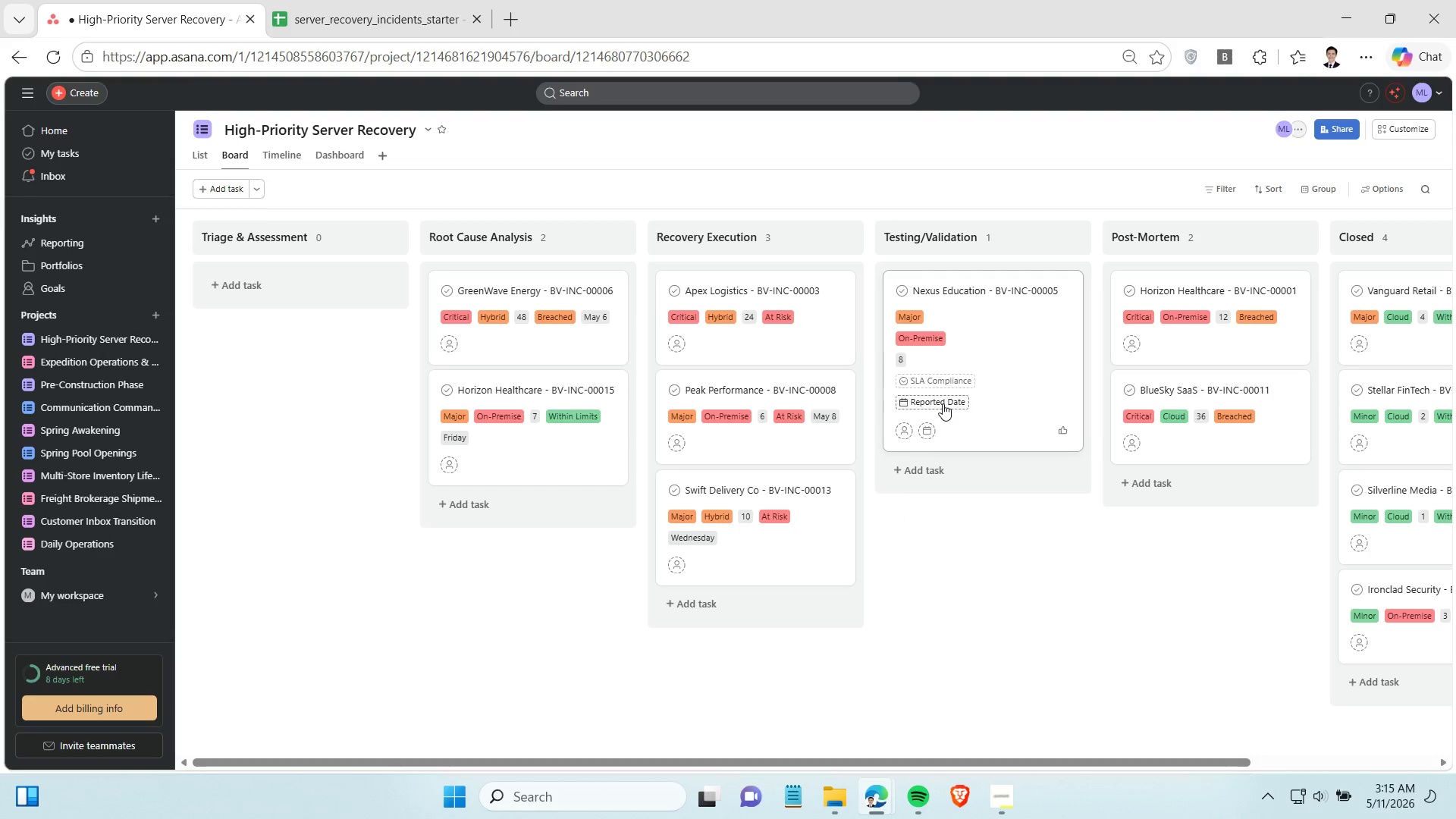 
left_click([943, 403])
 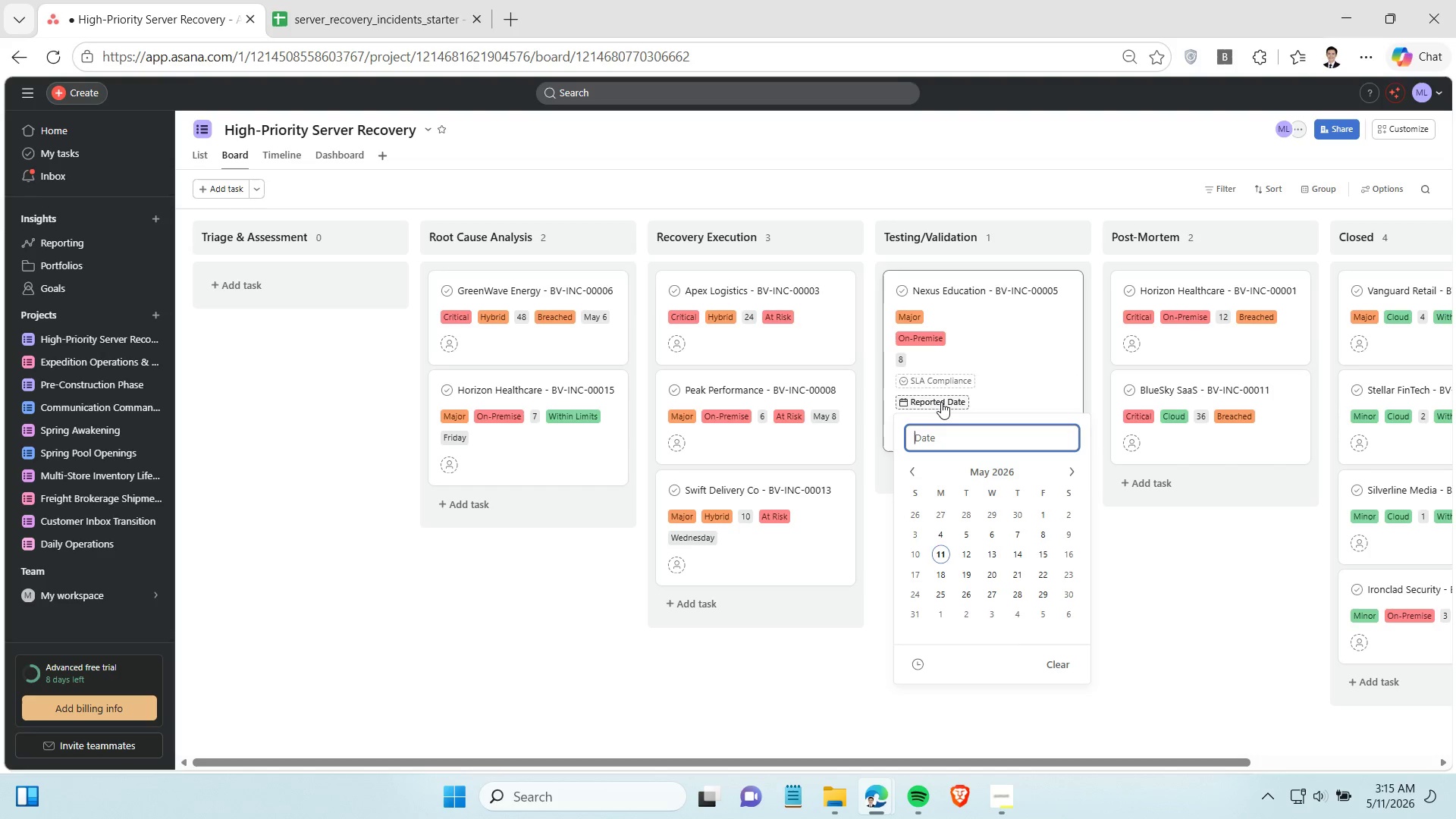 
key(Control+V)
 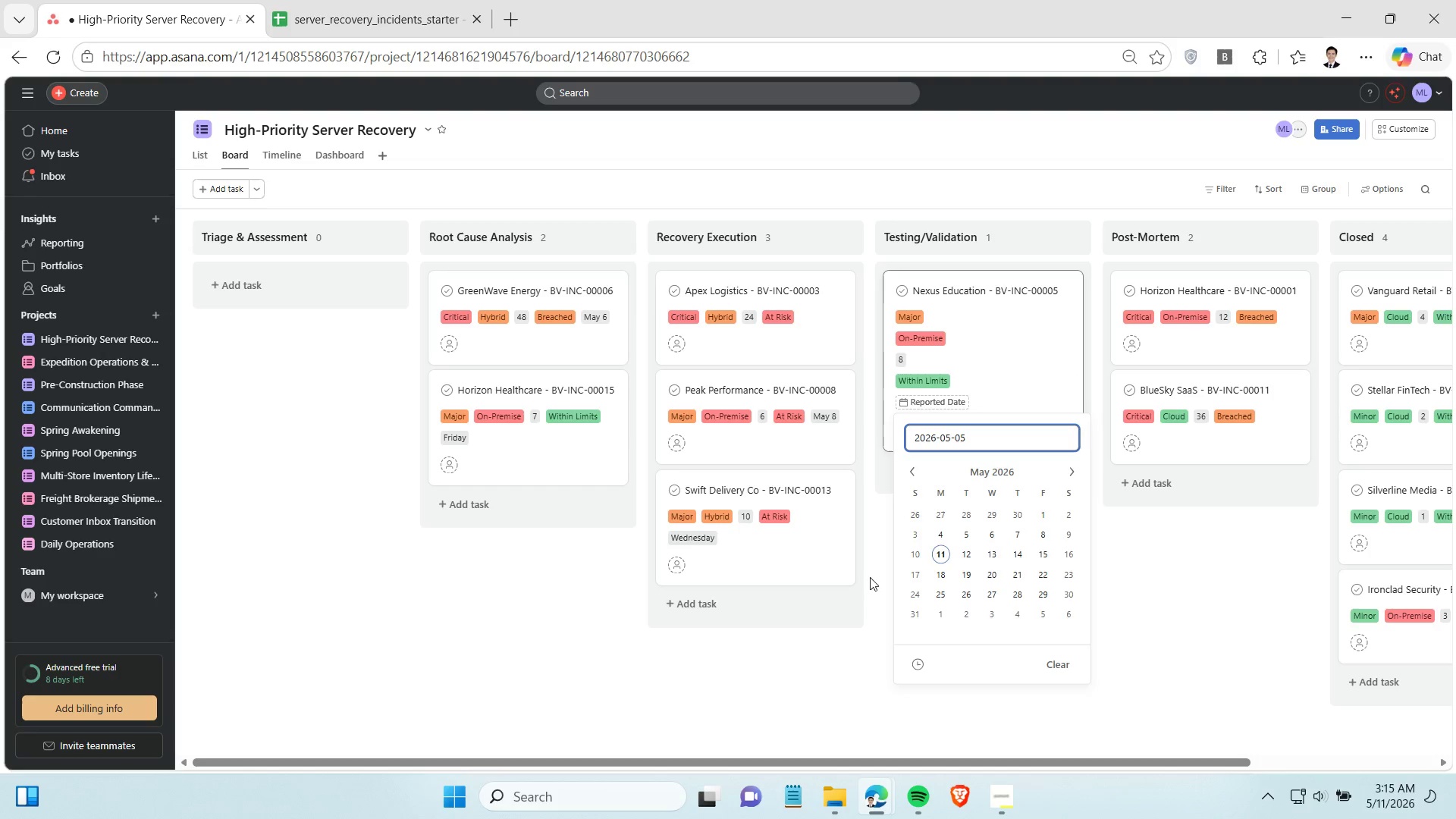 
left_click([876, 570])
 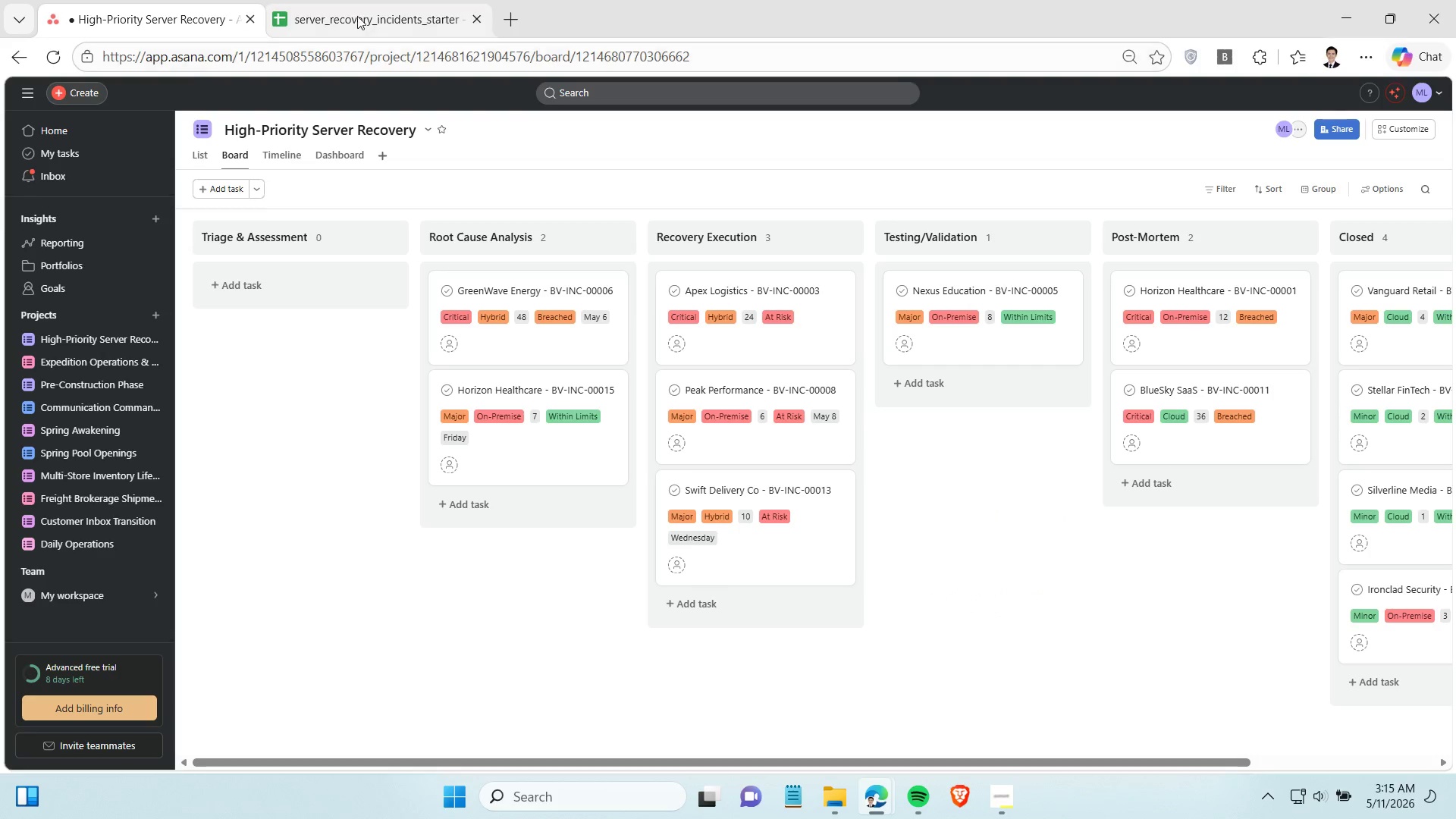 
left_click([357, 16])
 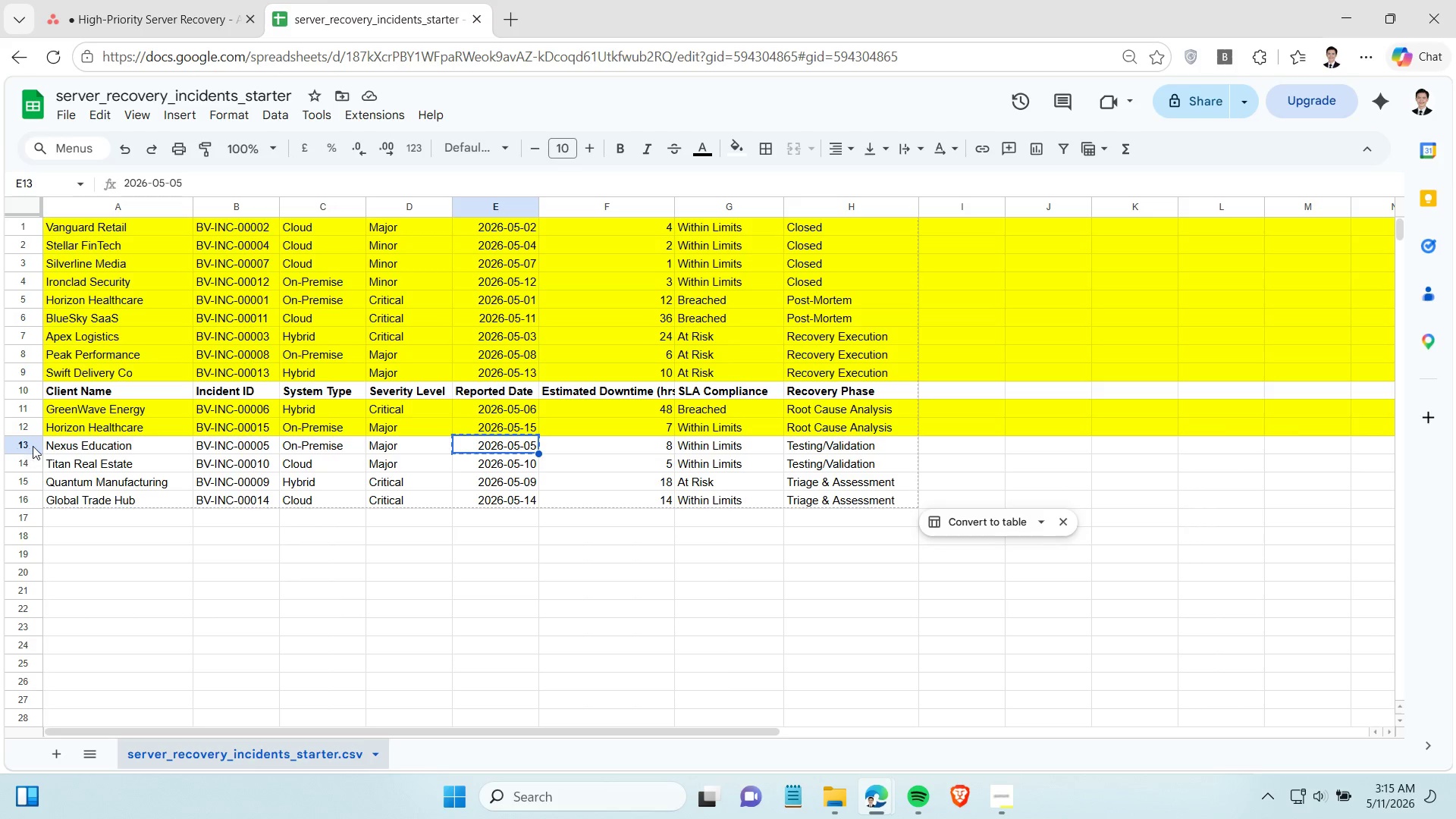 
left_click([30, 446])
 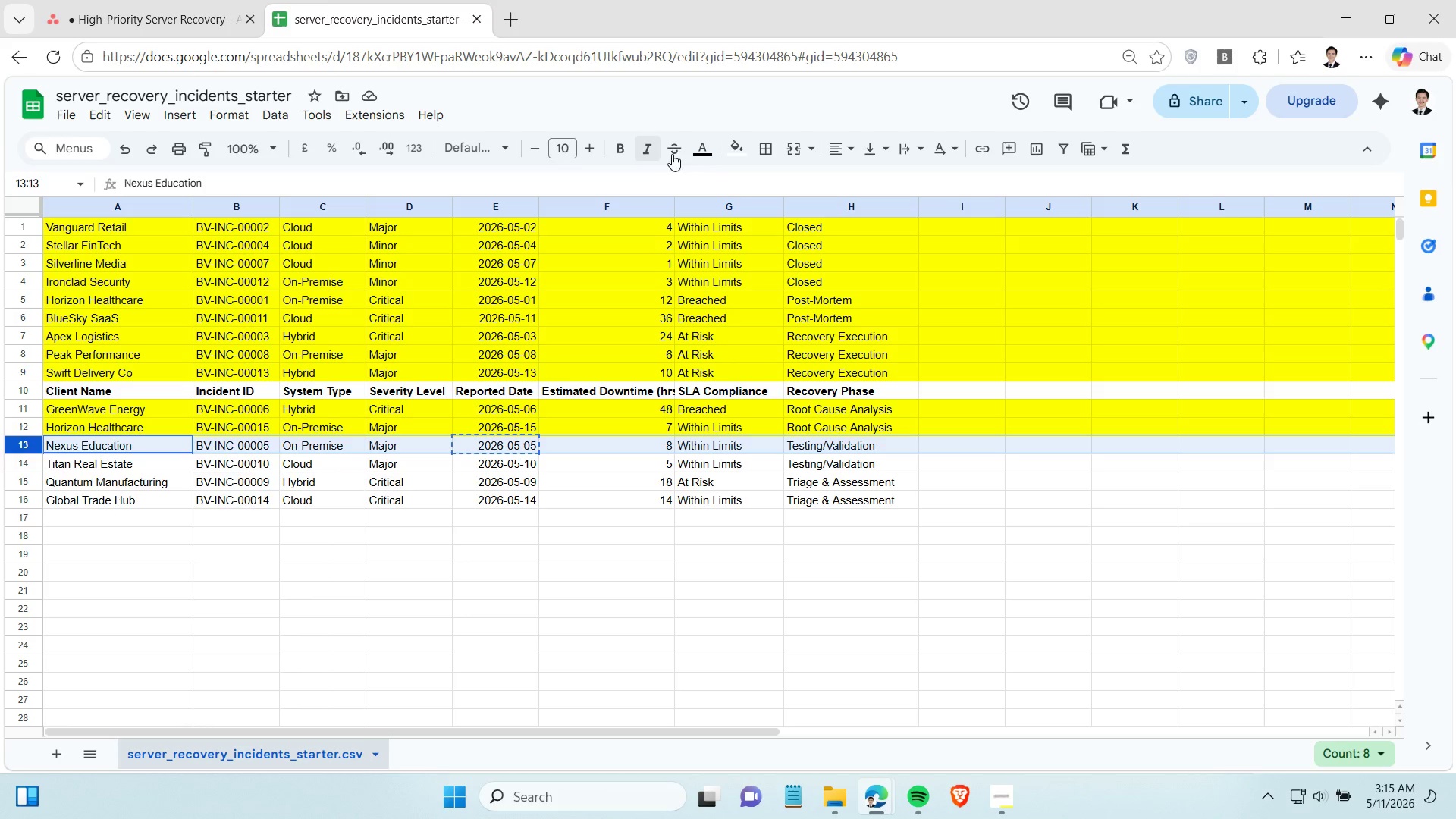 
left_click([750, 149])
 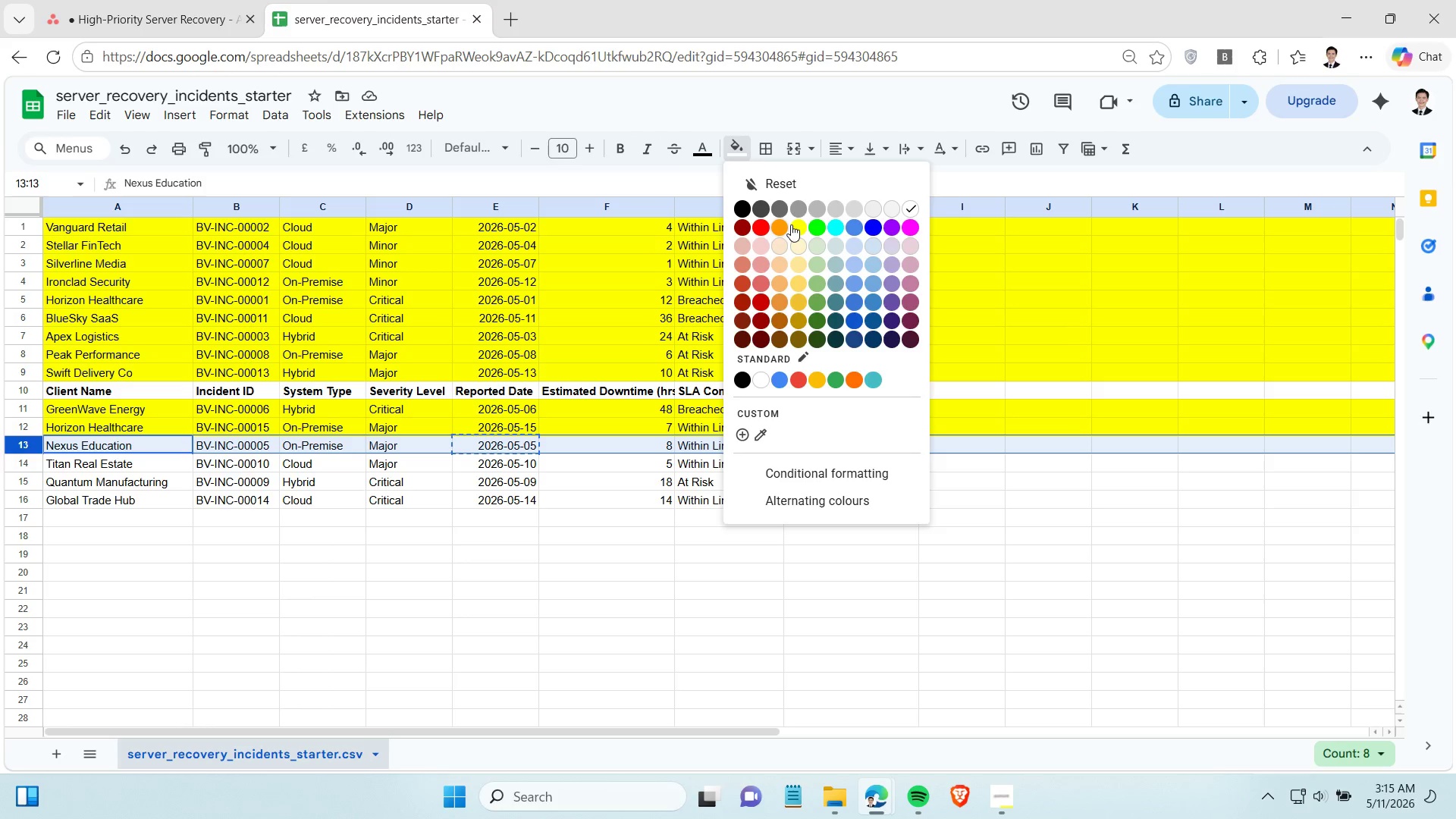 
left_click([792, 226])
 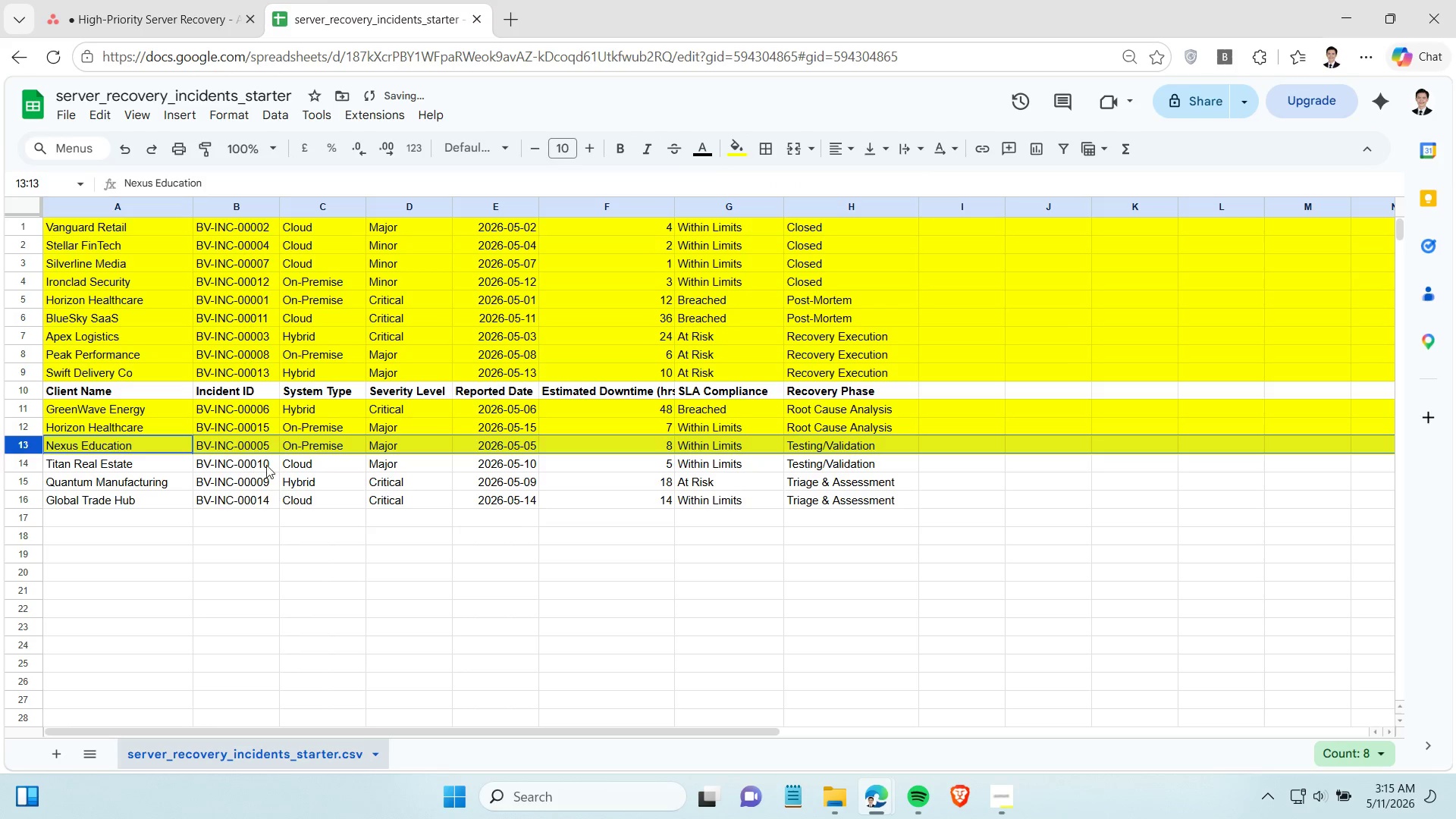 
left_click([266, 462])
 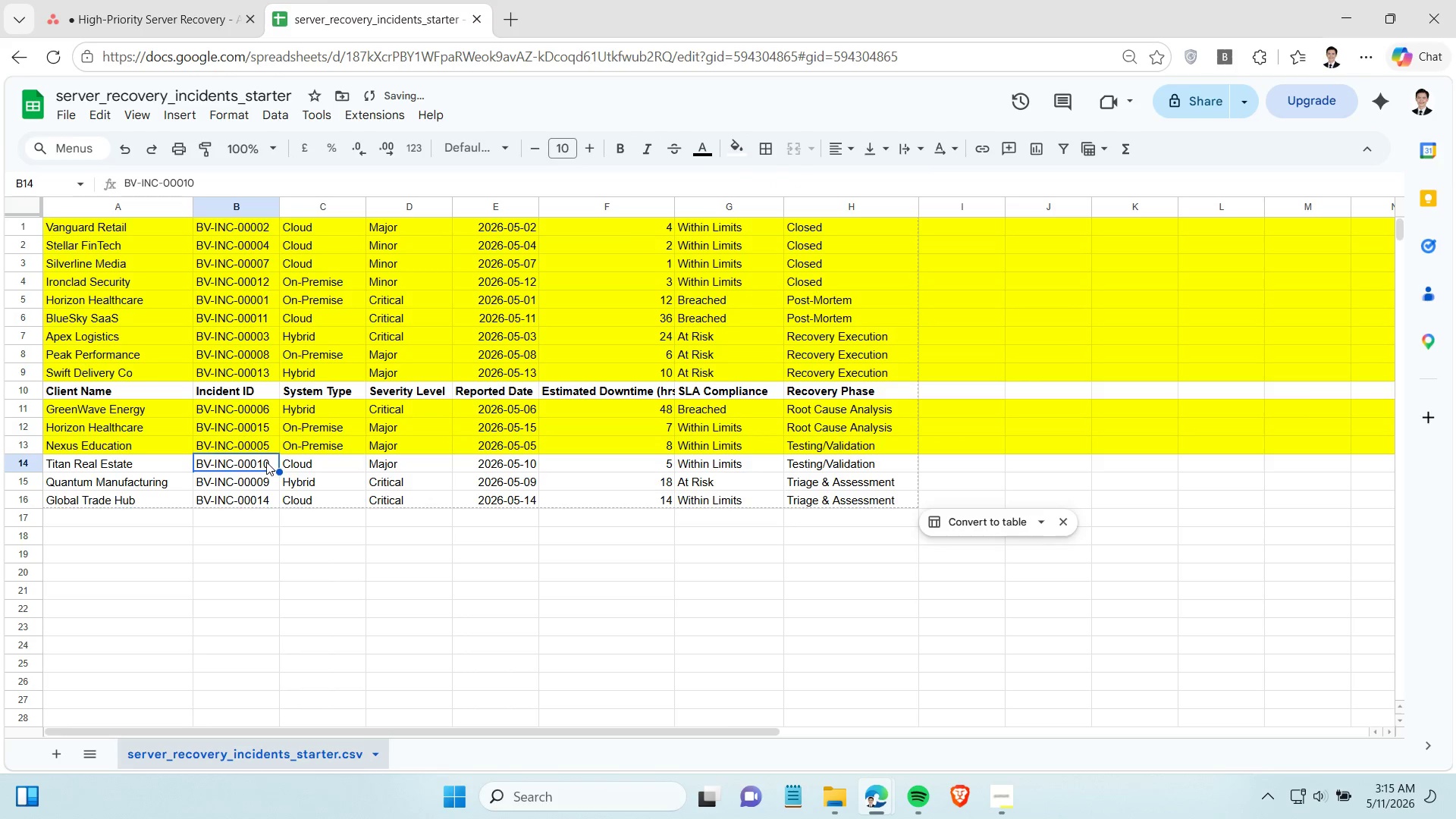 
key(Control+C)
 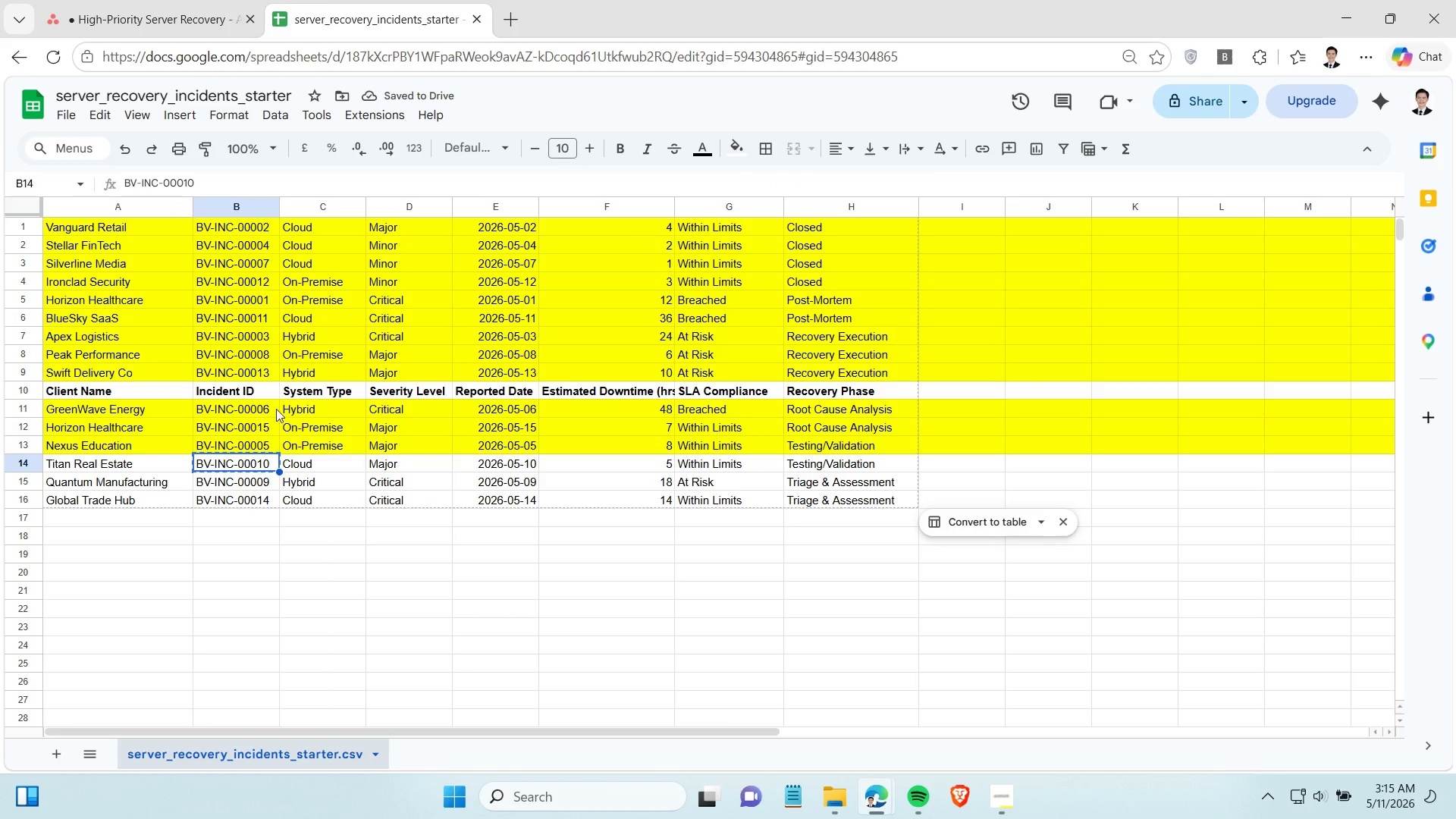 
left_click([179, 8])
 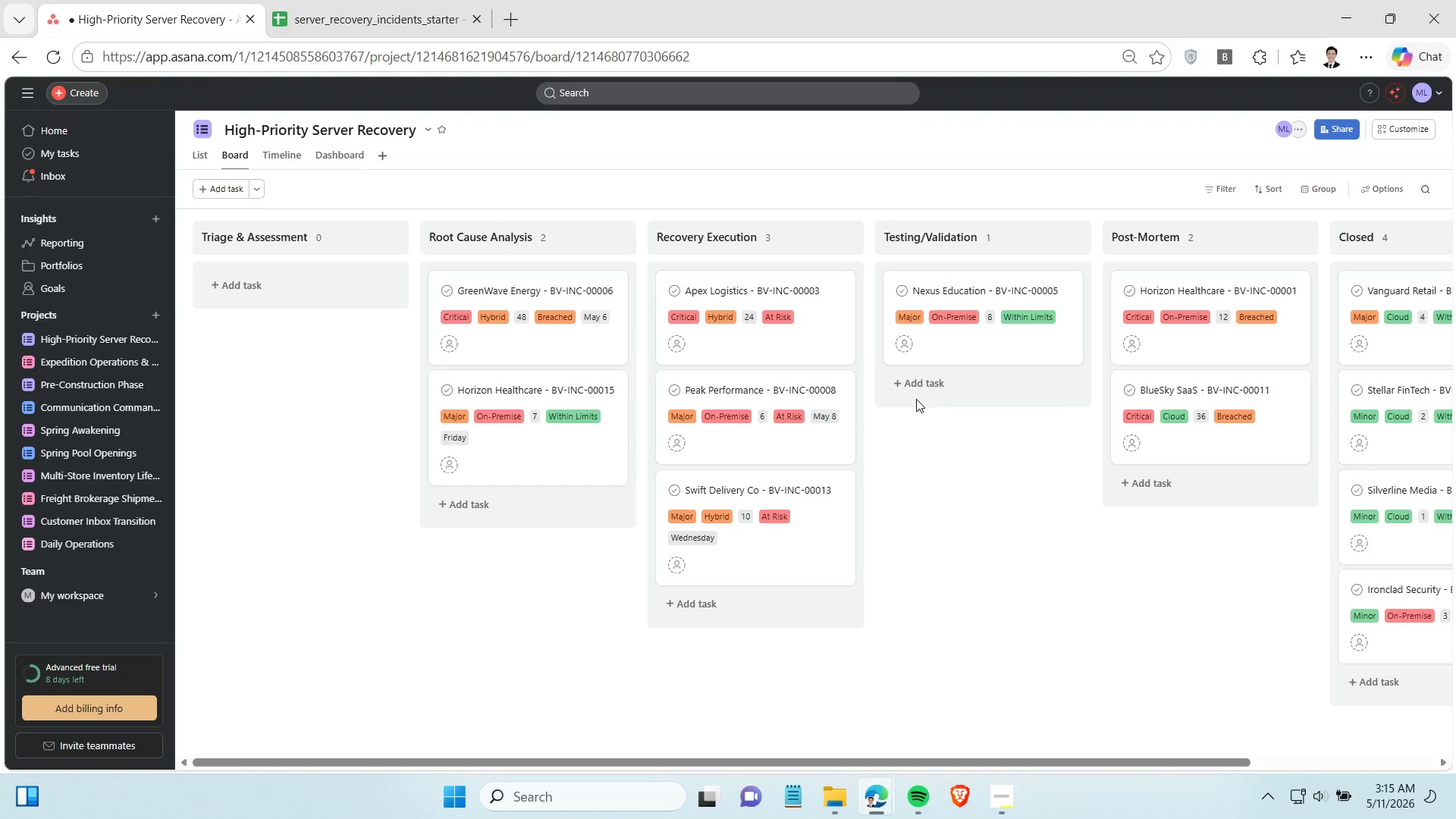 
left_click([937, 392])
 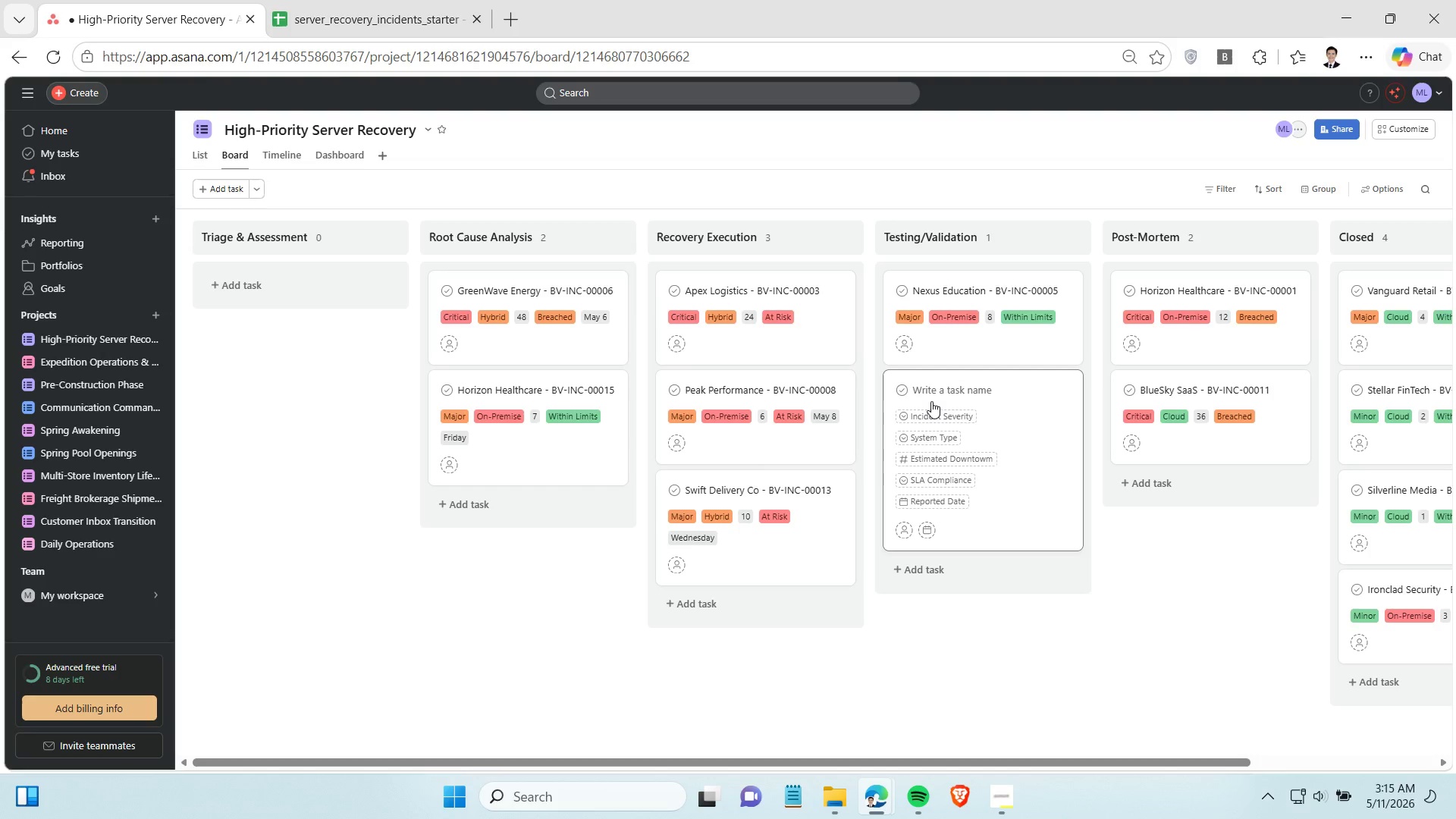 
type(Tital Real Estate)
 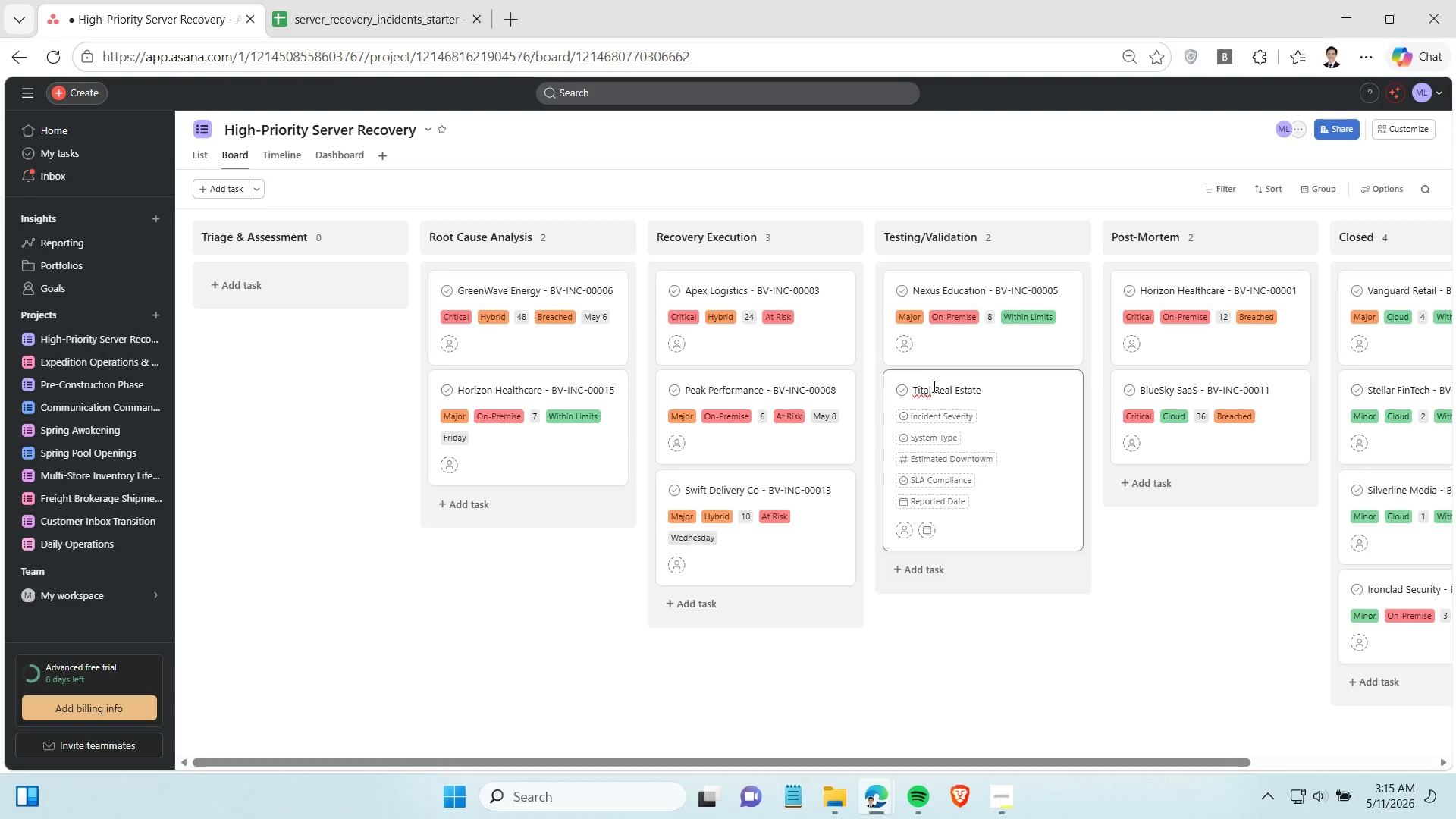 
key(Backspace)
 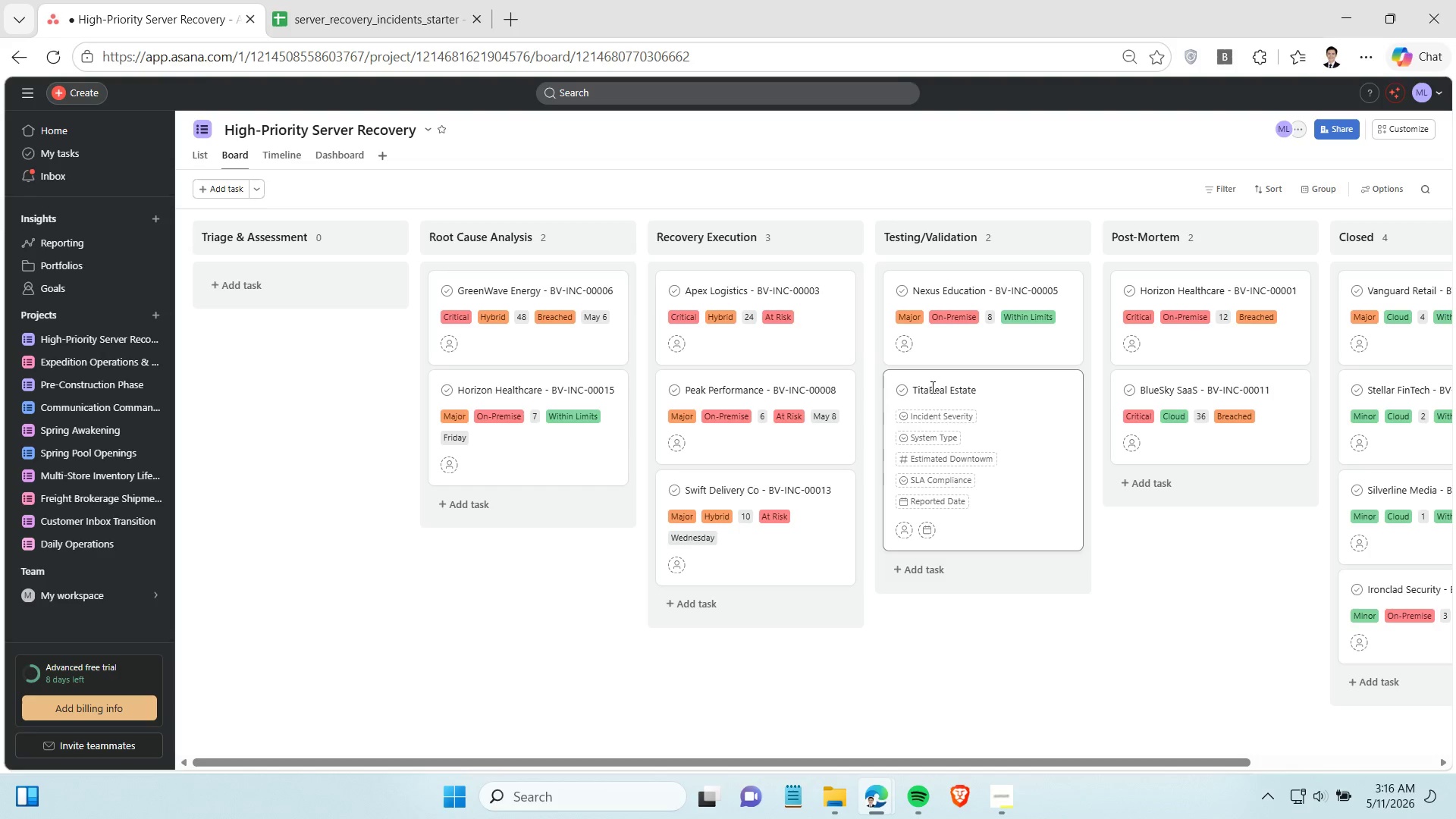 
key(Backspace)
 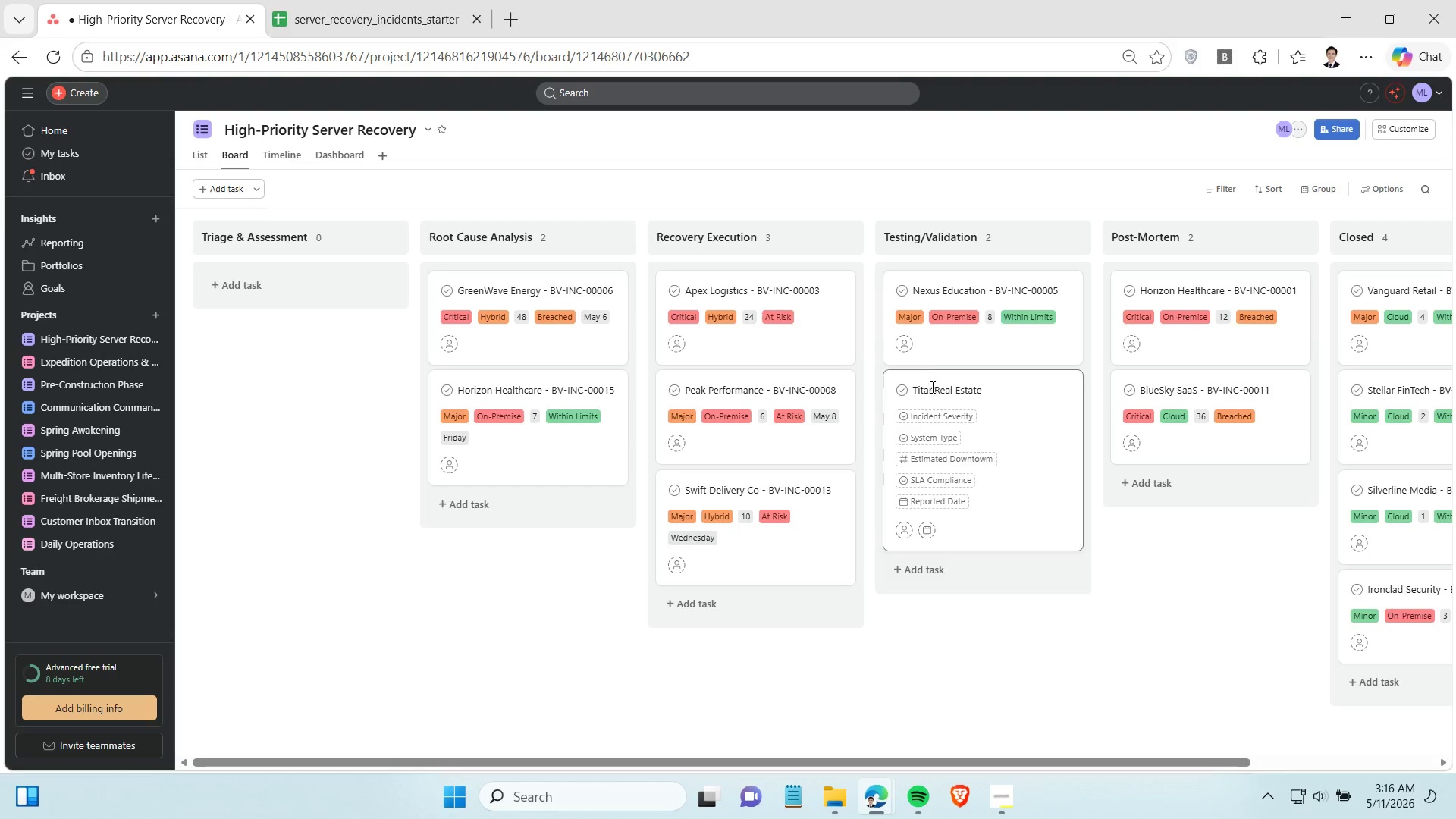 
key(N)
 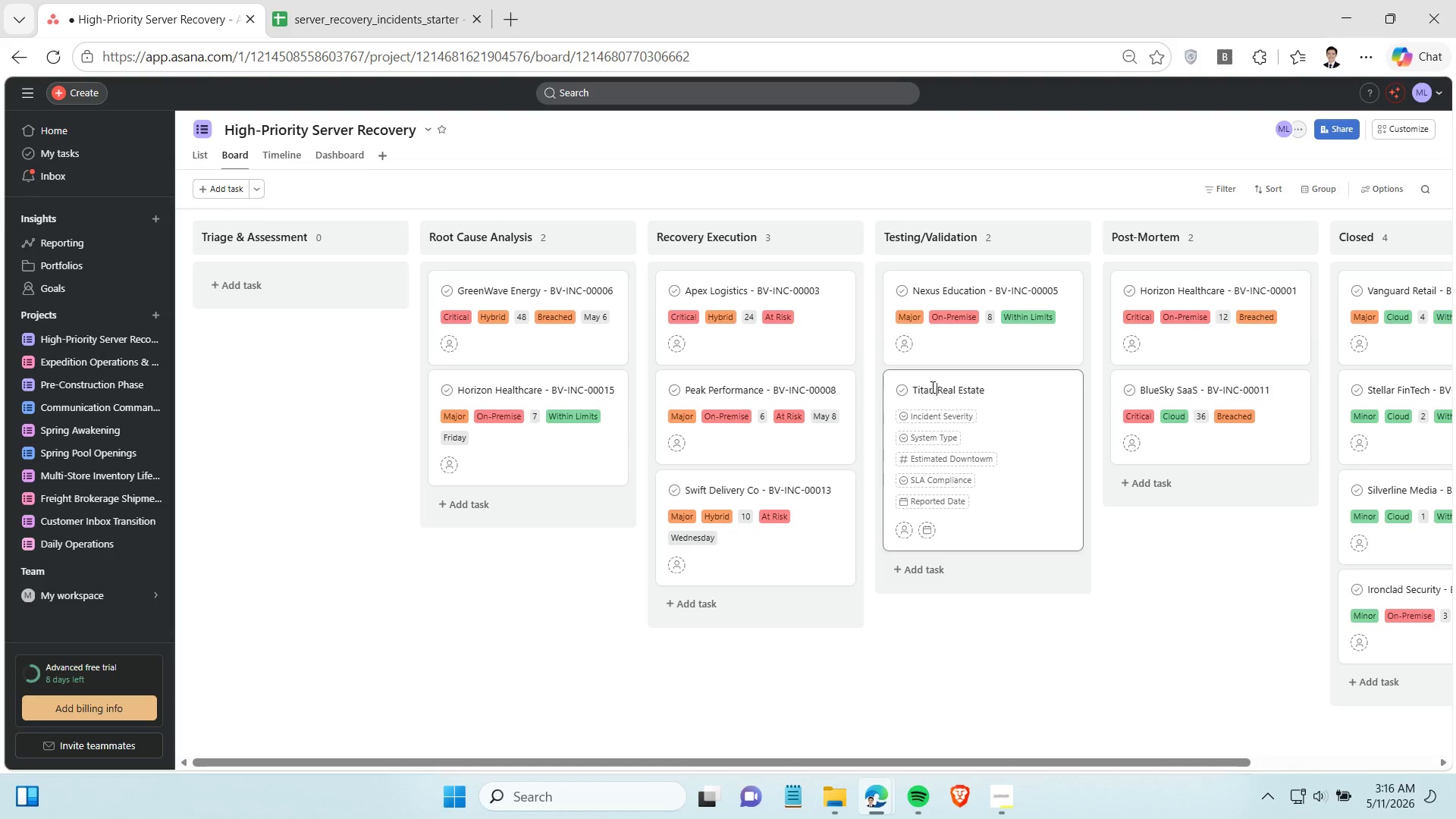 
key(Space)
 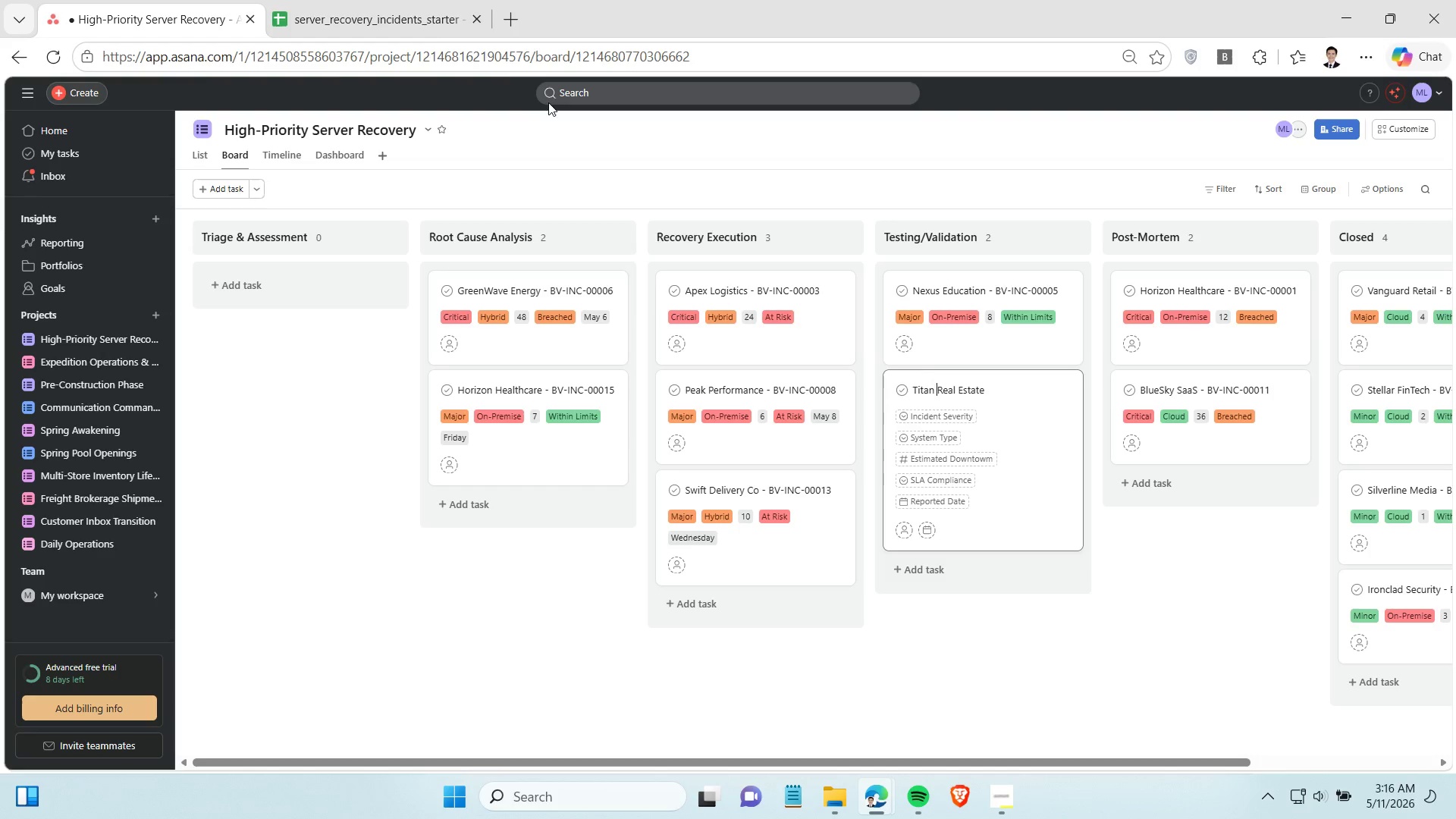 
left_click([394, 16])
 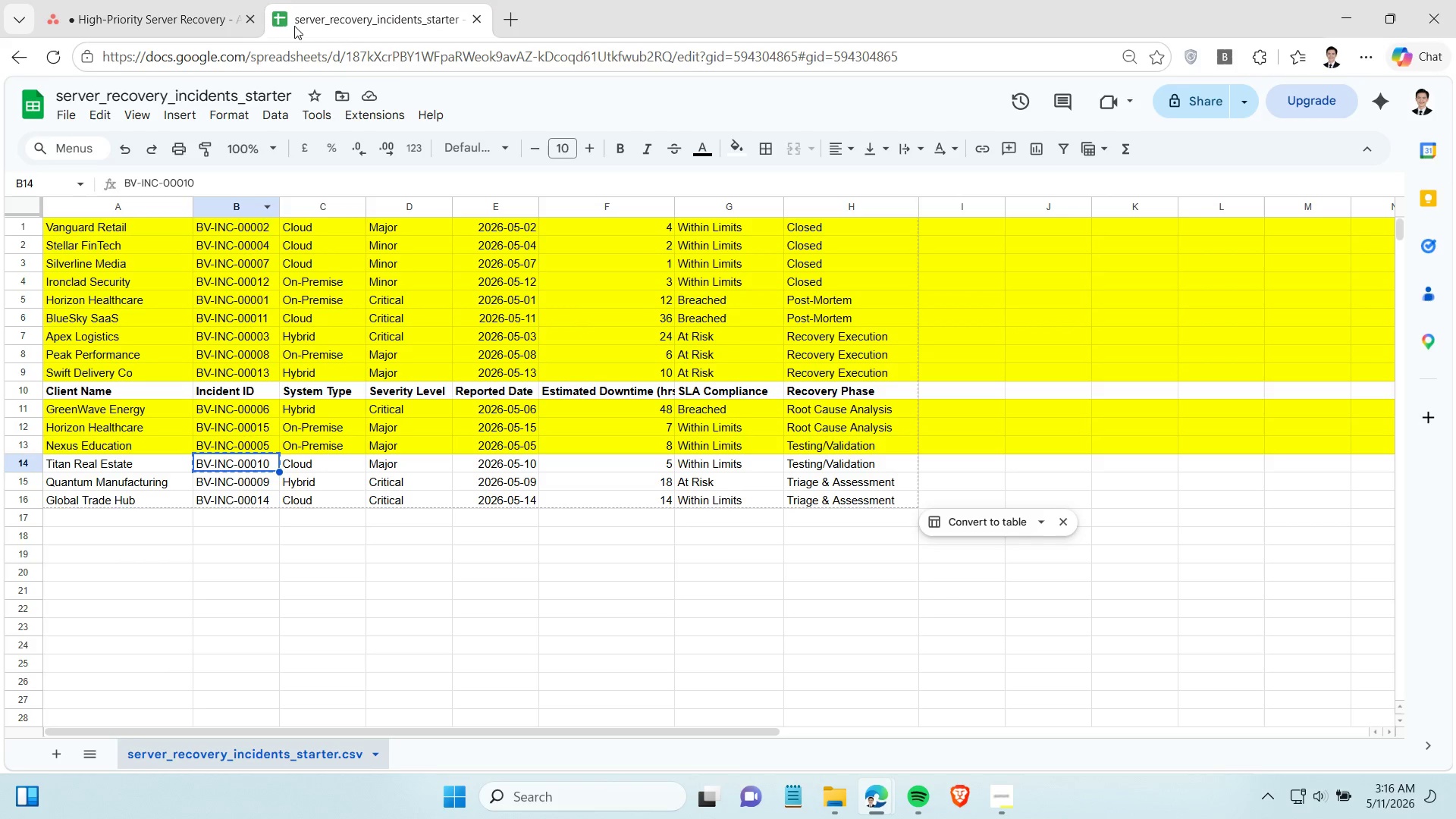 
left_click([195, 17])
 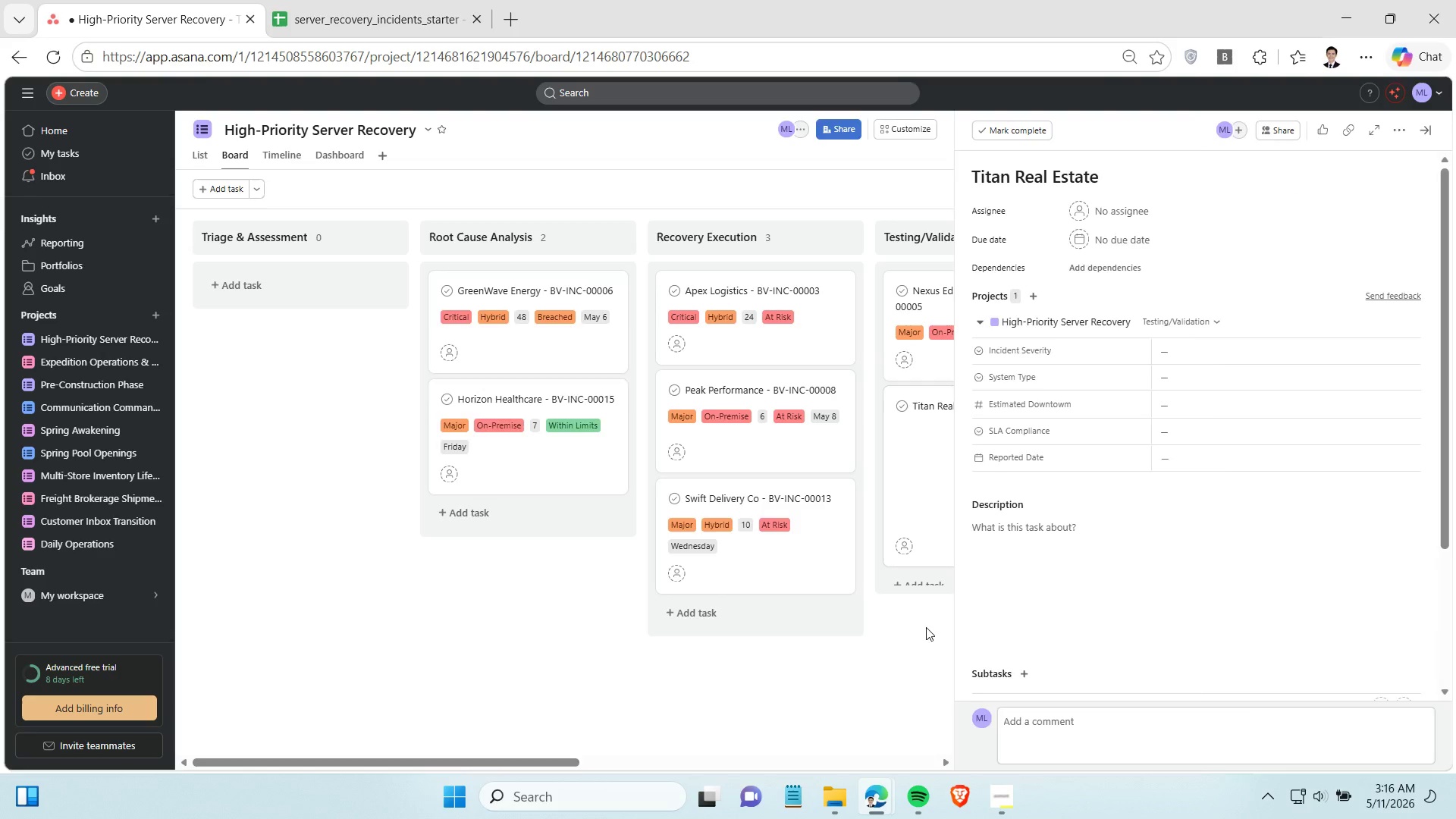 
left_click([1063, 392])
 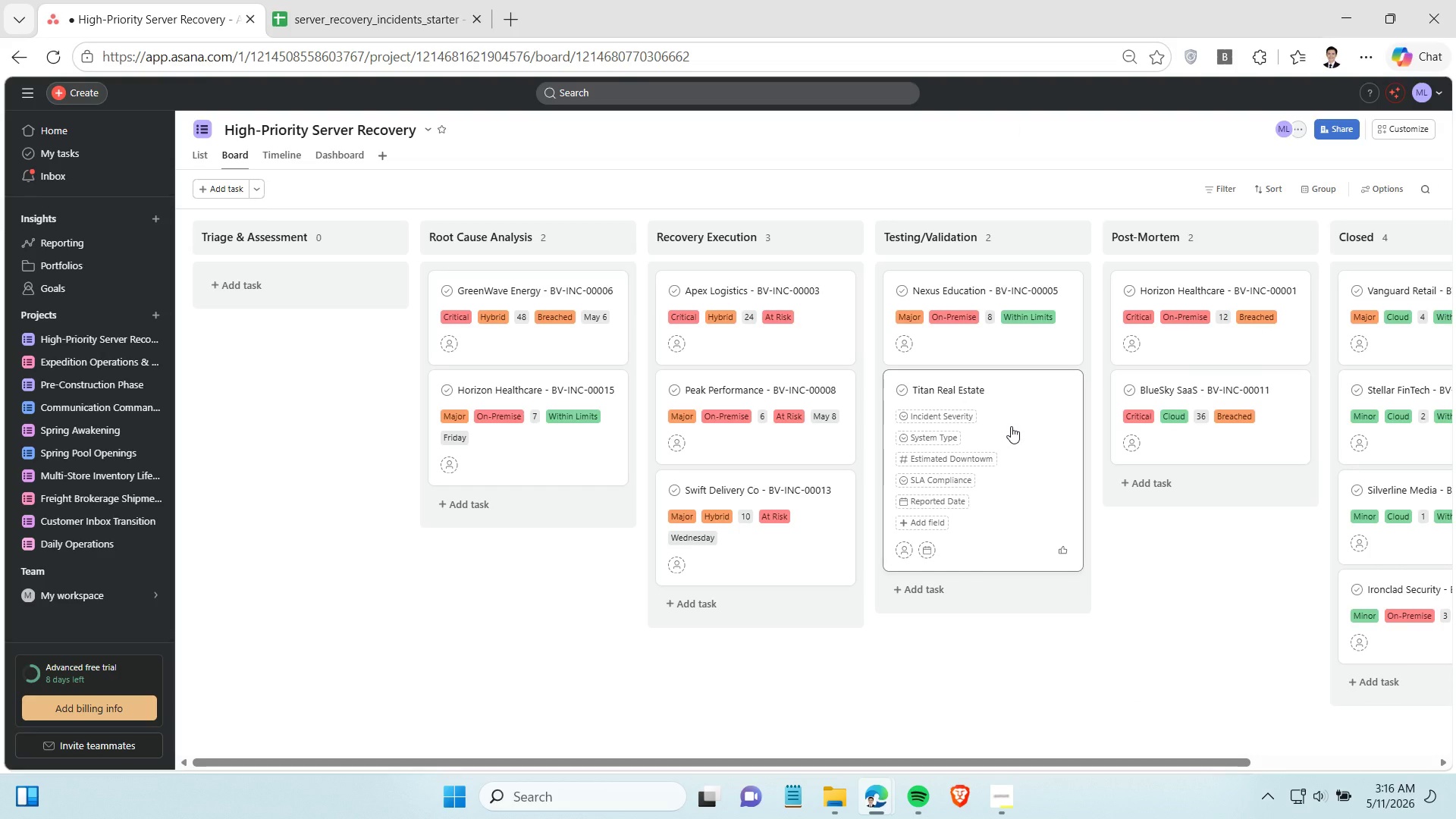 
key(Space)
 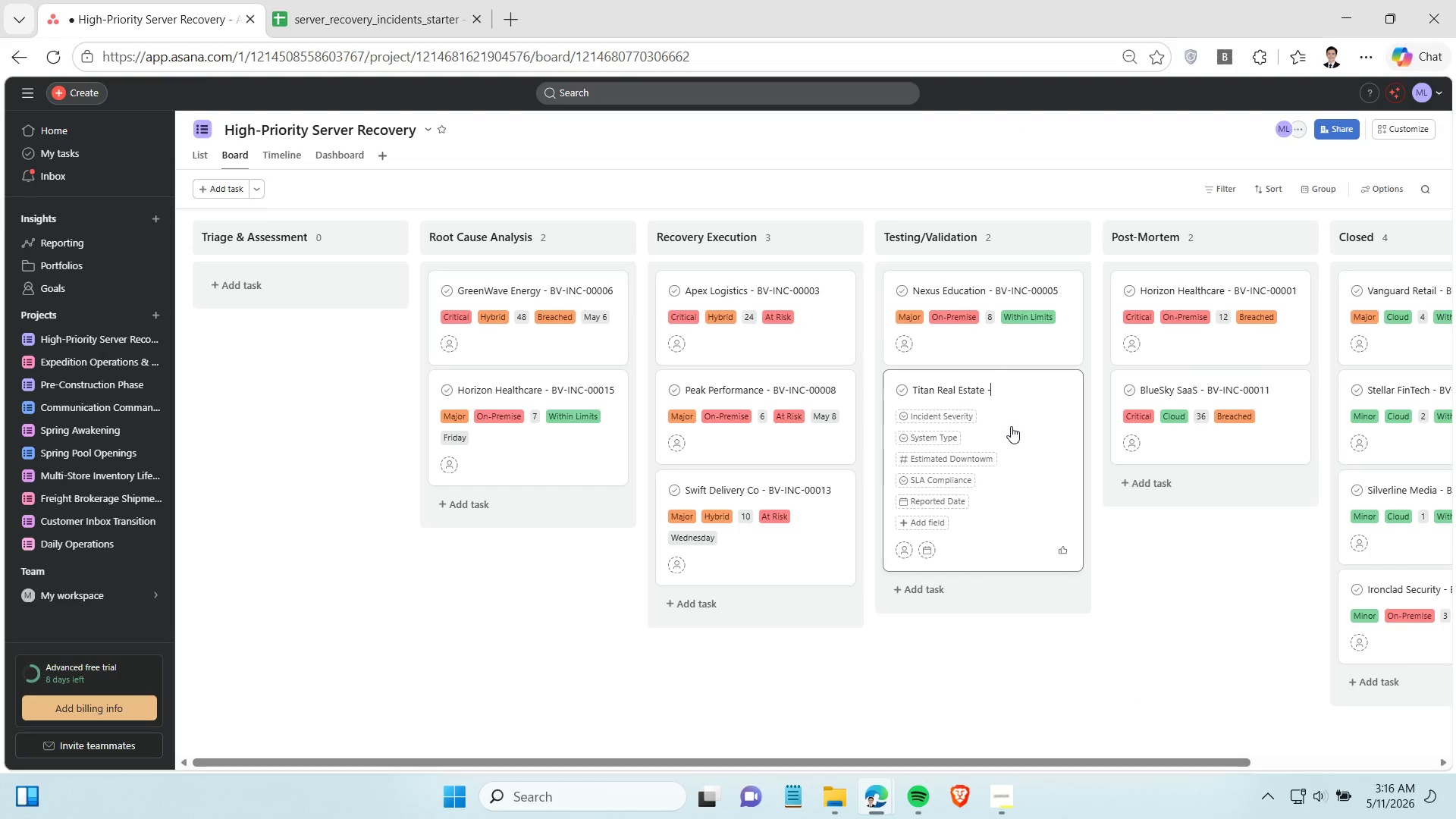 
key(Minus)
 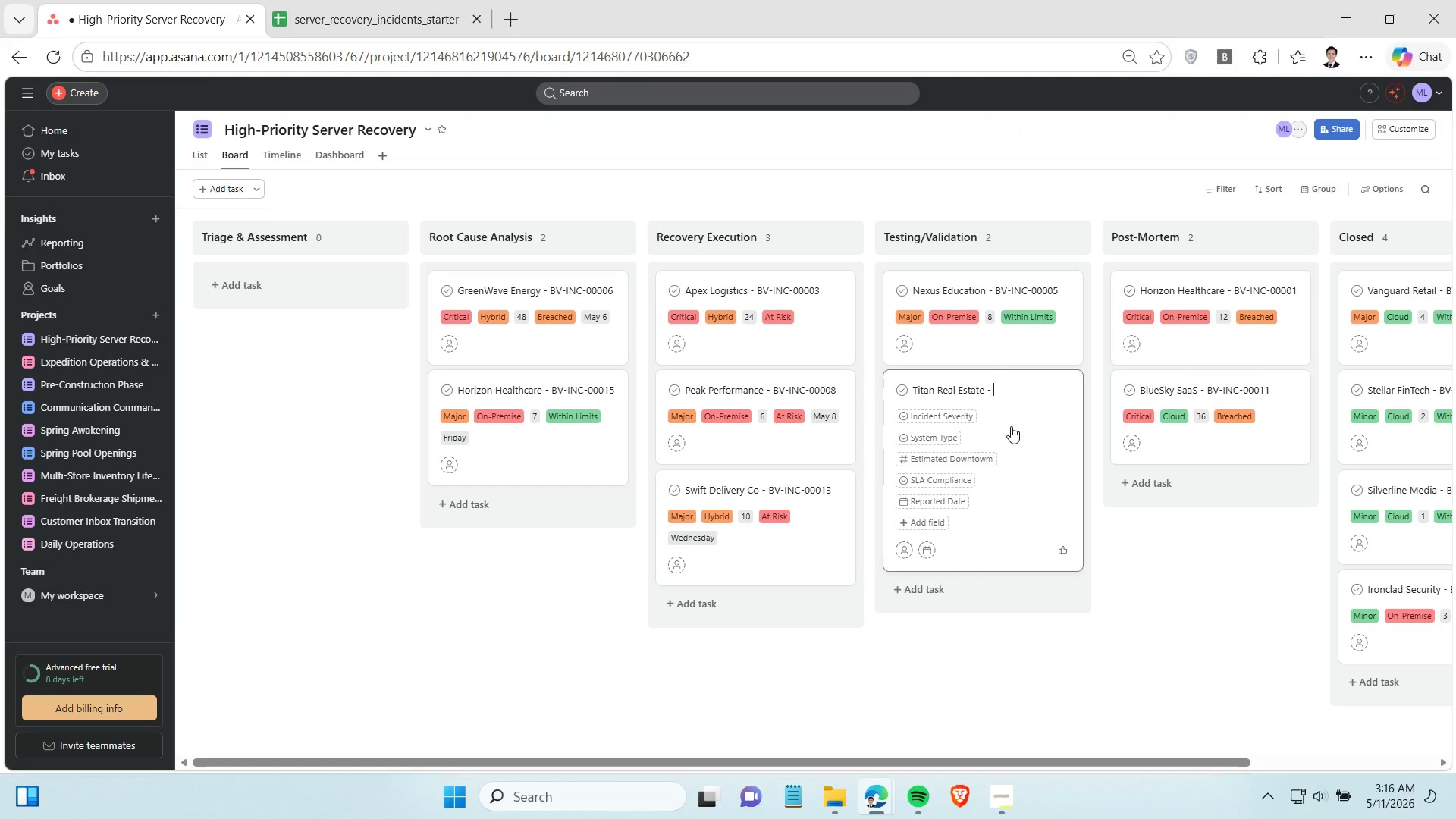 
key(Space)
 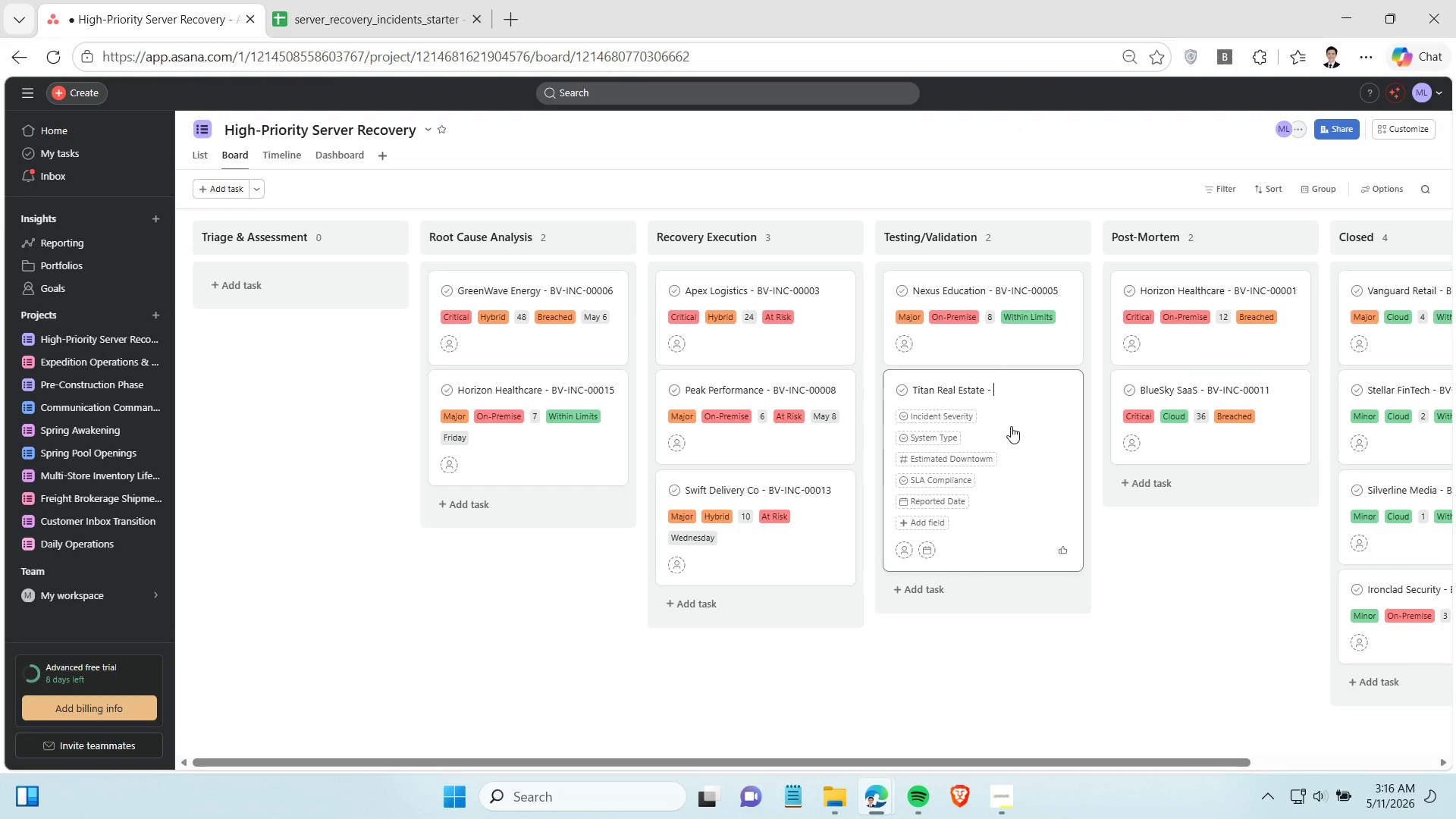 
key(Control+ControlLeft)
 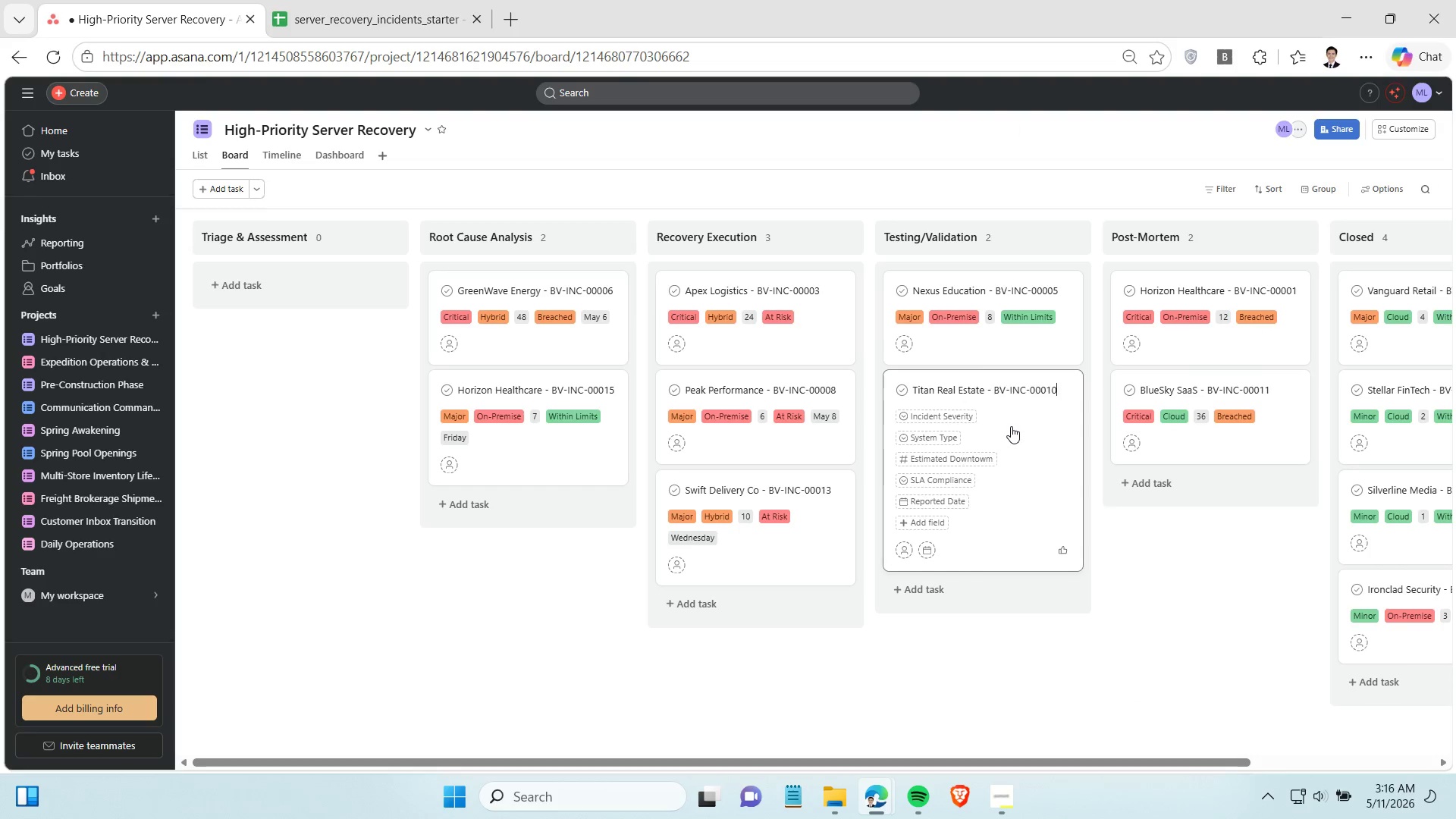 
key(Control+V)
 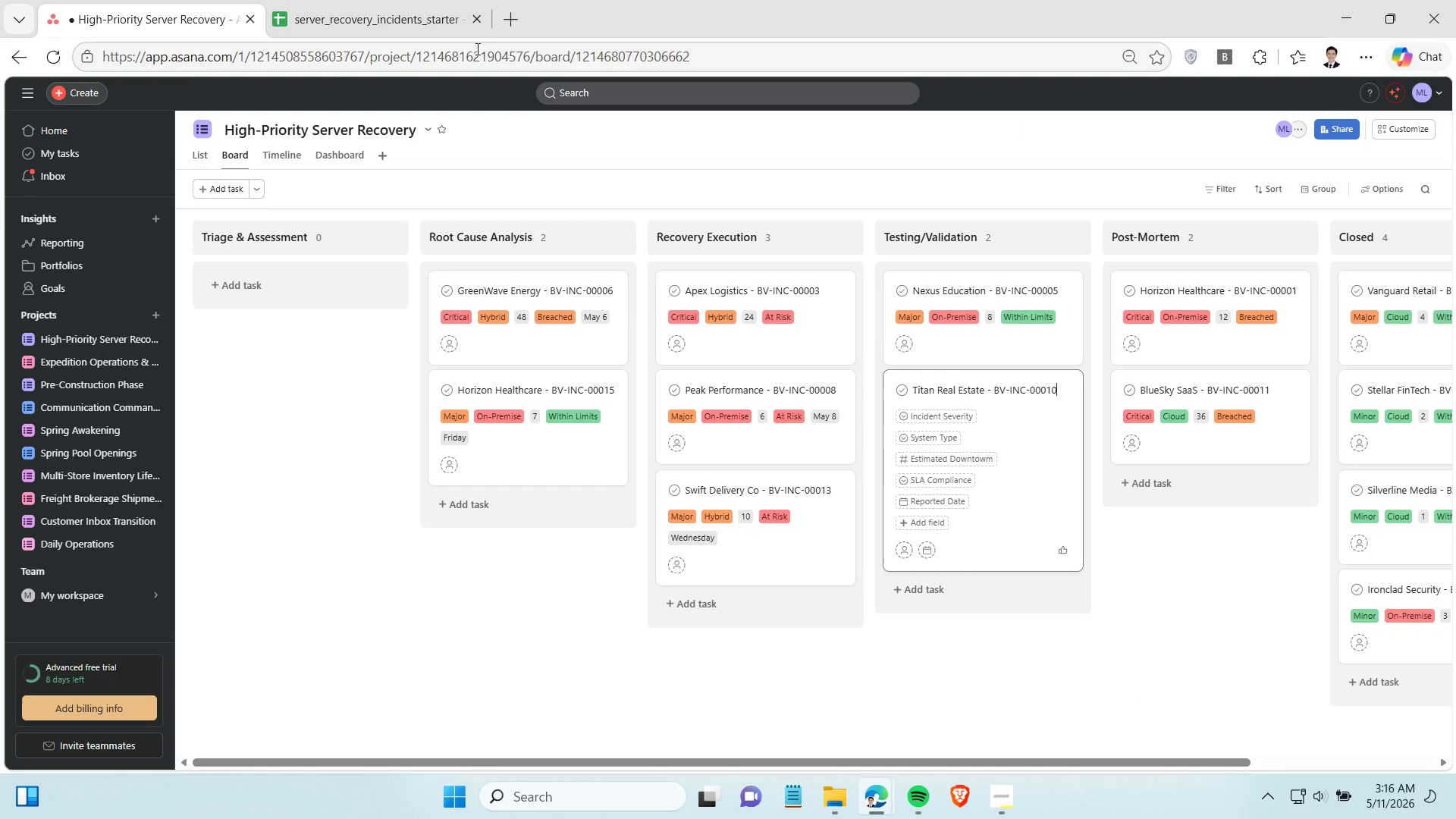 
left_click([408, 29])
 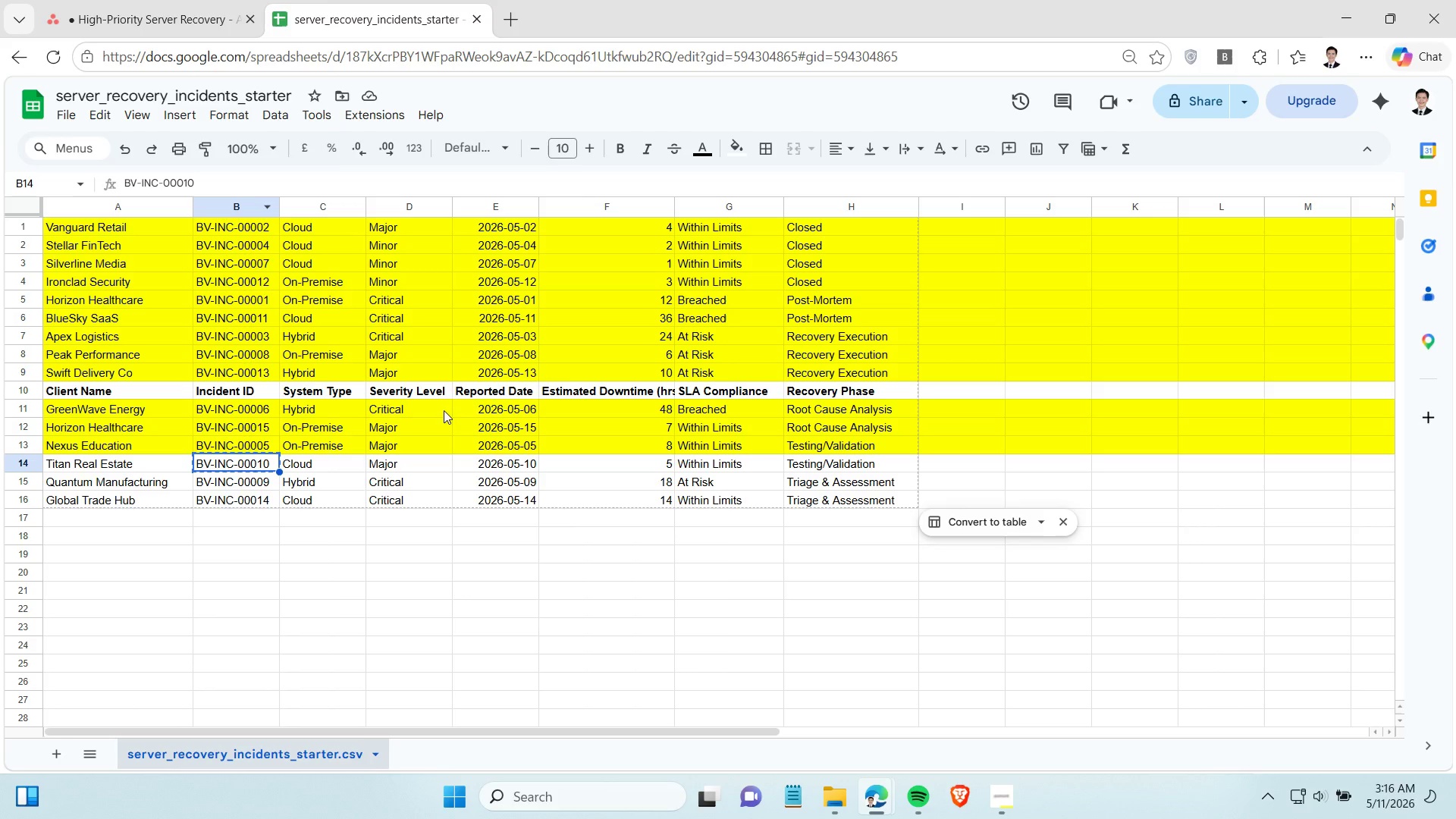 
left_click([507, 459])
 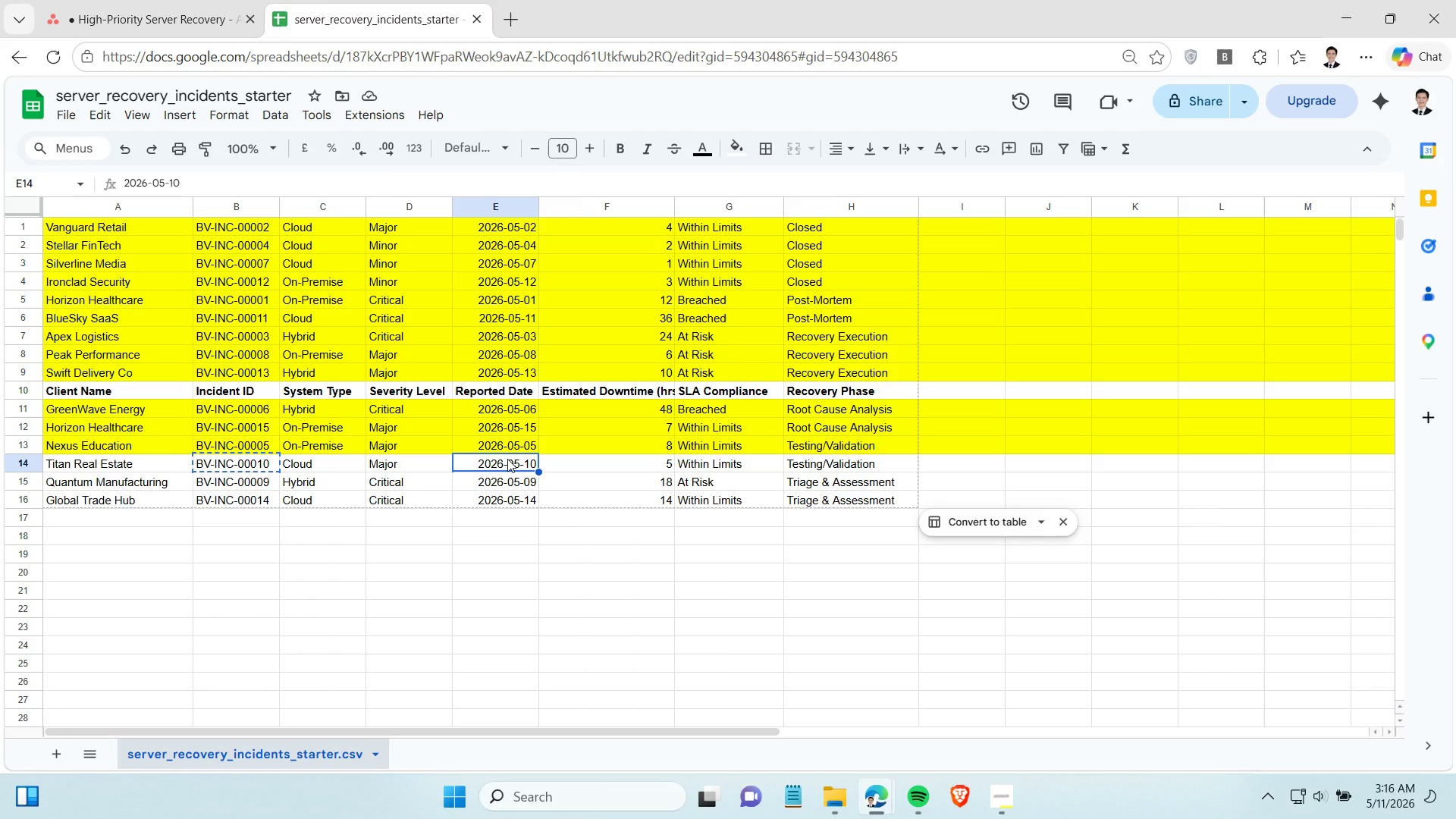 
key(Control+C)
 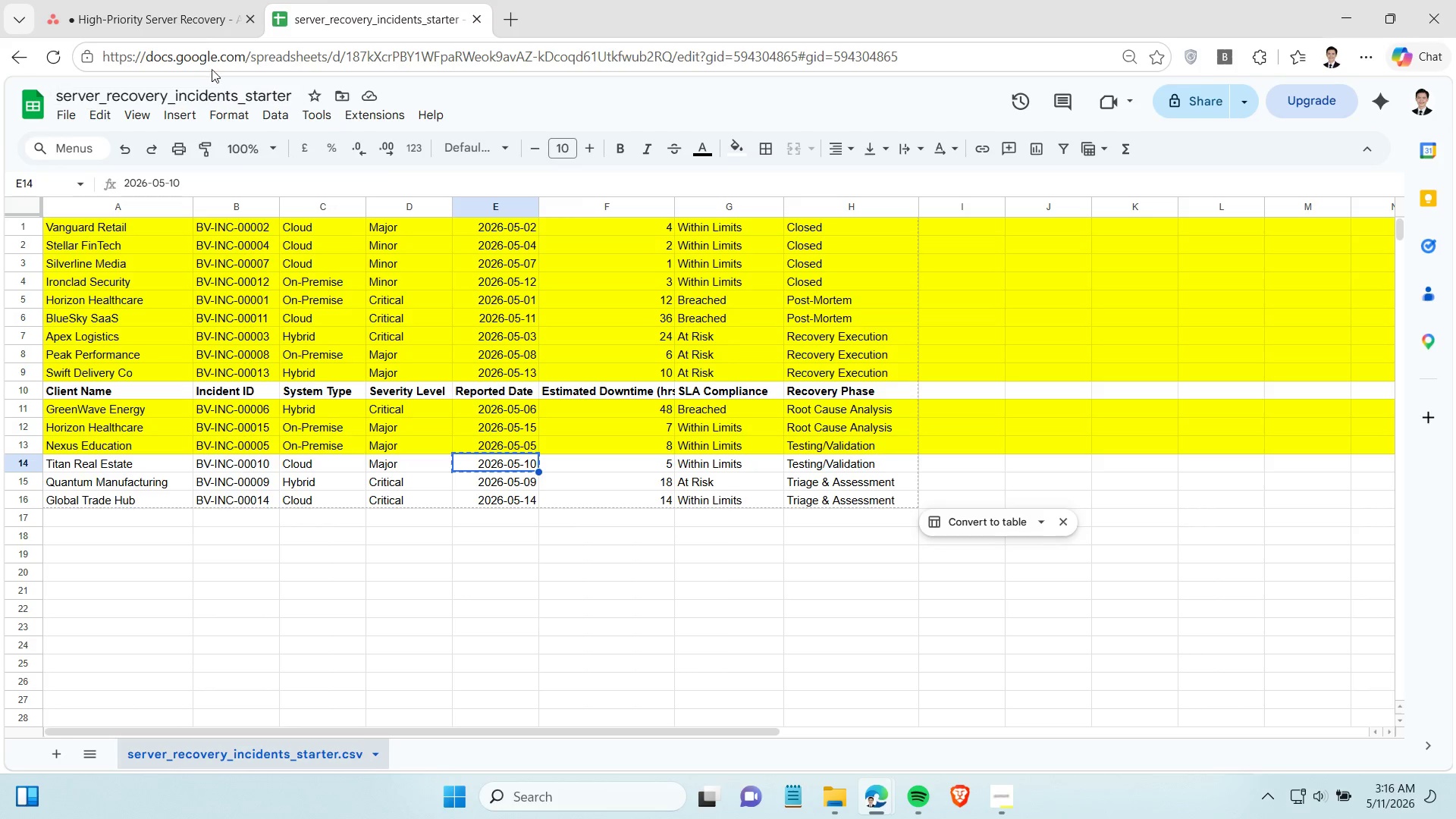 
left_click([184, 14])
 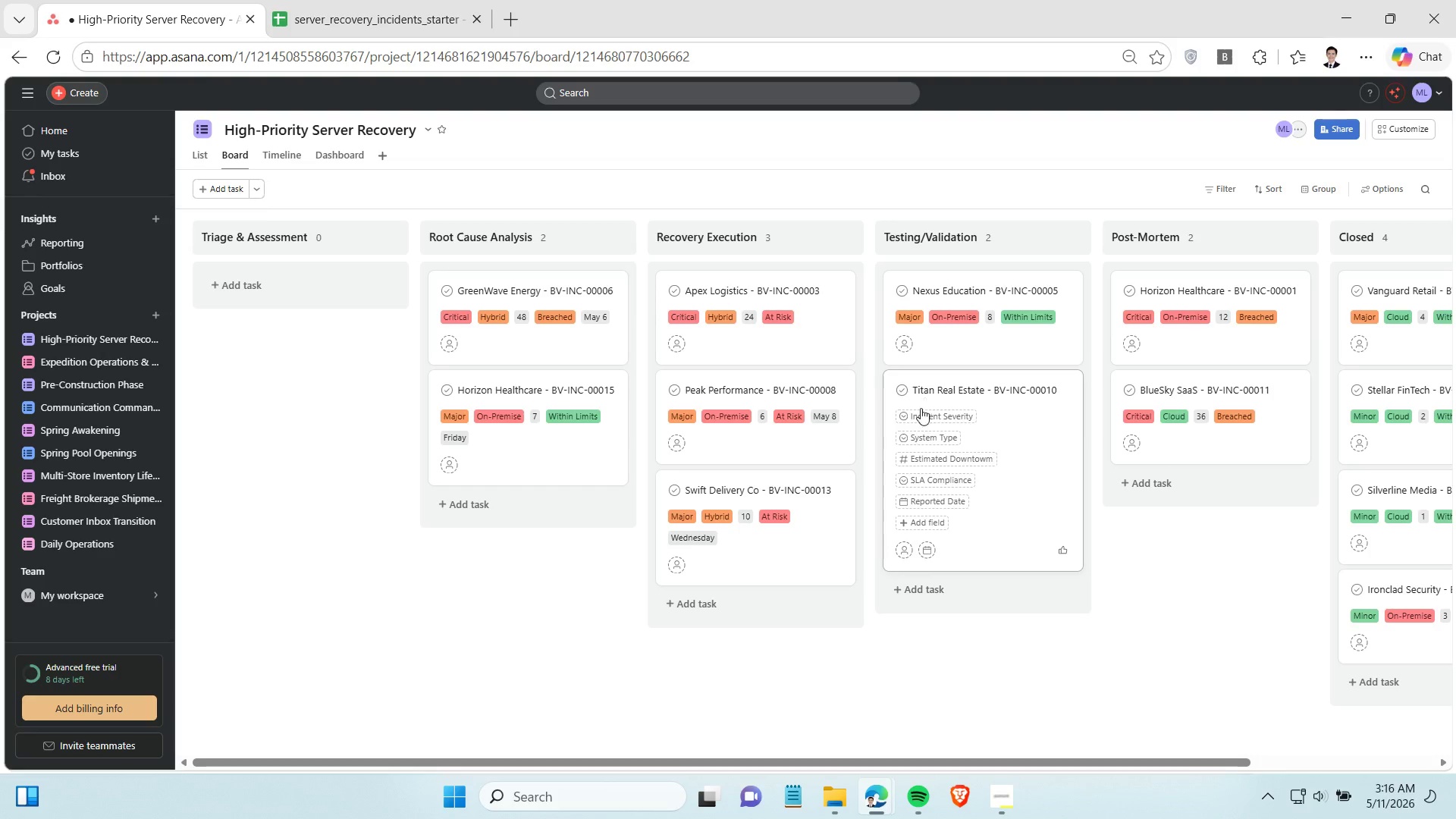 
left_click([922, 414])
 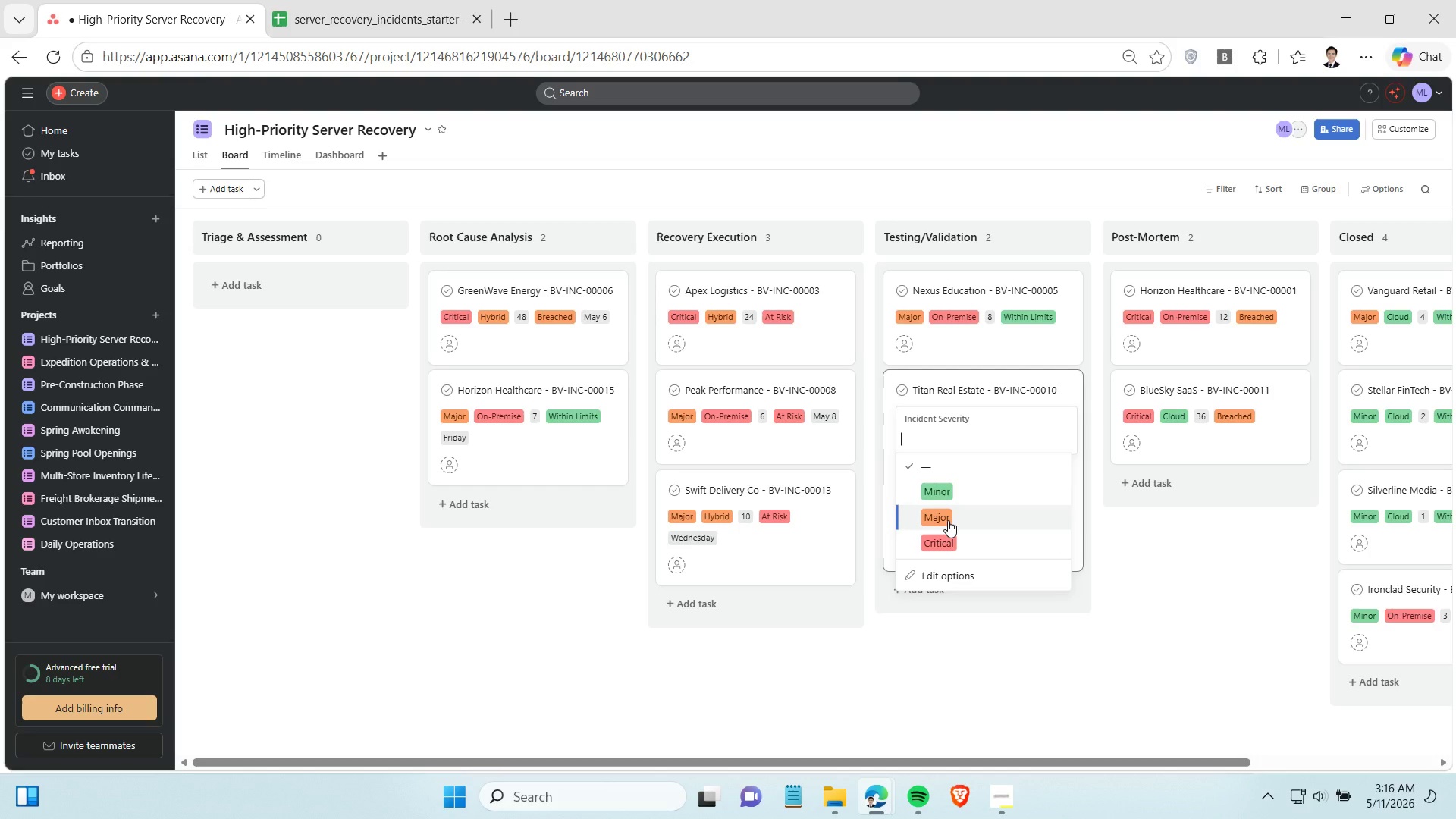 
left_click([948, 520])
 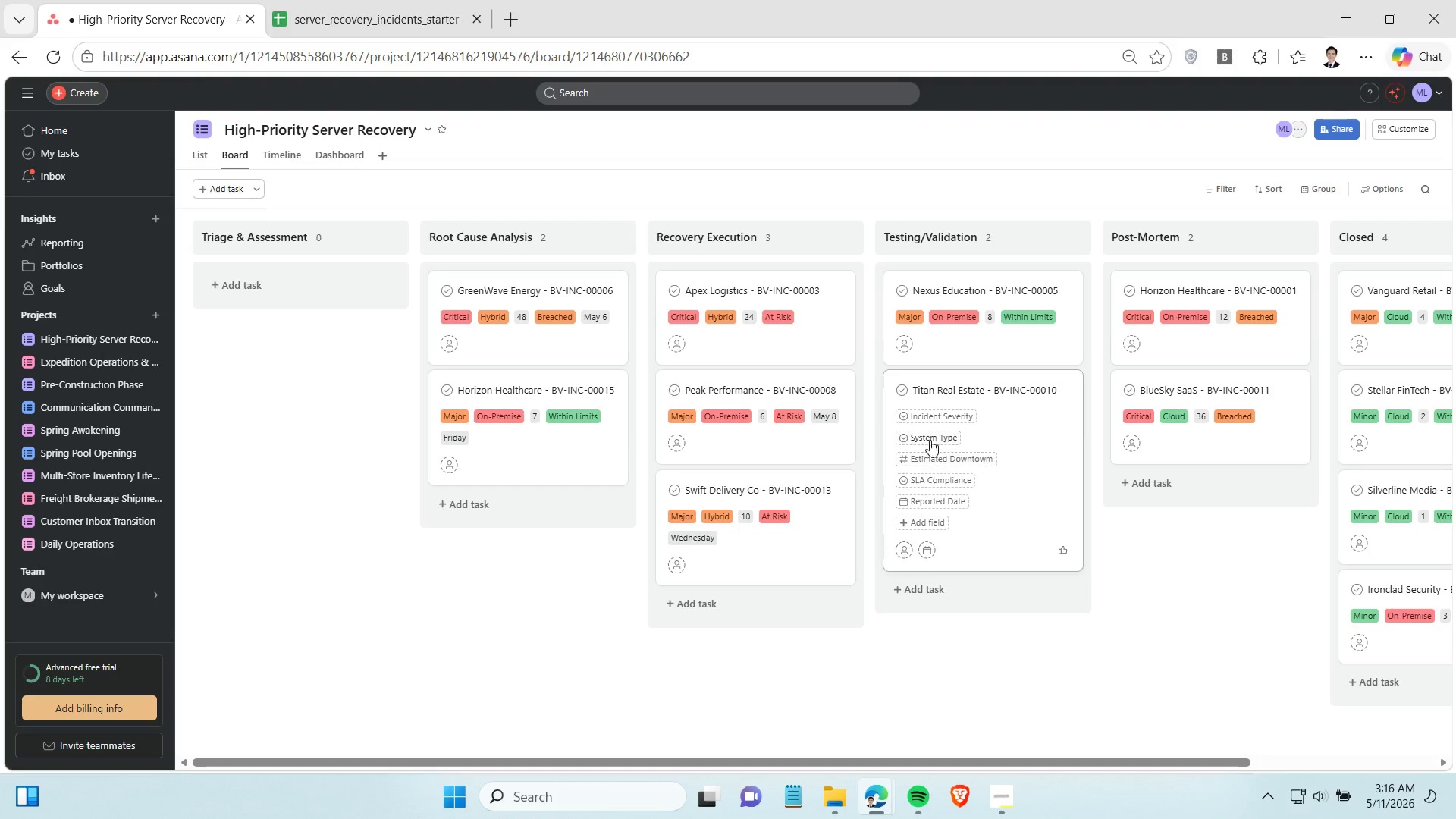 
left_click([930, 440])
 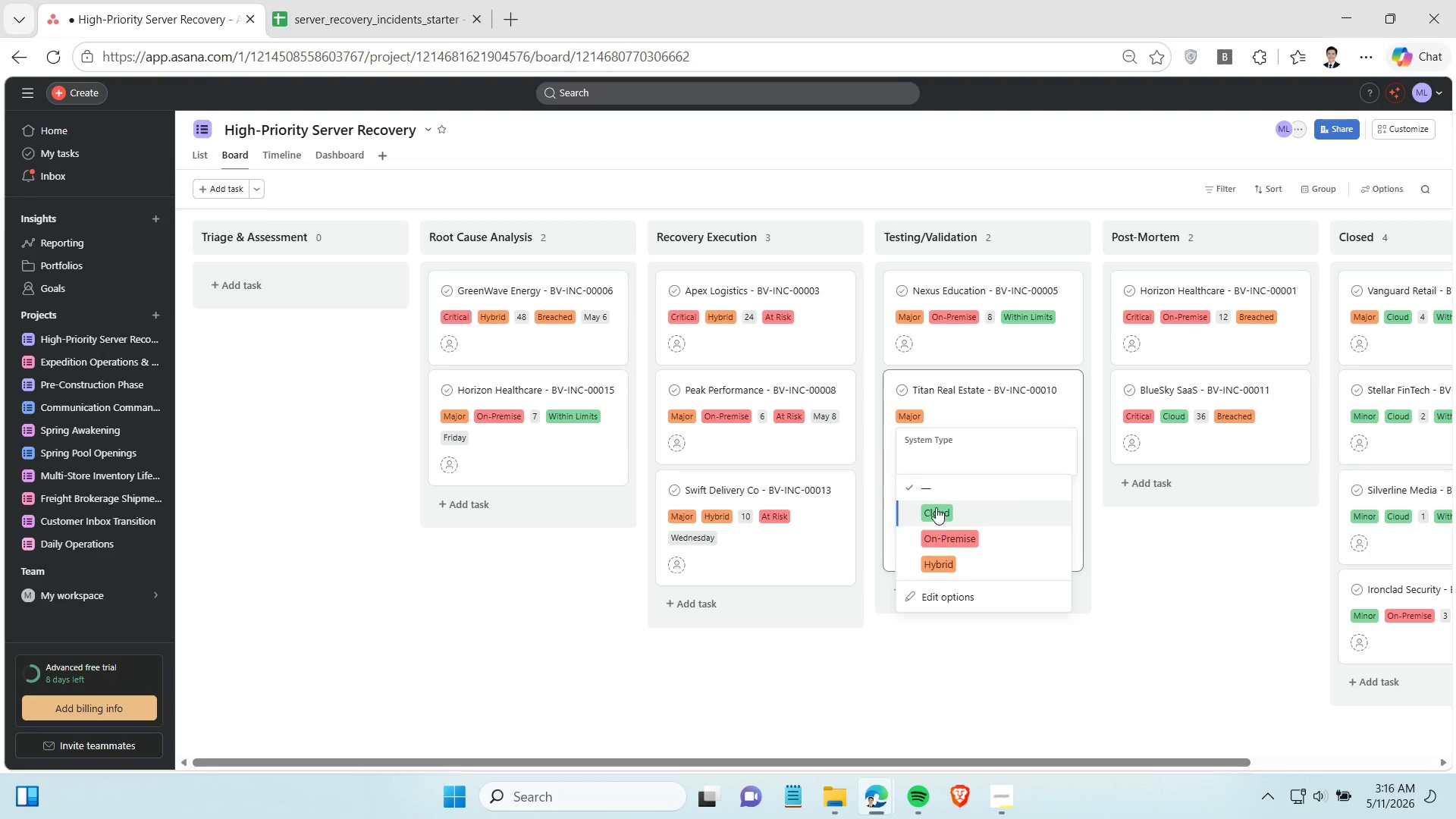 
left_click([935, 506])
 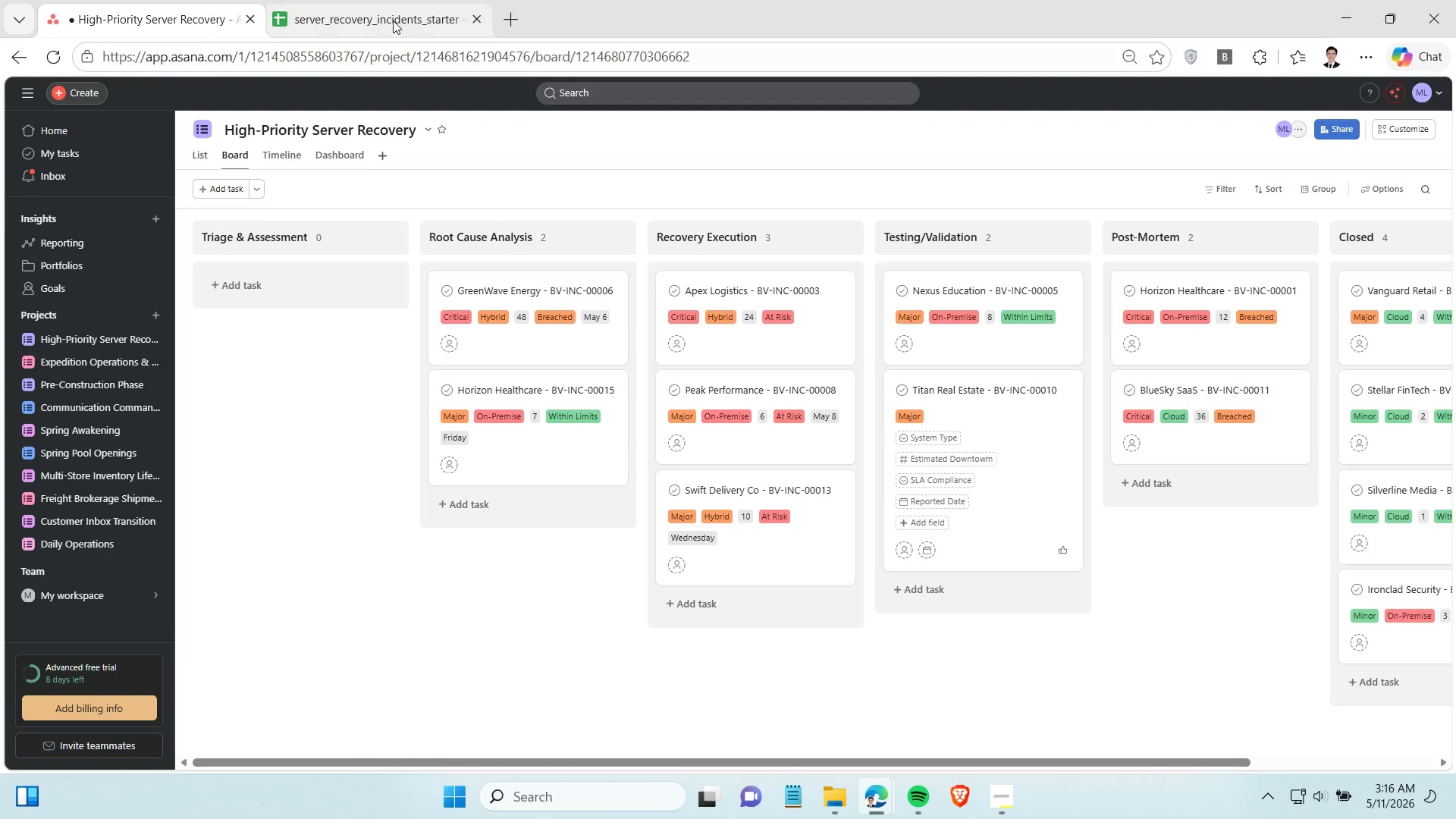 
left_click([381, 15])
 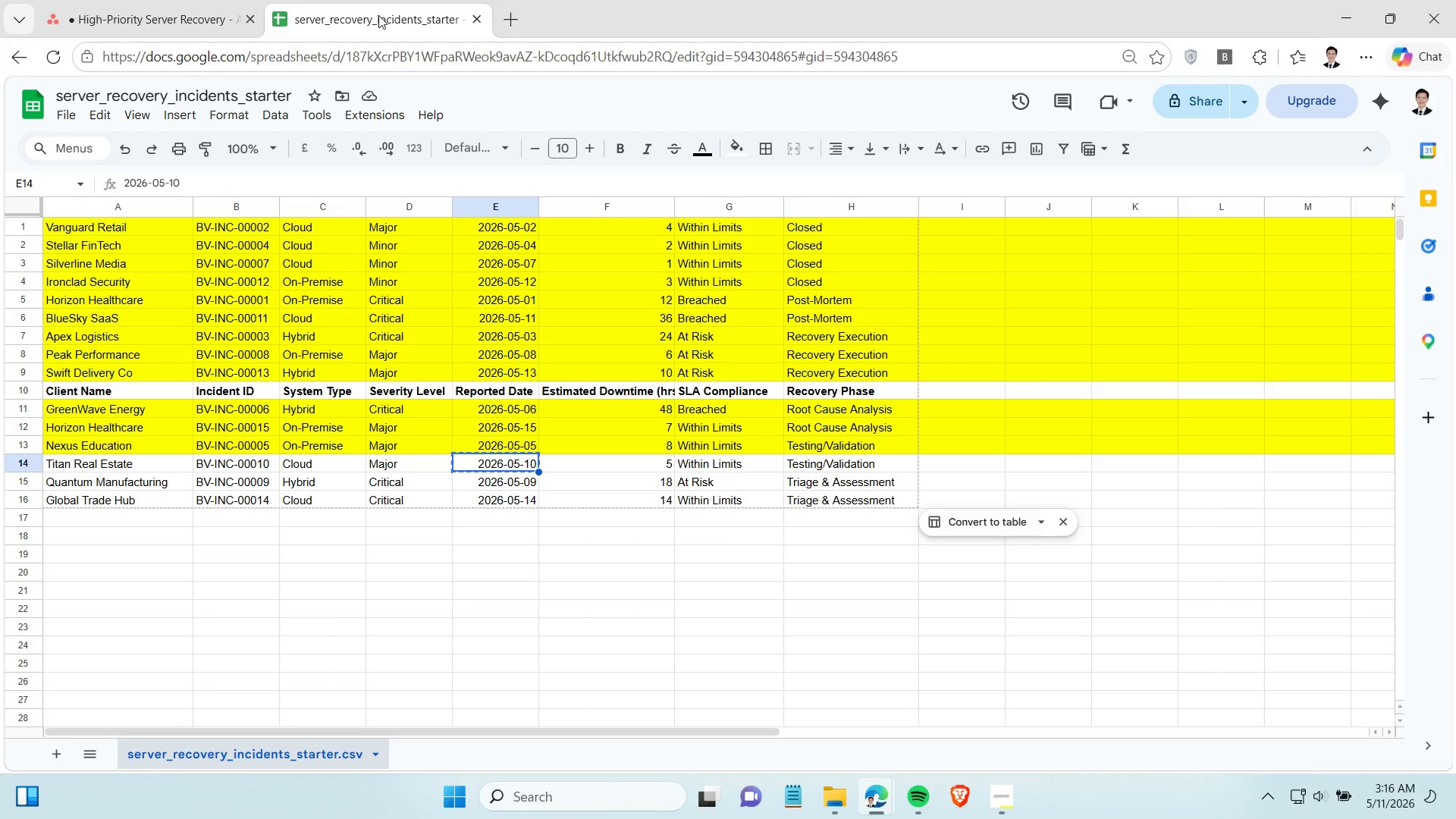 
left_click([176, 8])
 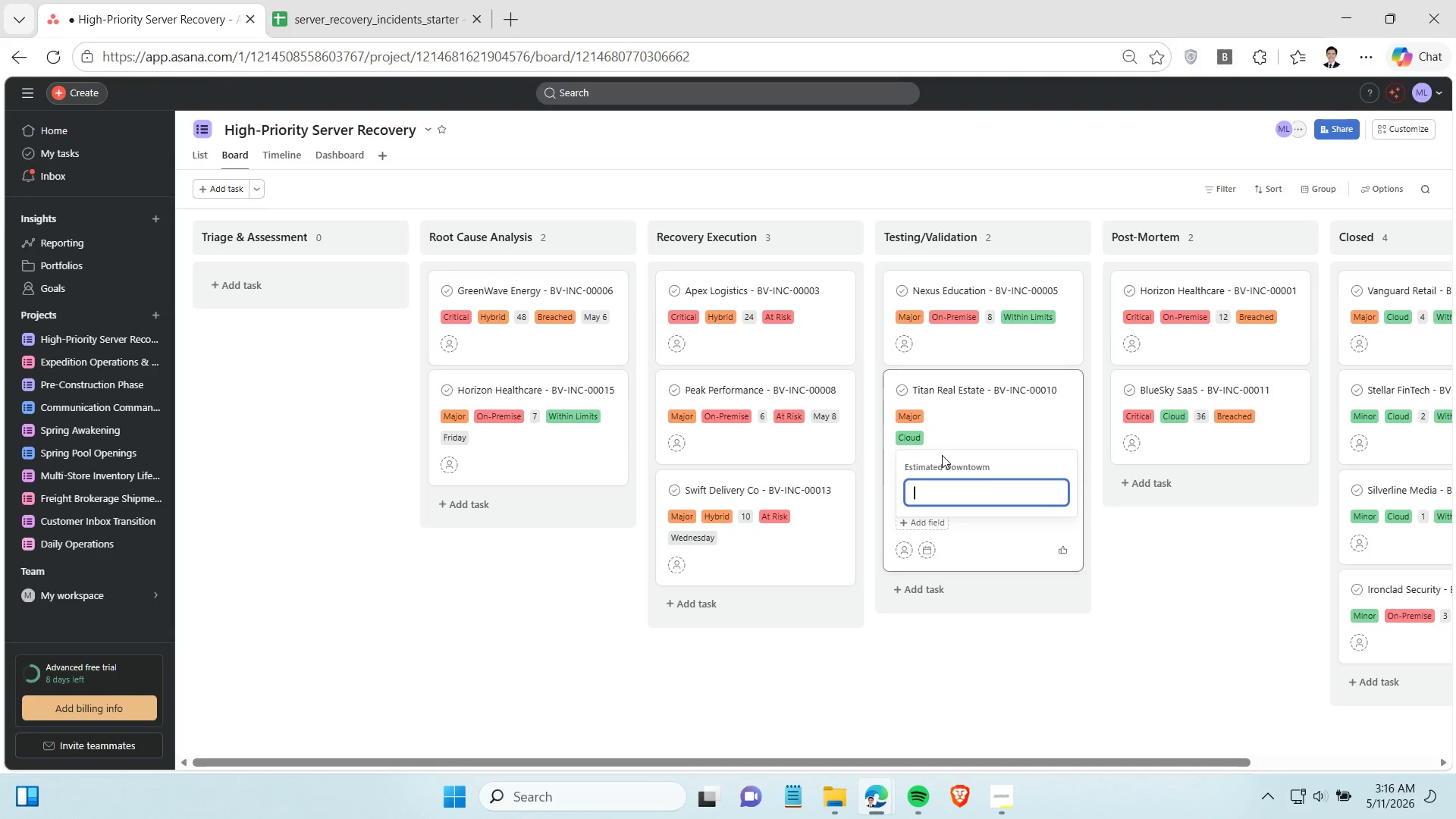 
key(5)
 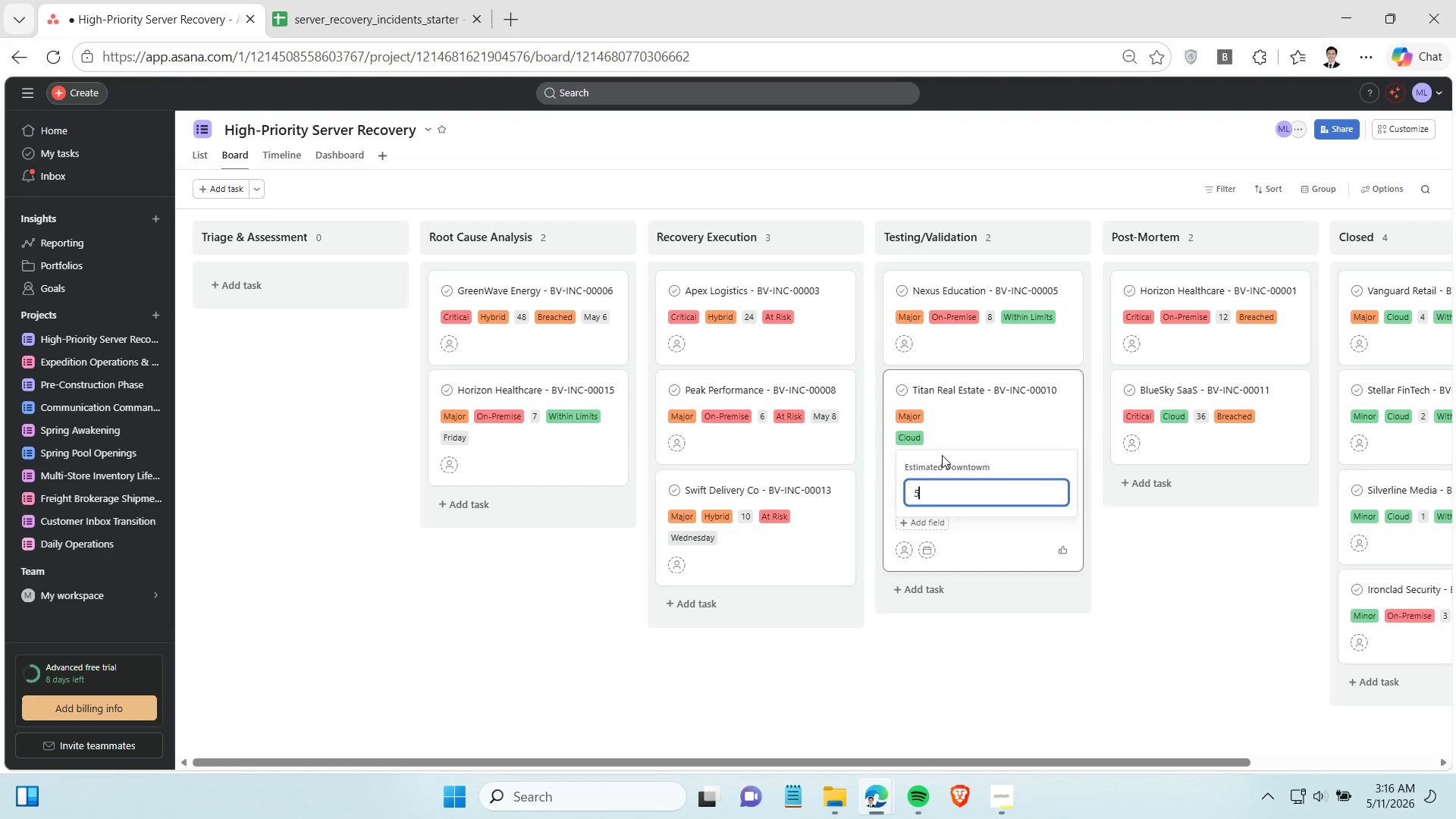 
key(Enter)
 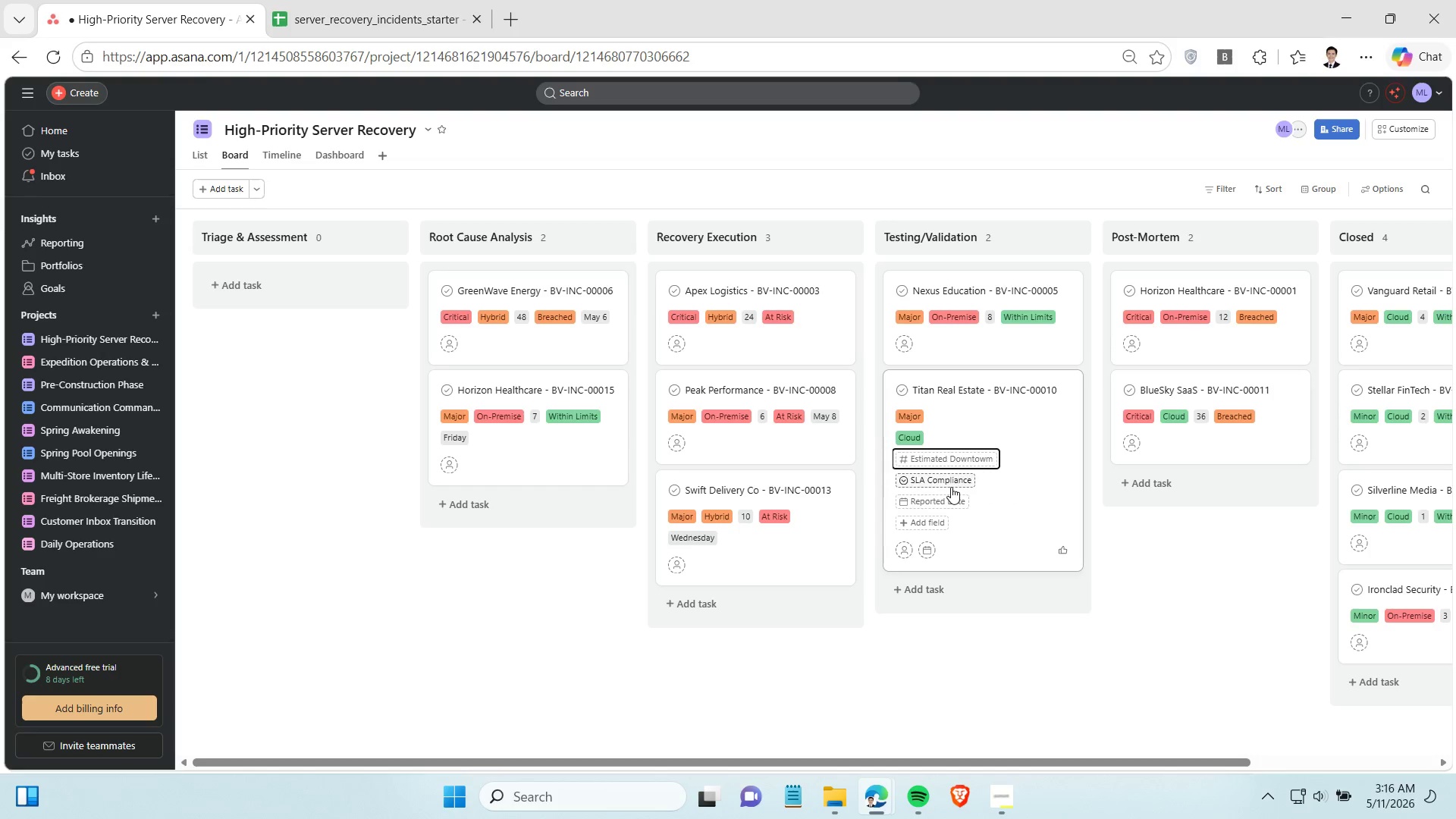 
left_click([951, 487])
 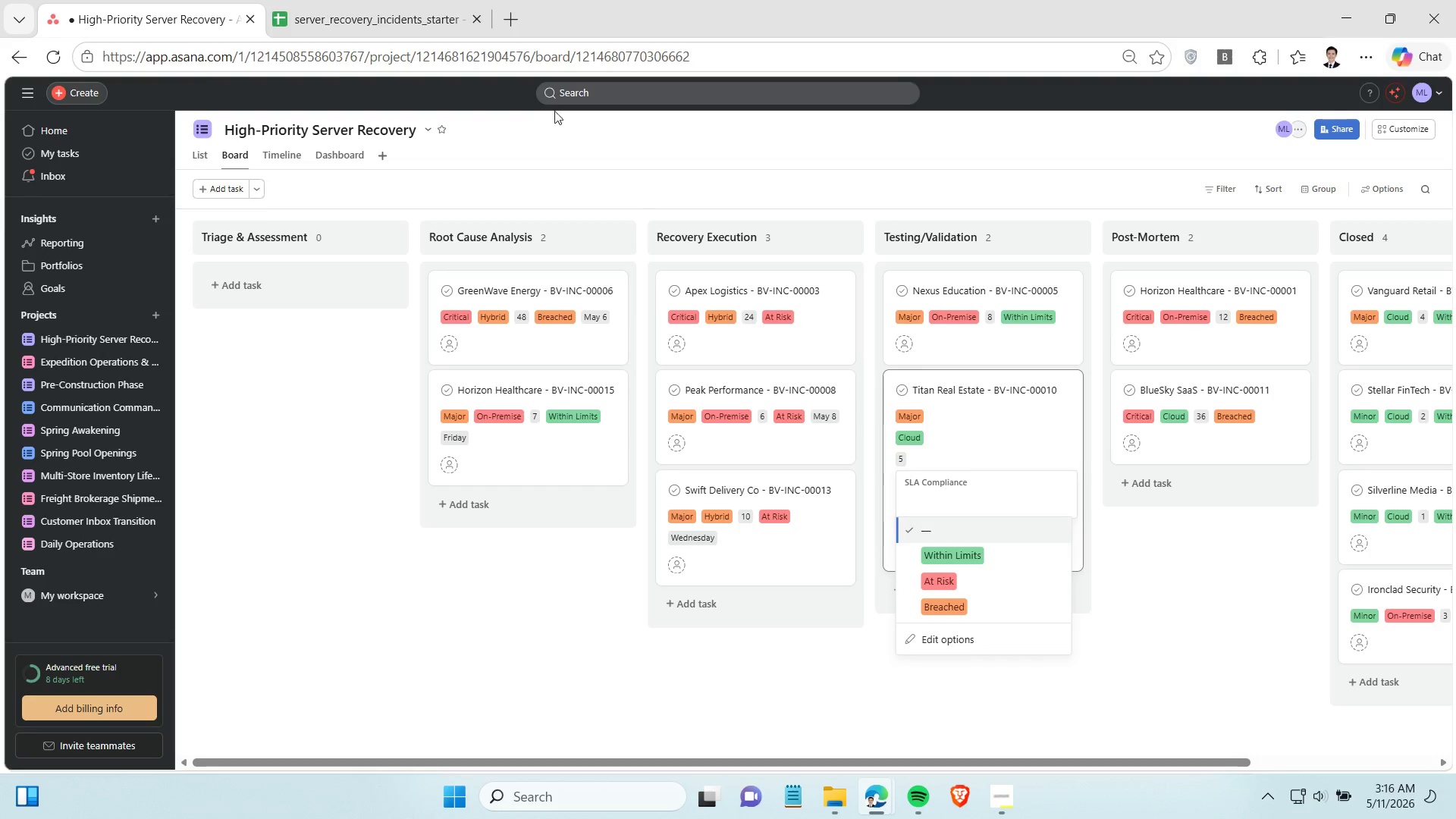 
left_click([373, 0])
 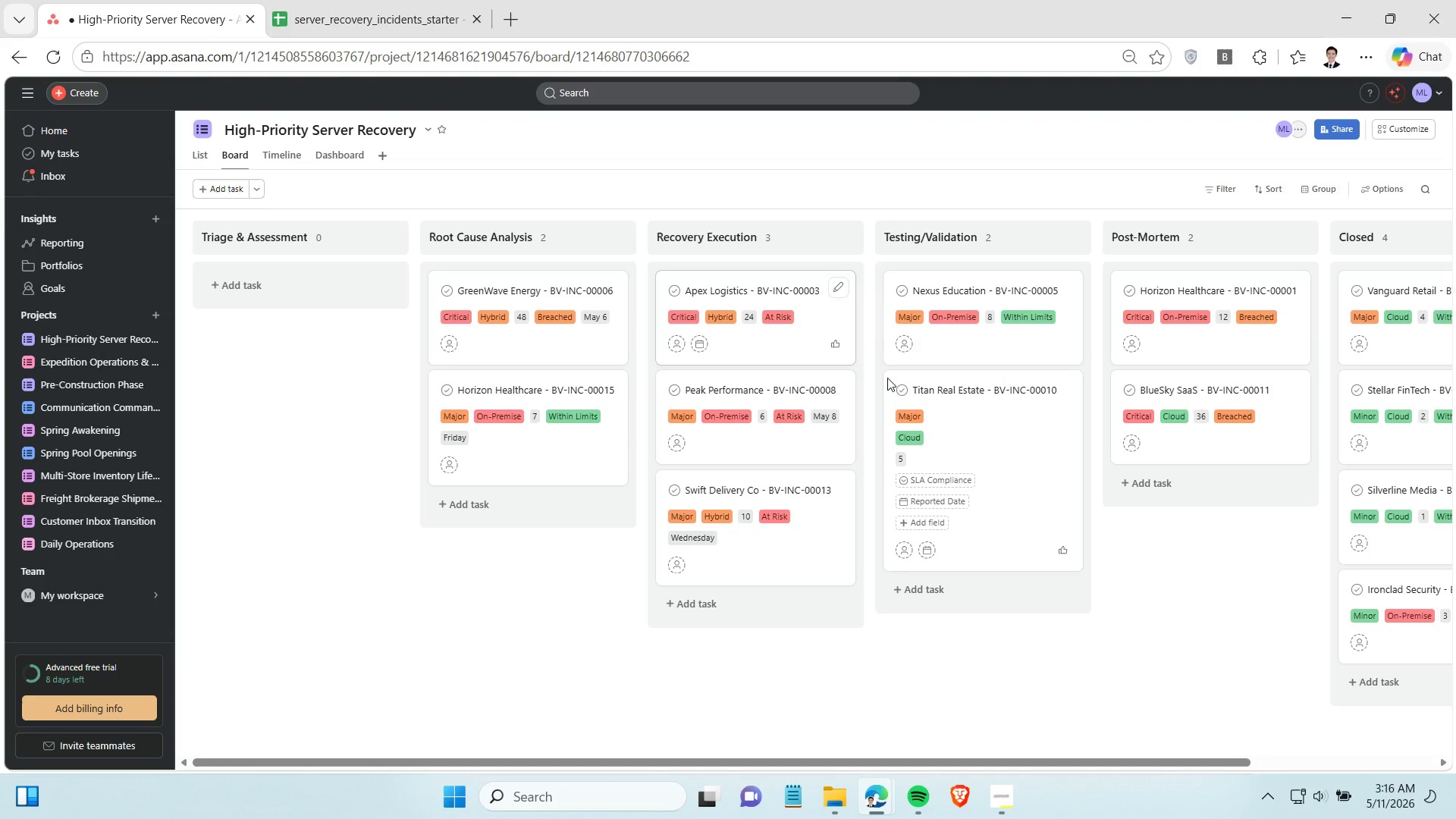 
left_click([953, 485])
 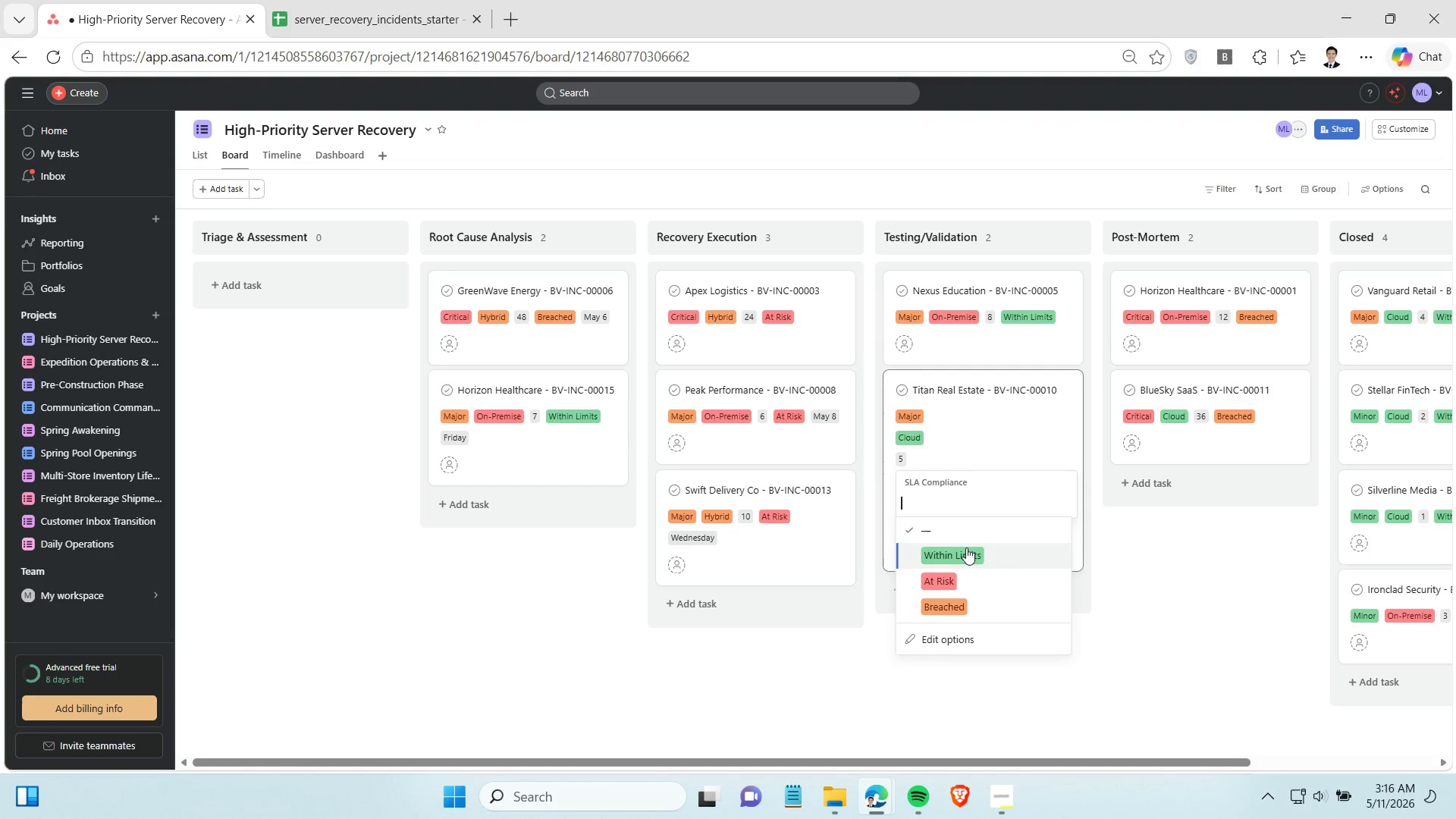 
left_click([966, 548])
 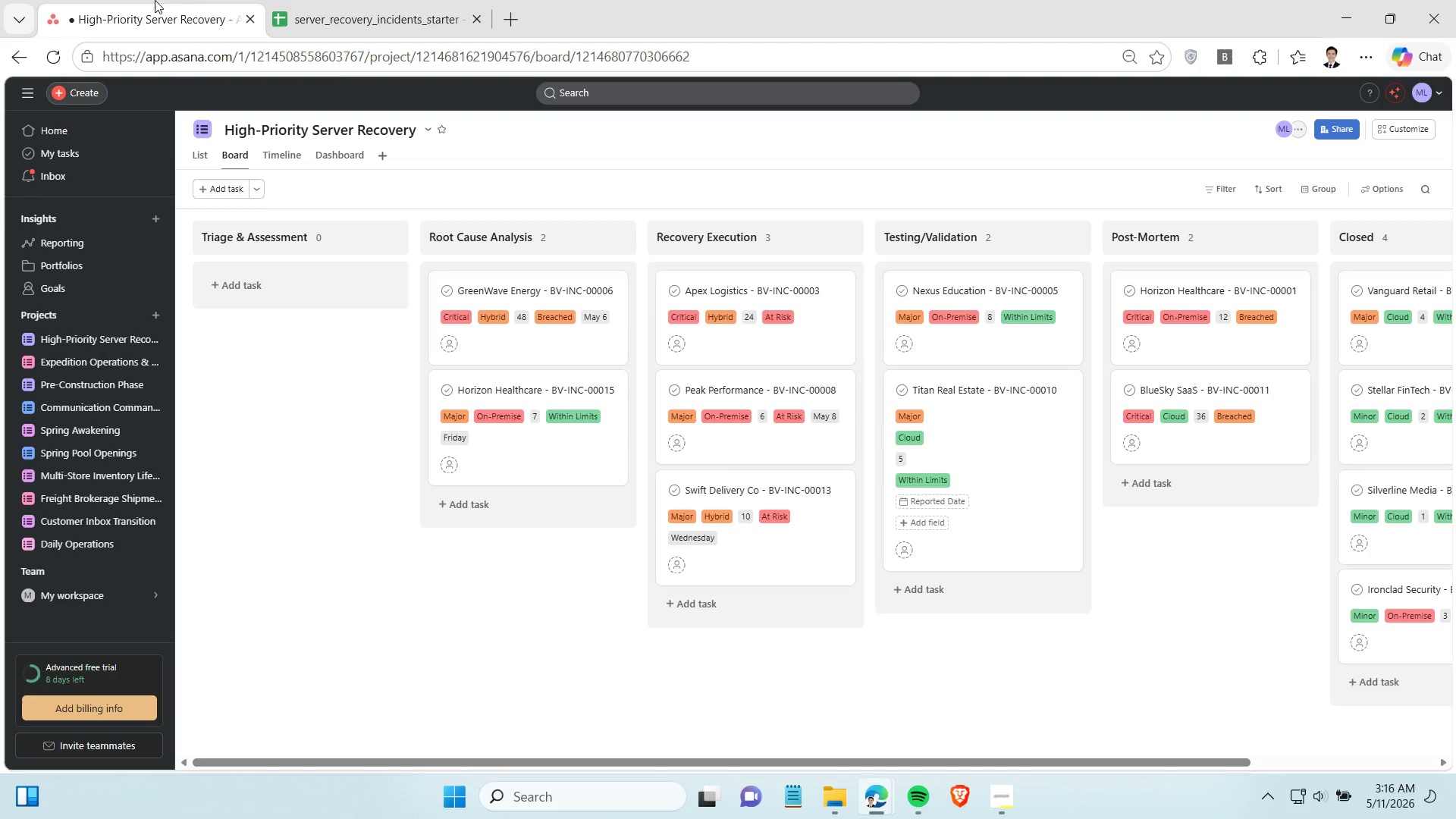 
left_click([303, 24])
 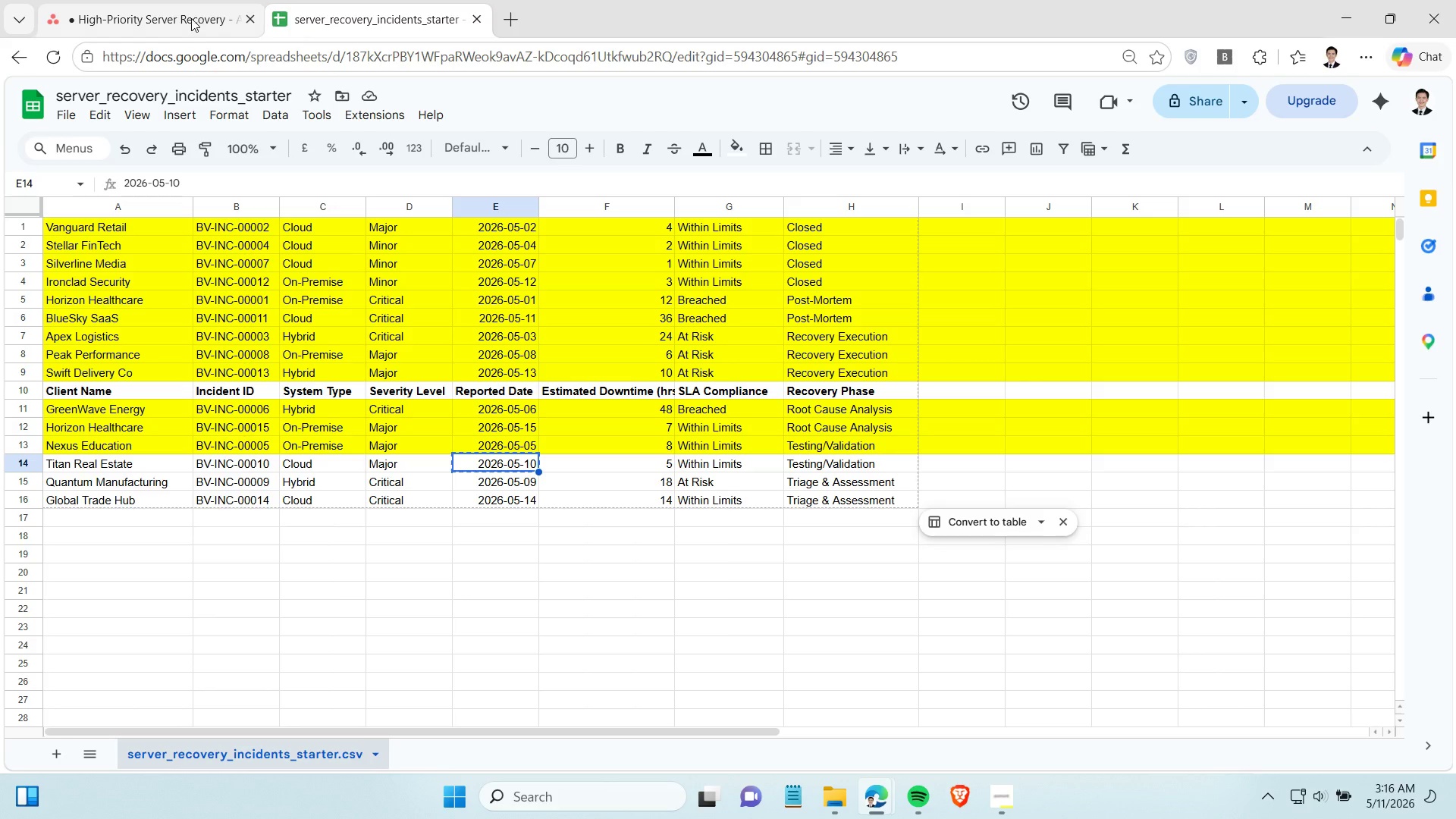 
left_click([187, 17])
 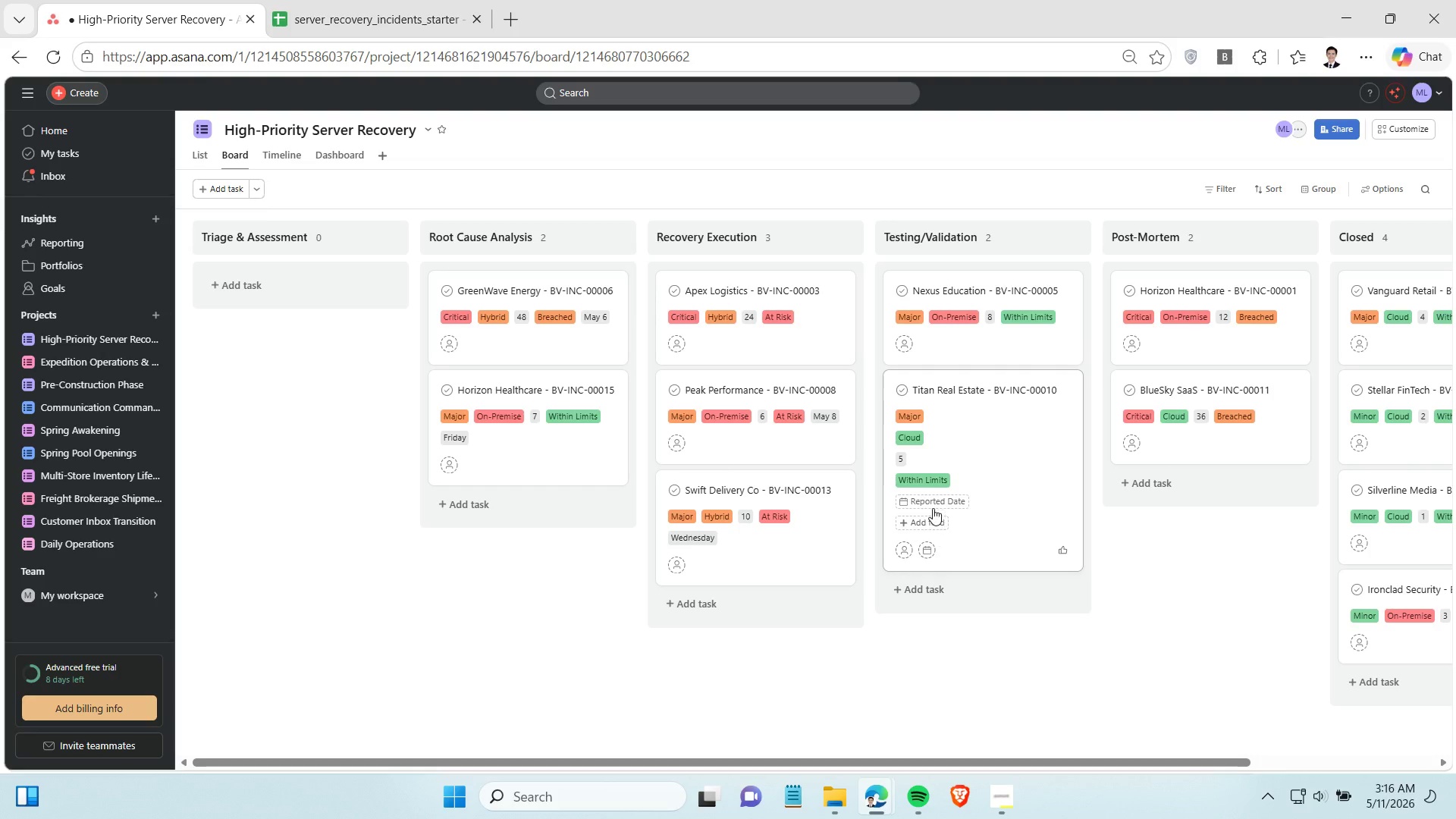 
left_click([933, 508])
 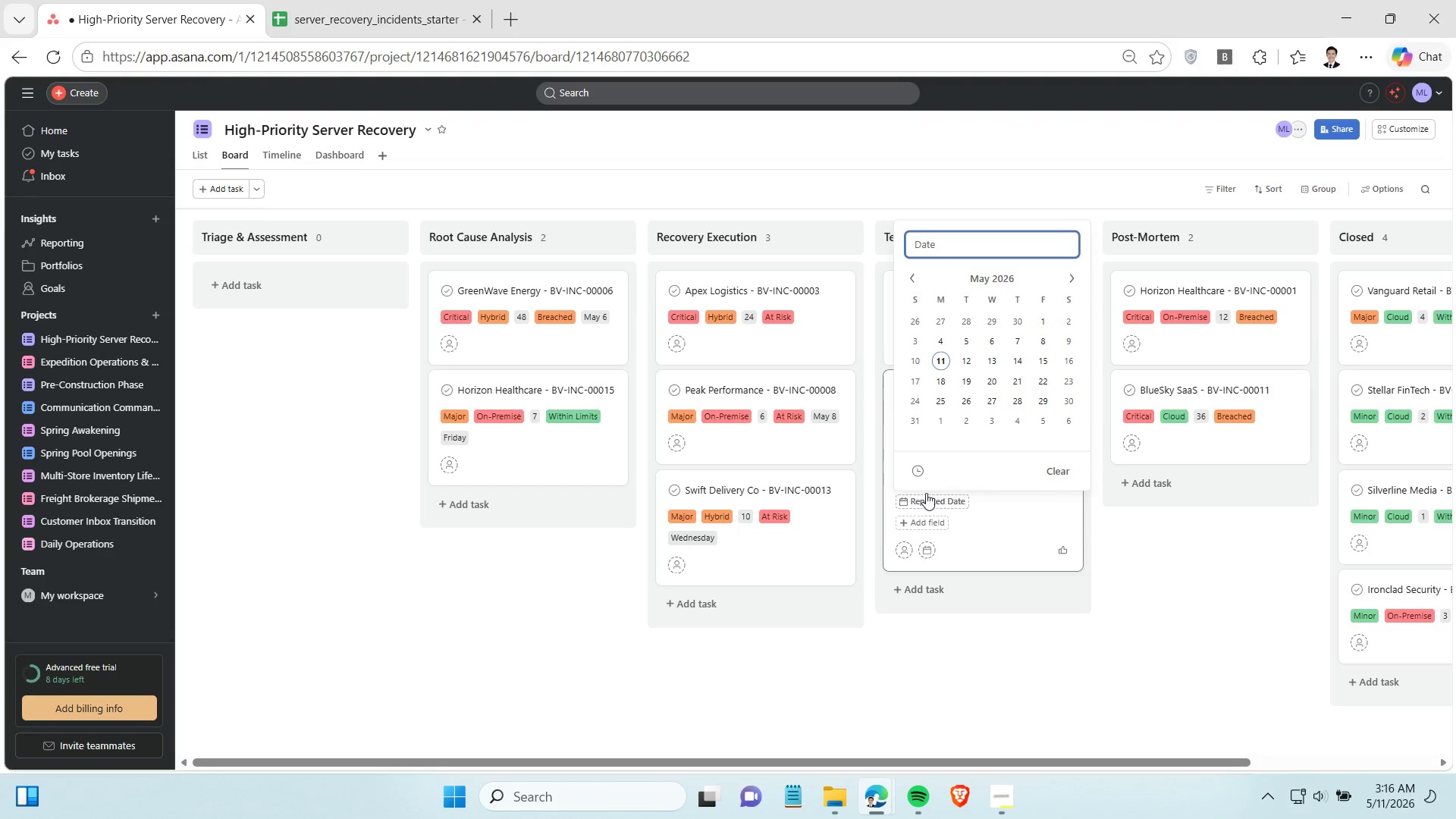 
key(Control+V)
 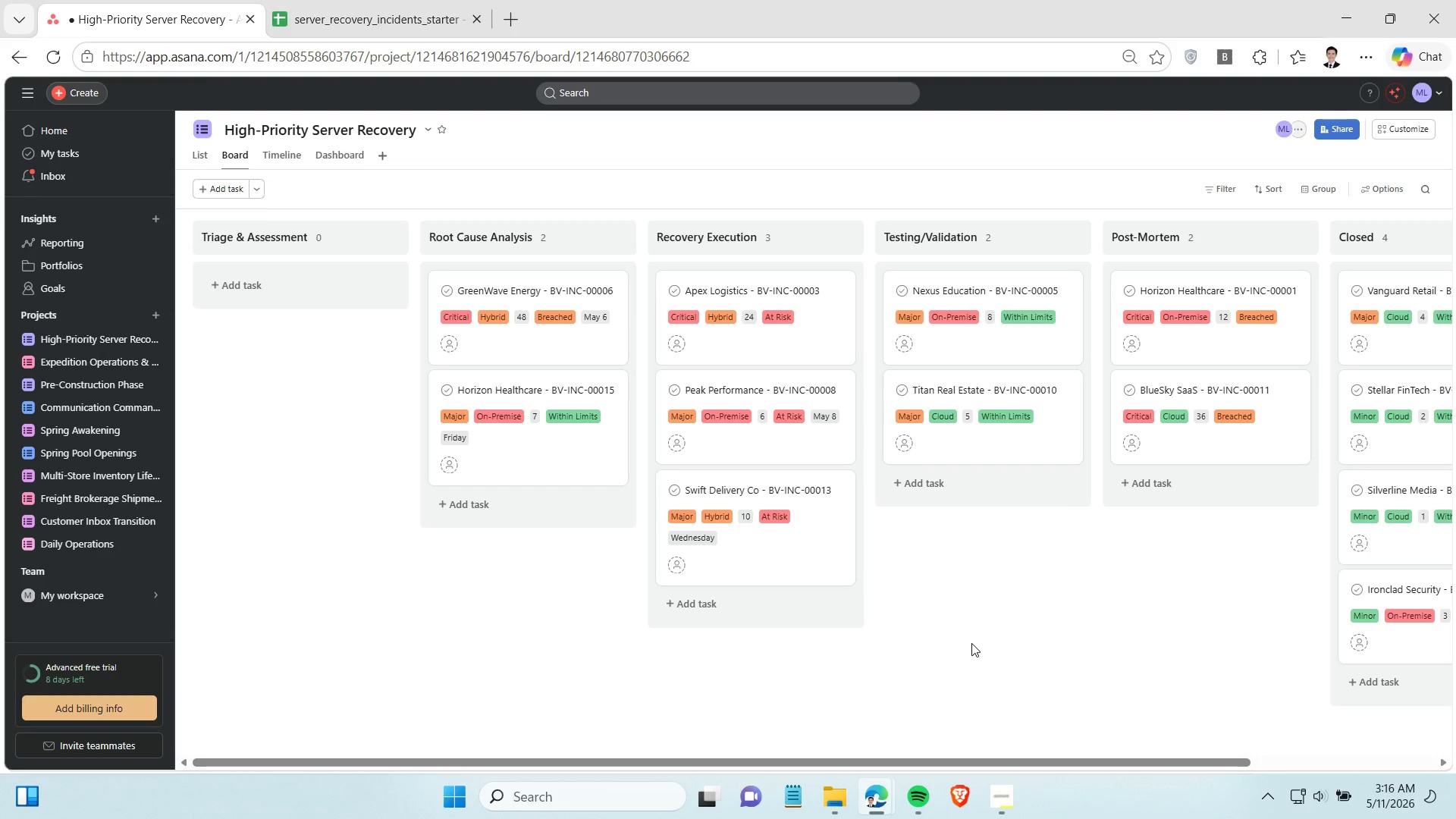 
left_click([324, 7])
 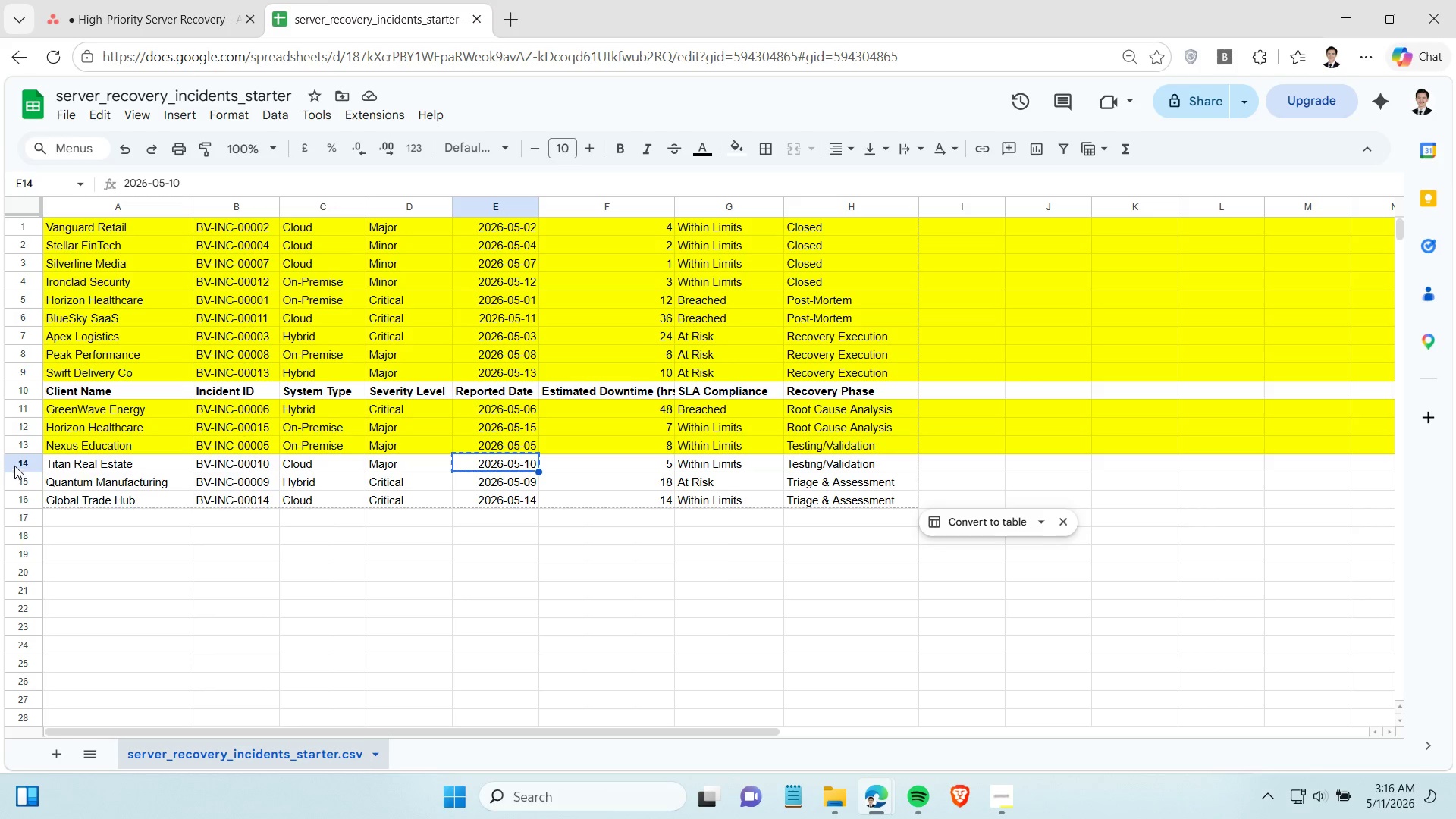 
left_click([19, 463])
 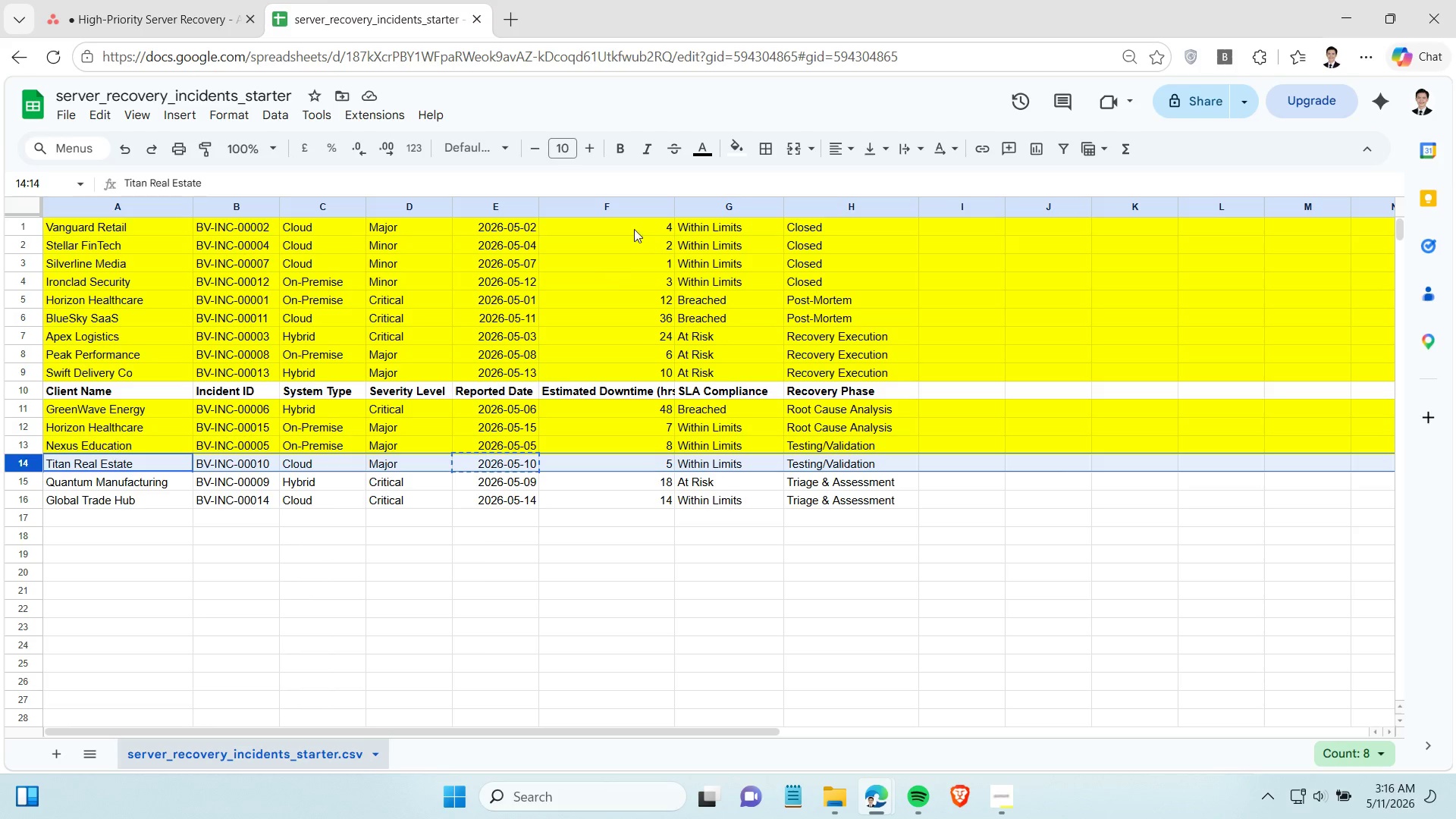 
left_click([725, 149])
 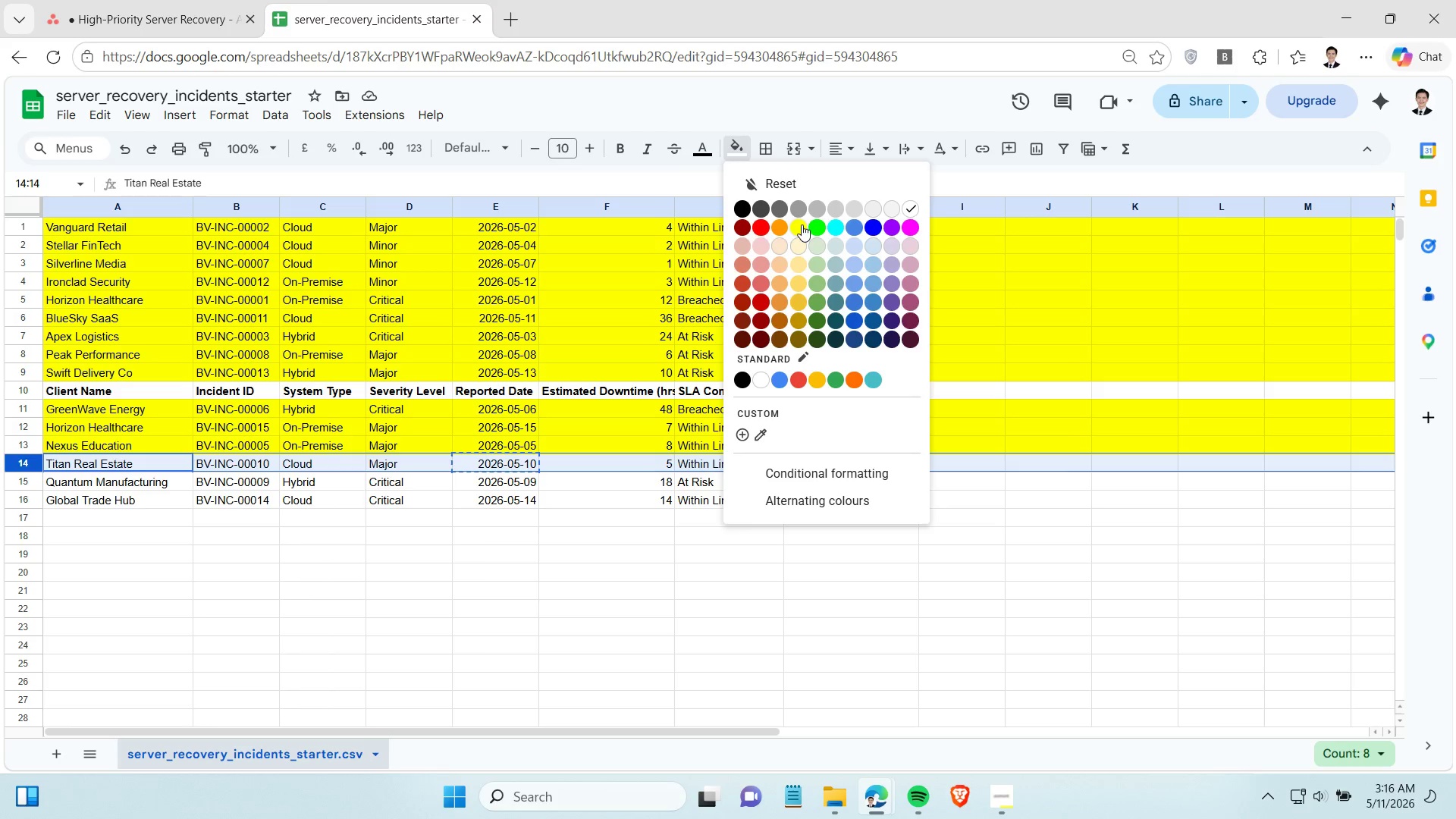 
left_click([802, 224])
 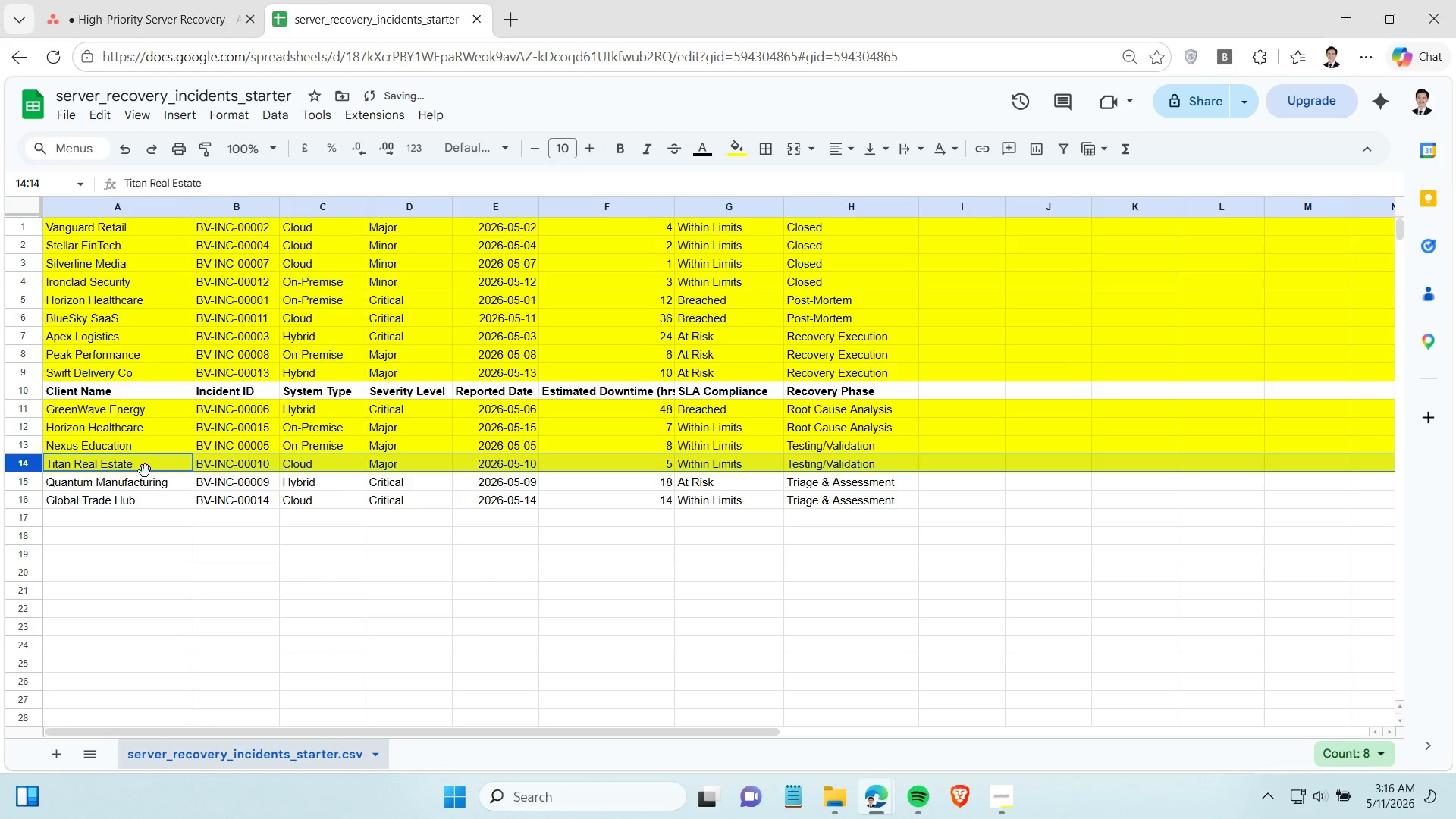 
left_click([243, 475])
 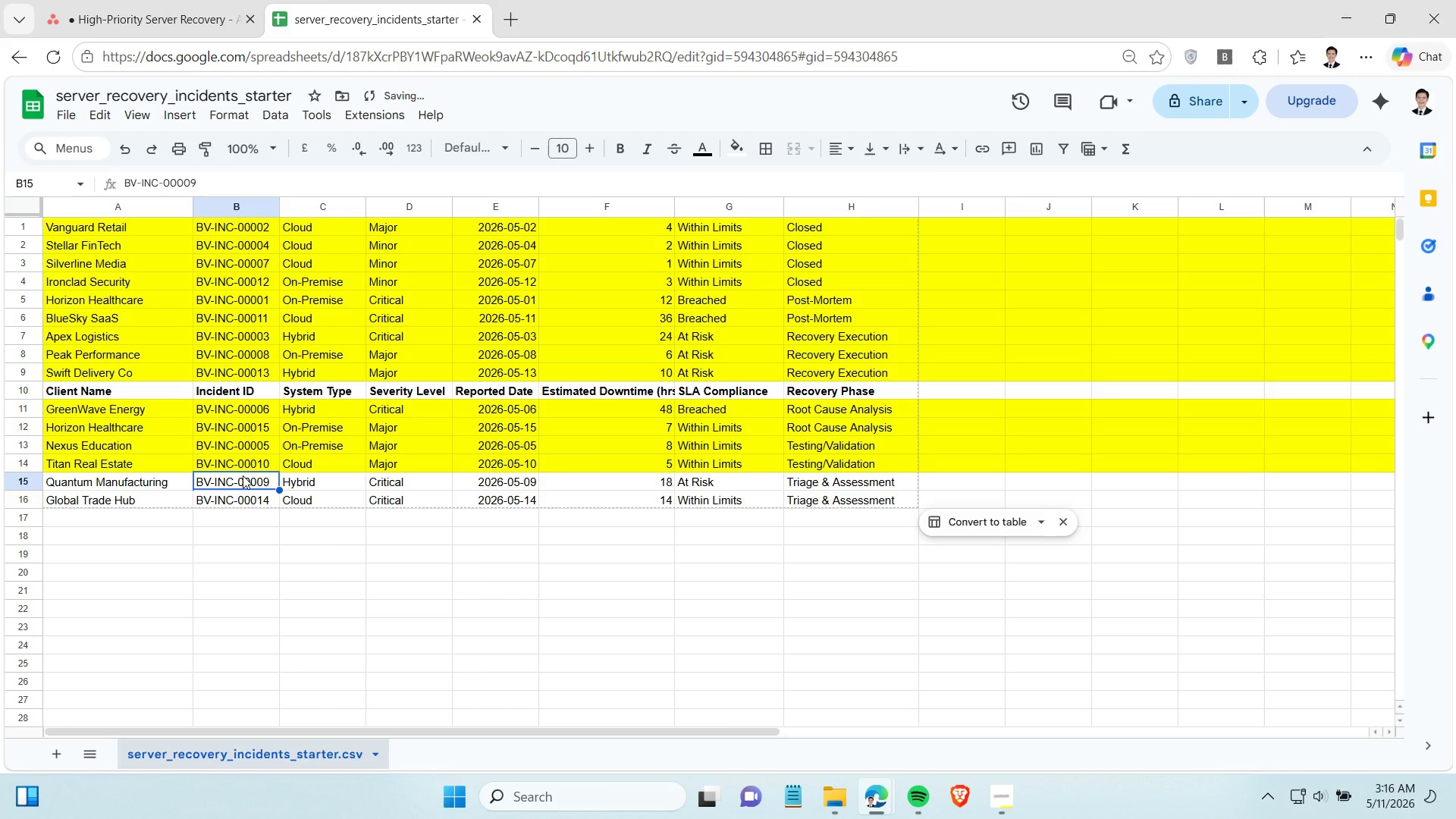 
key(Control+C)
 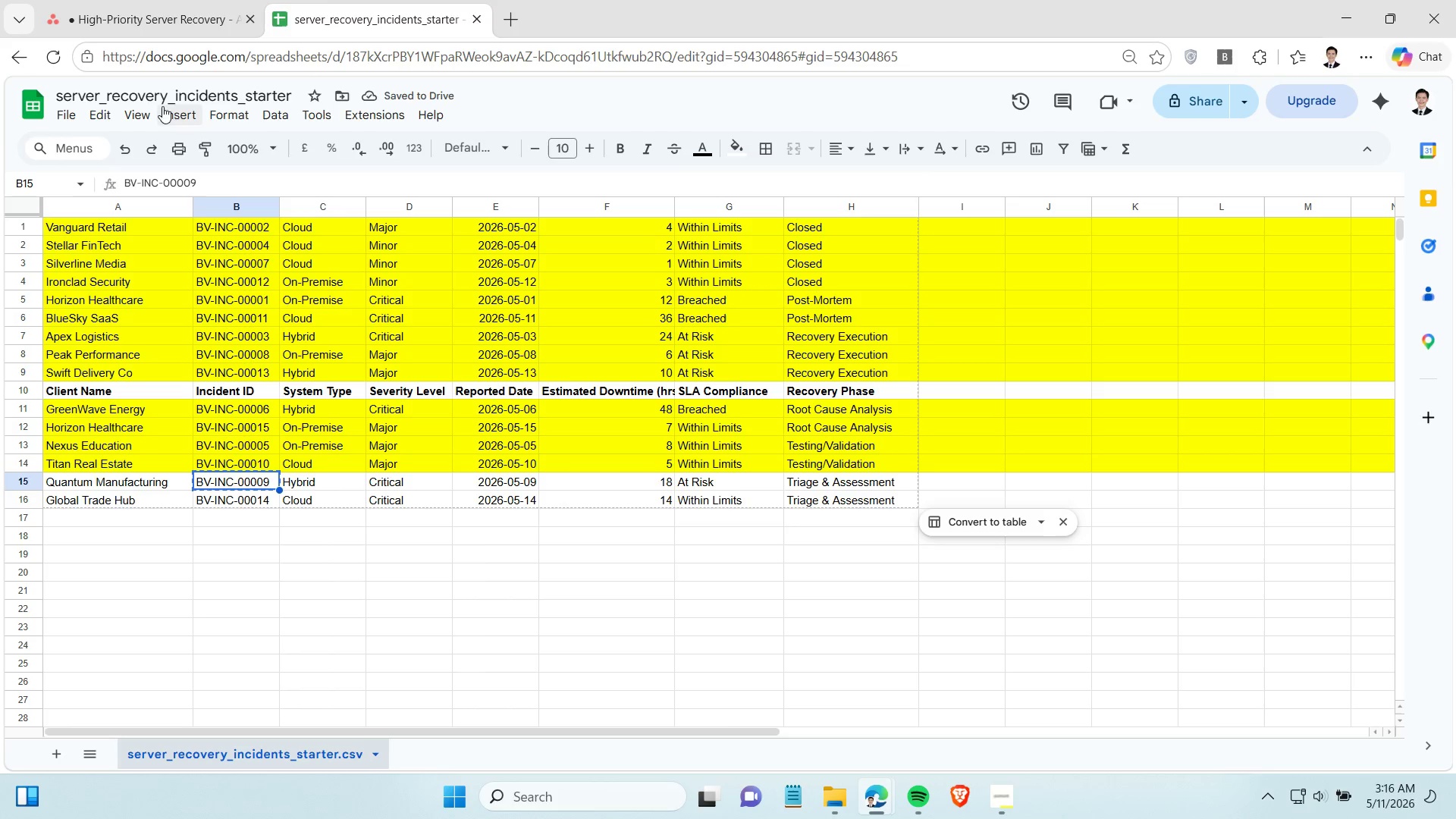 
left_click([136, 18])
 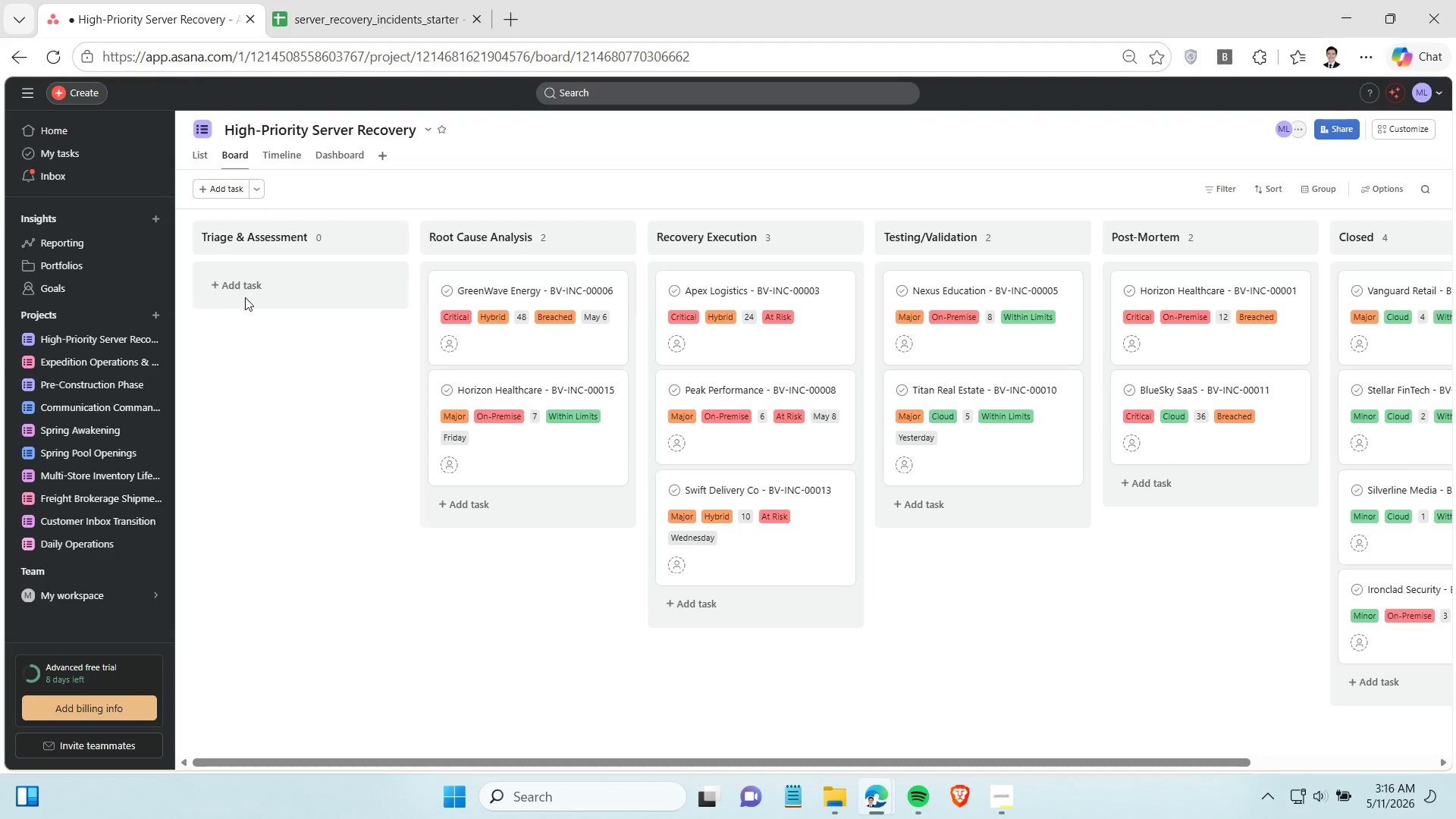 
left_click([256, 291])
 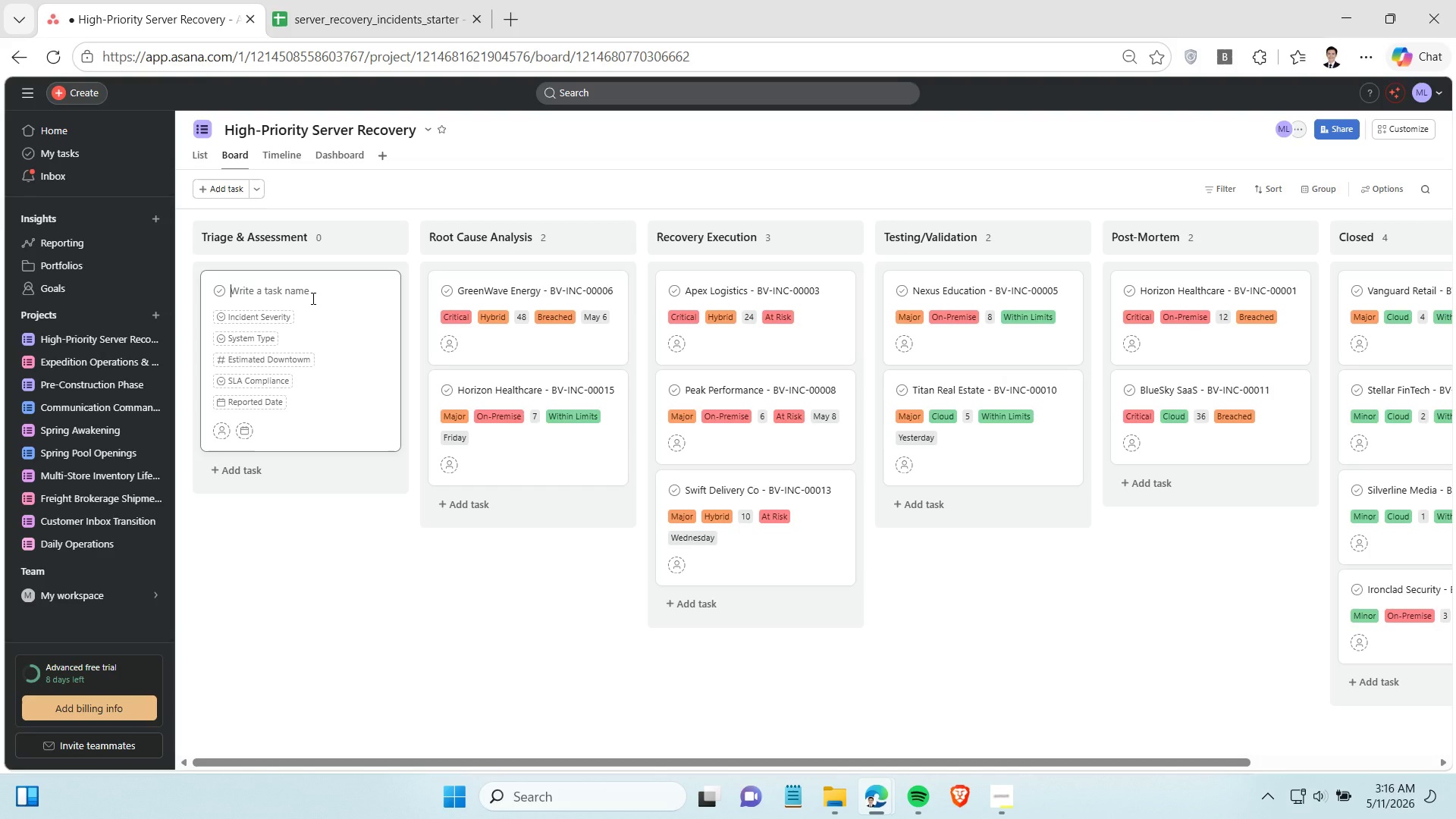 
left_click([312, 298])
 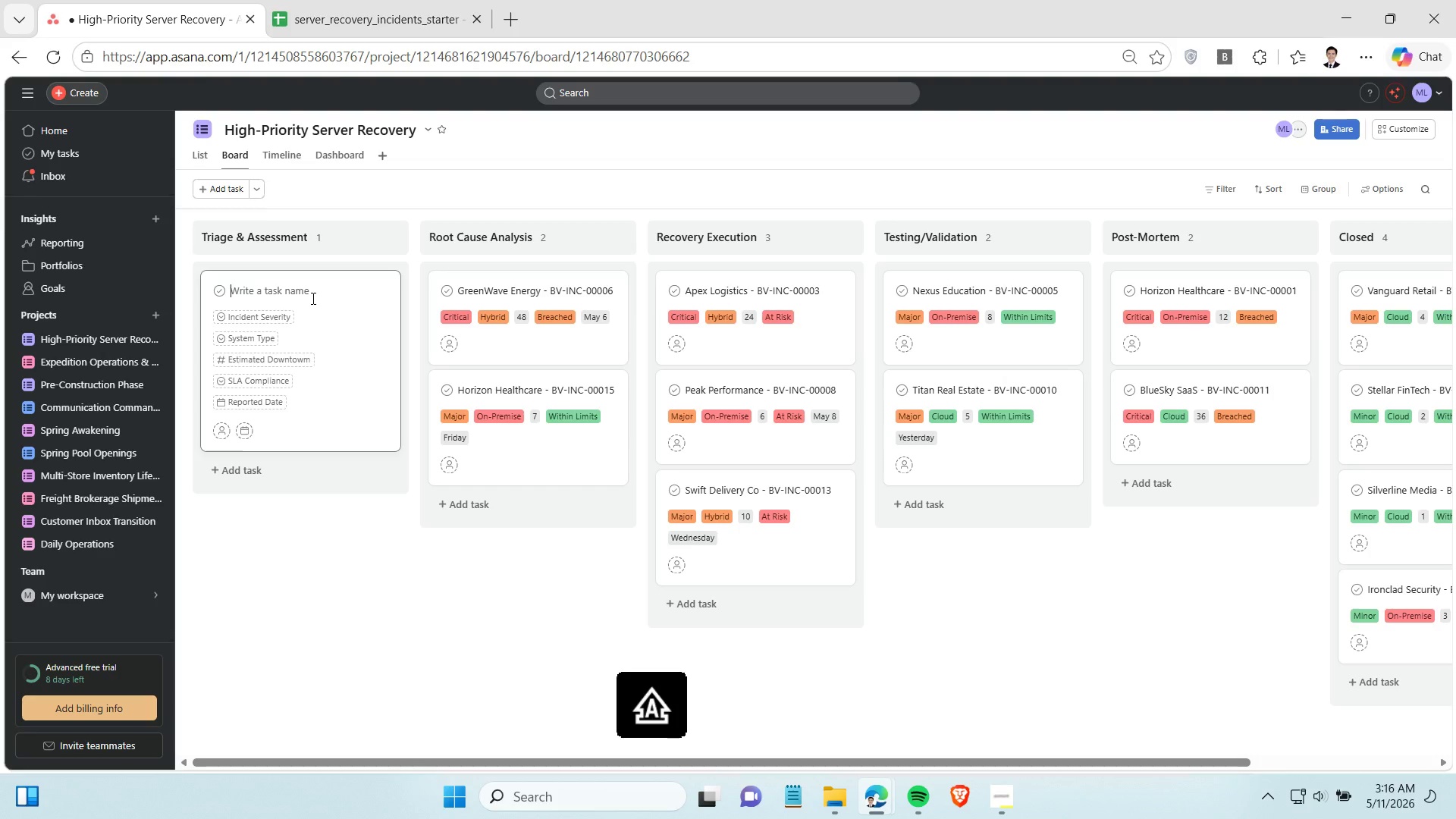 
type(G)
key(Backspace)
type(Quantom Manufacturing)
 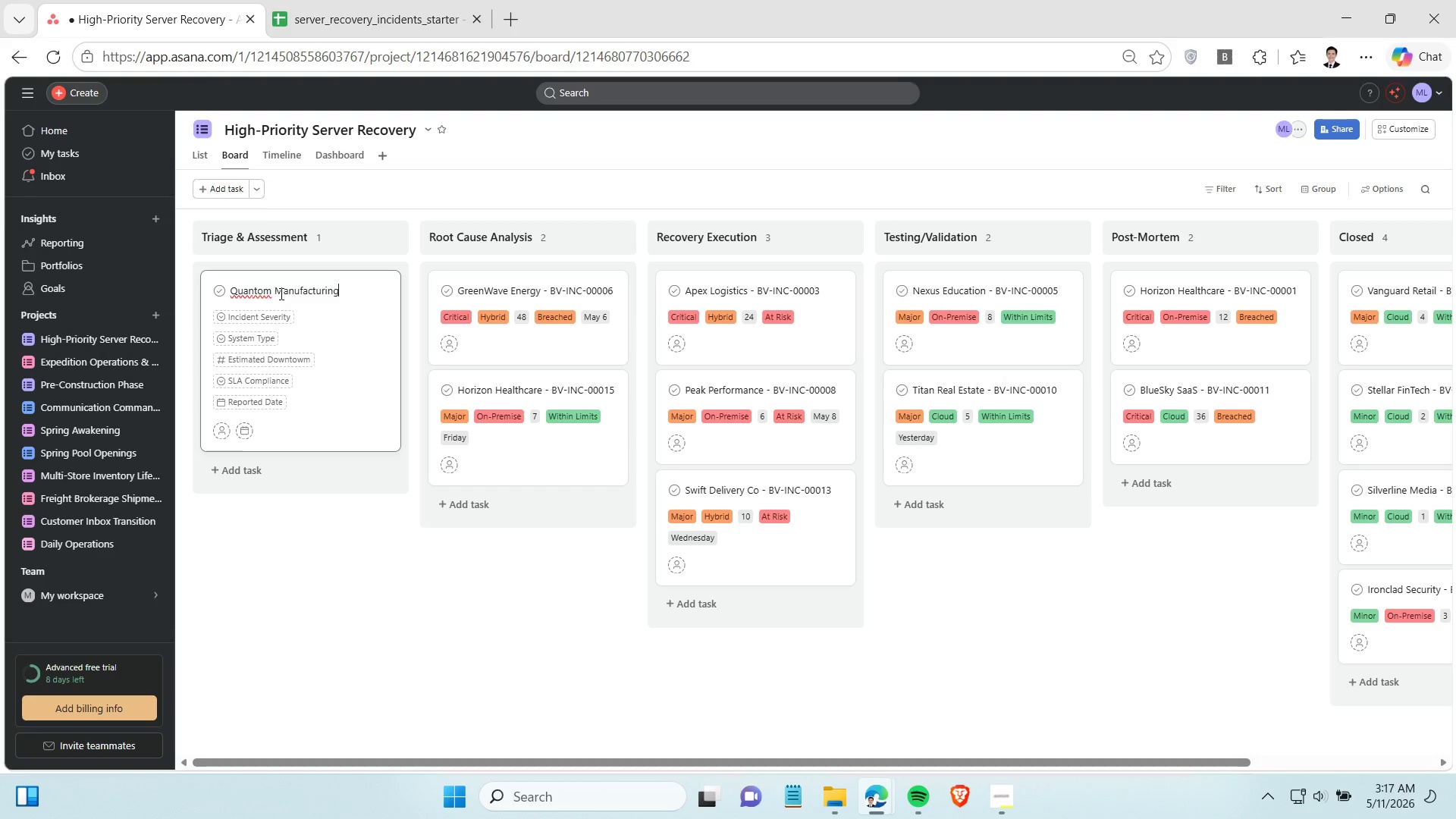 
left_click([322, 5])
 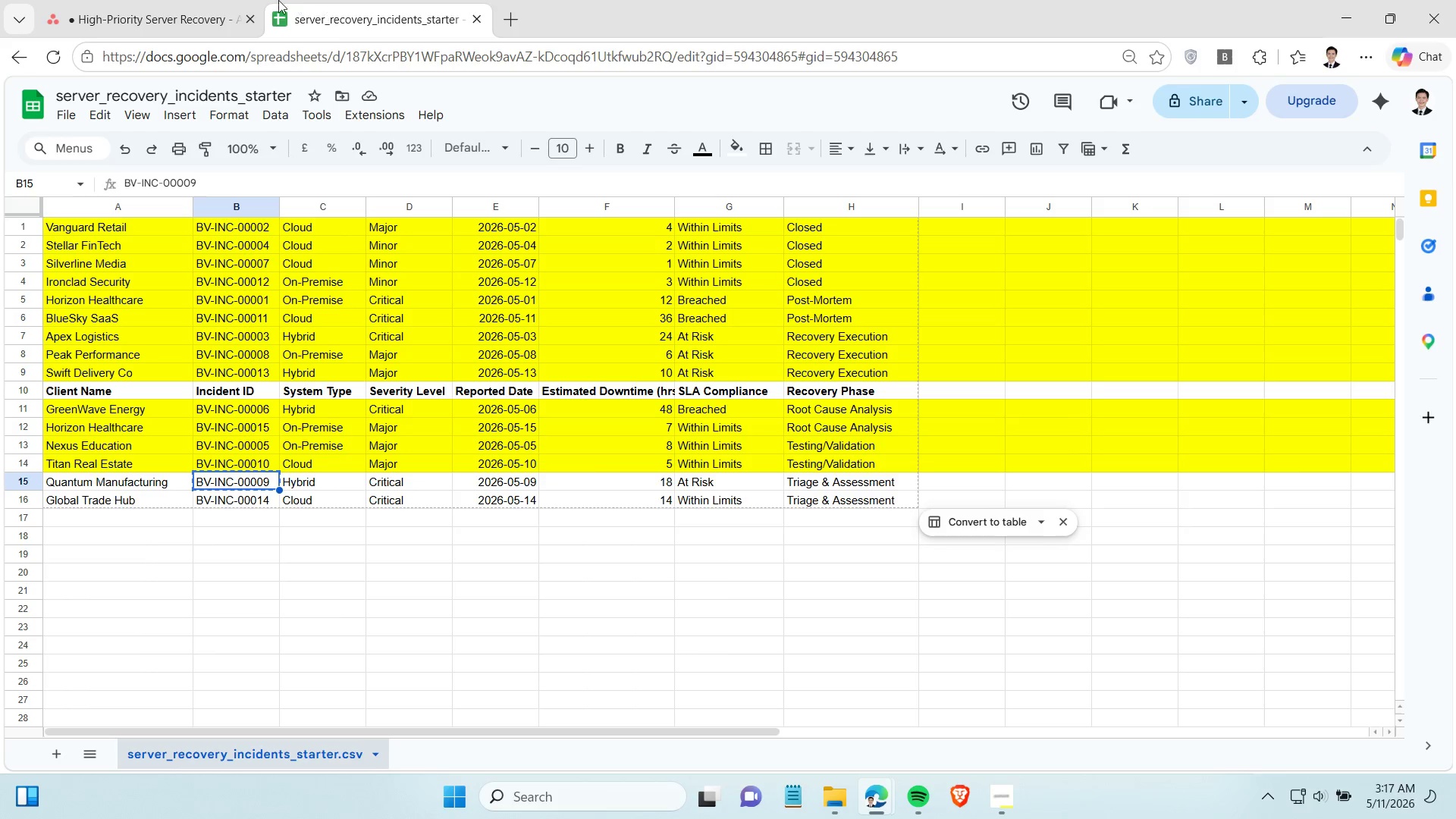 
left_click([190, 14])
 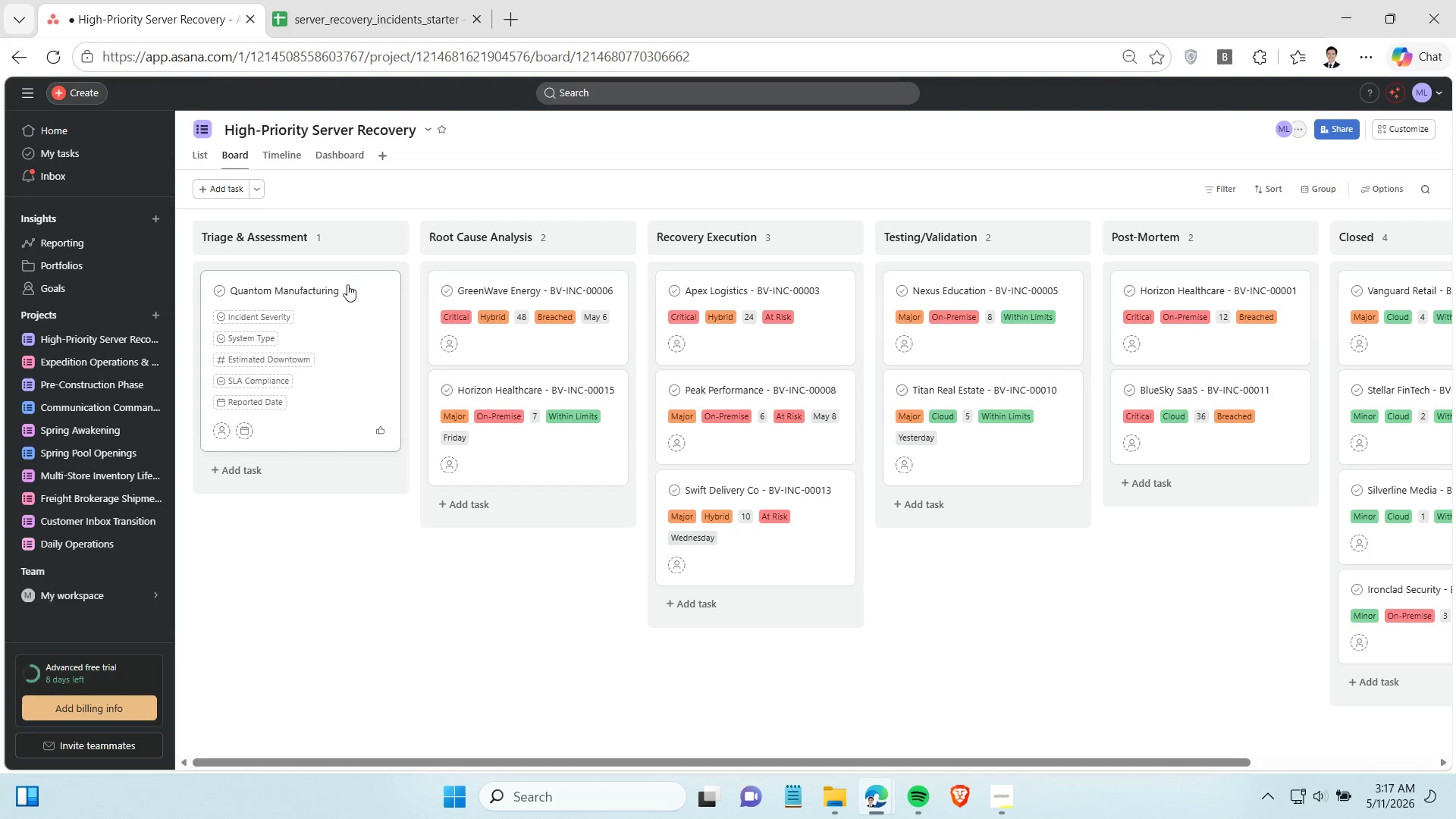 
left_click([328, 532])
 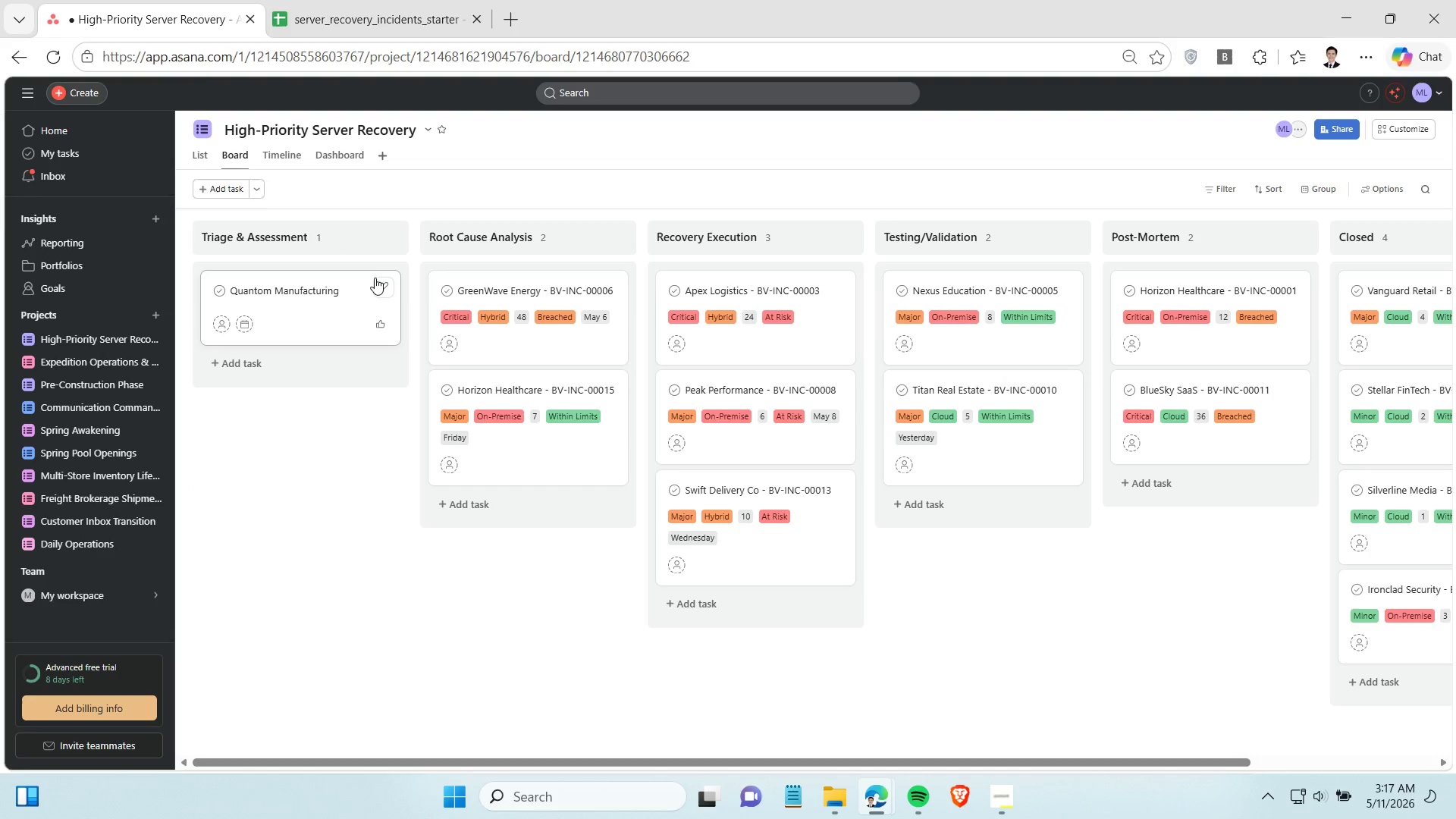 
left_click([385, 281])
 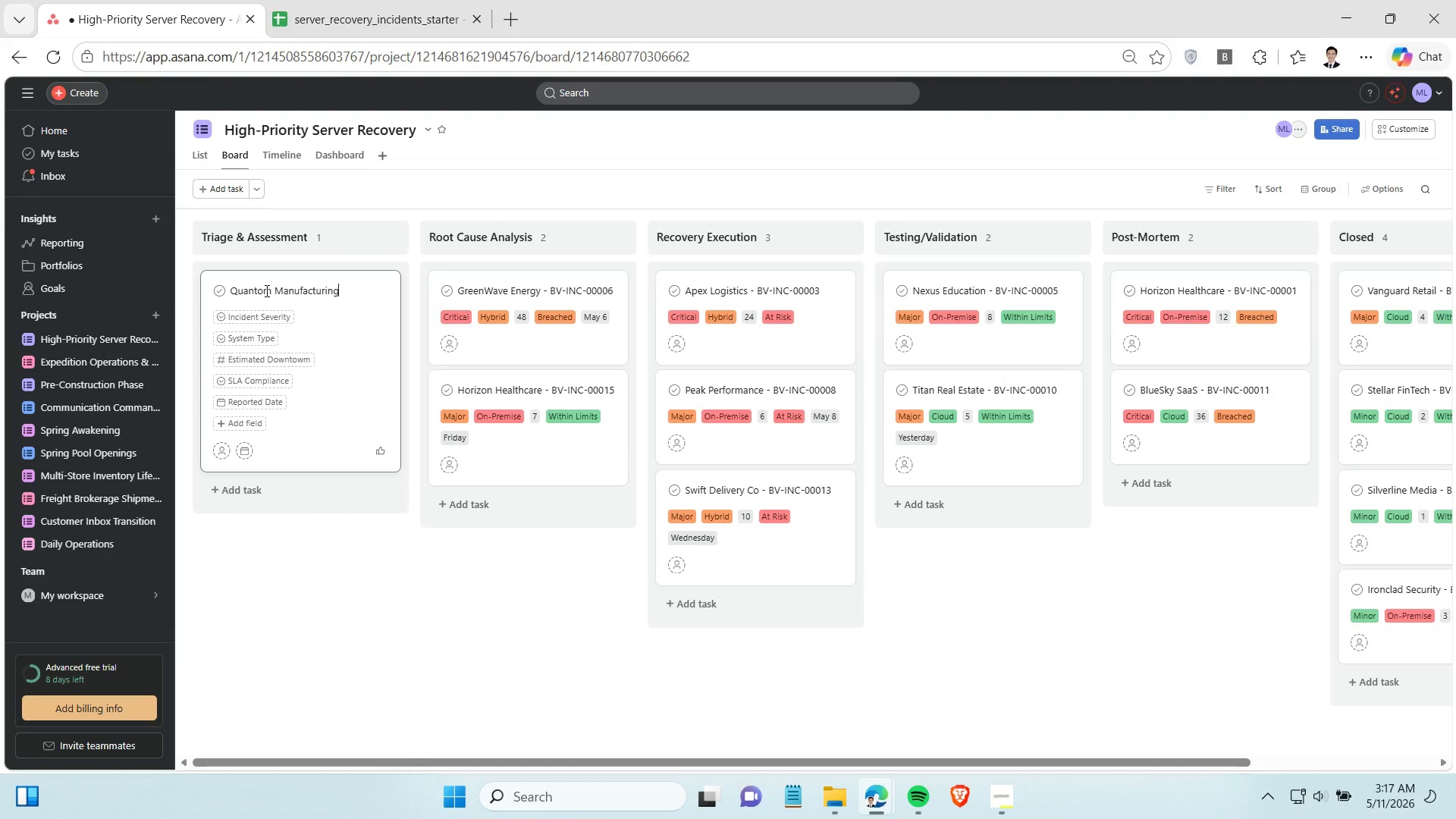 
left_click([265, 290])
 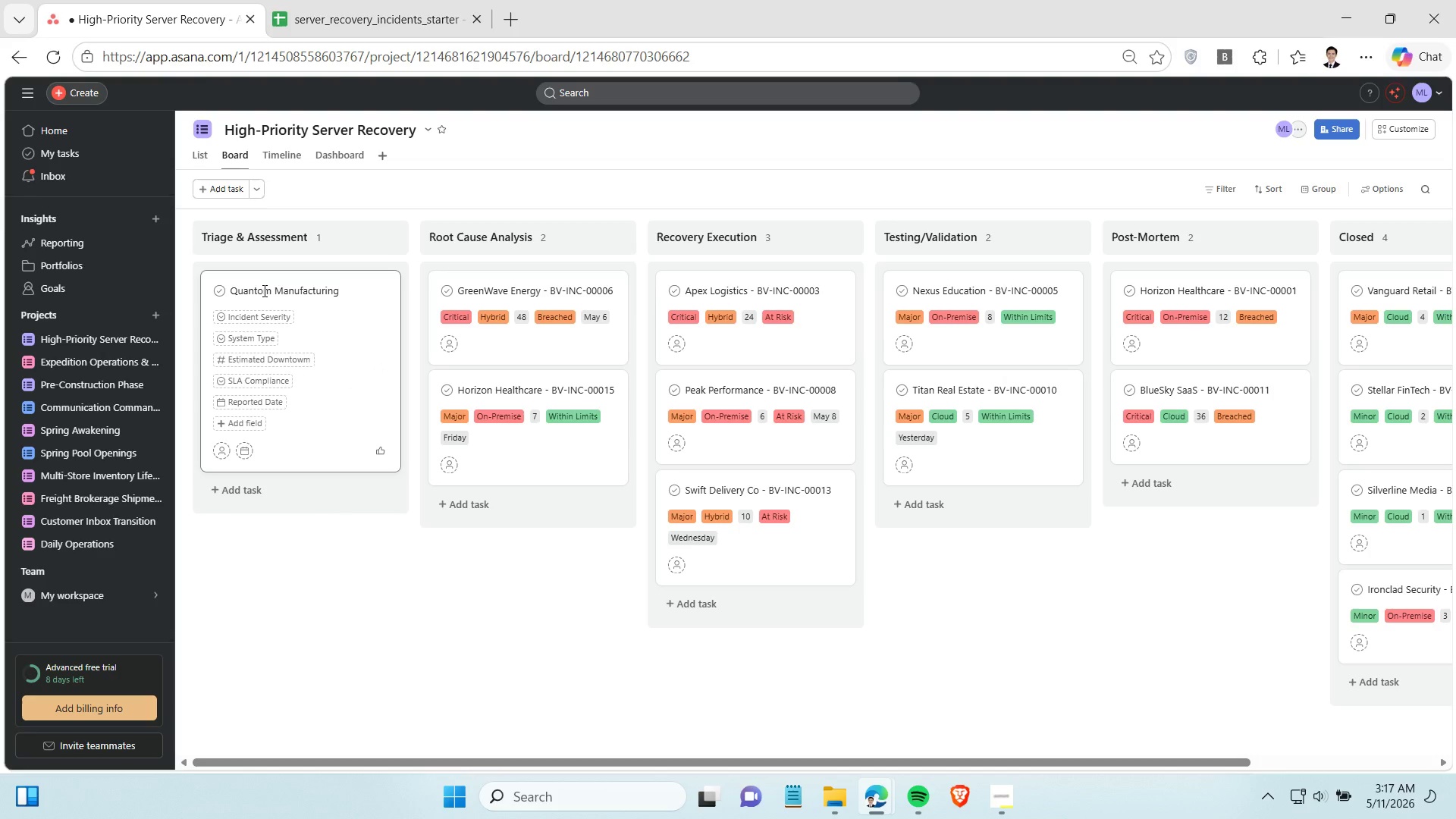 
key(Backspace)
 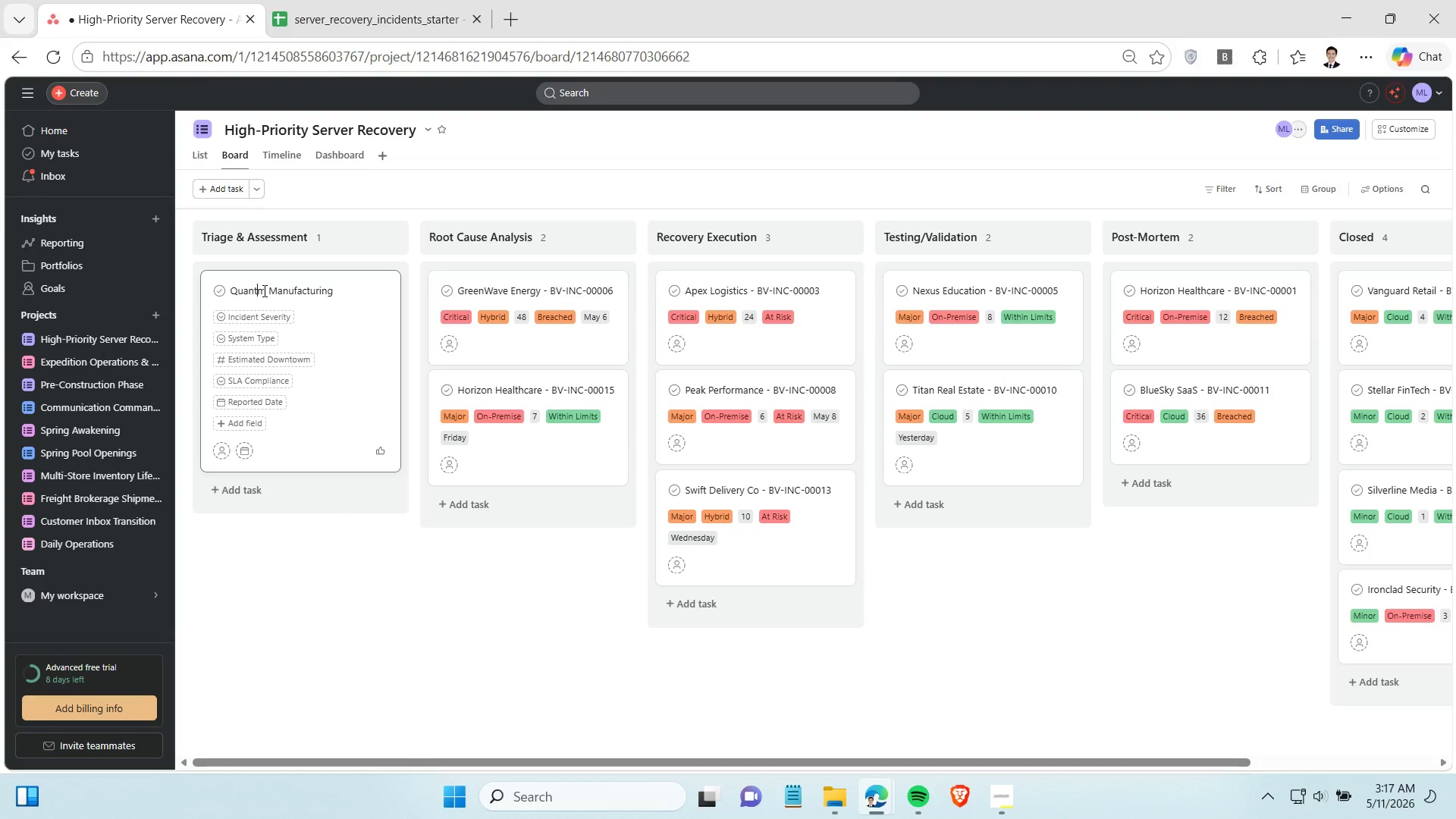 
key(U)
 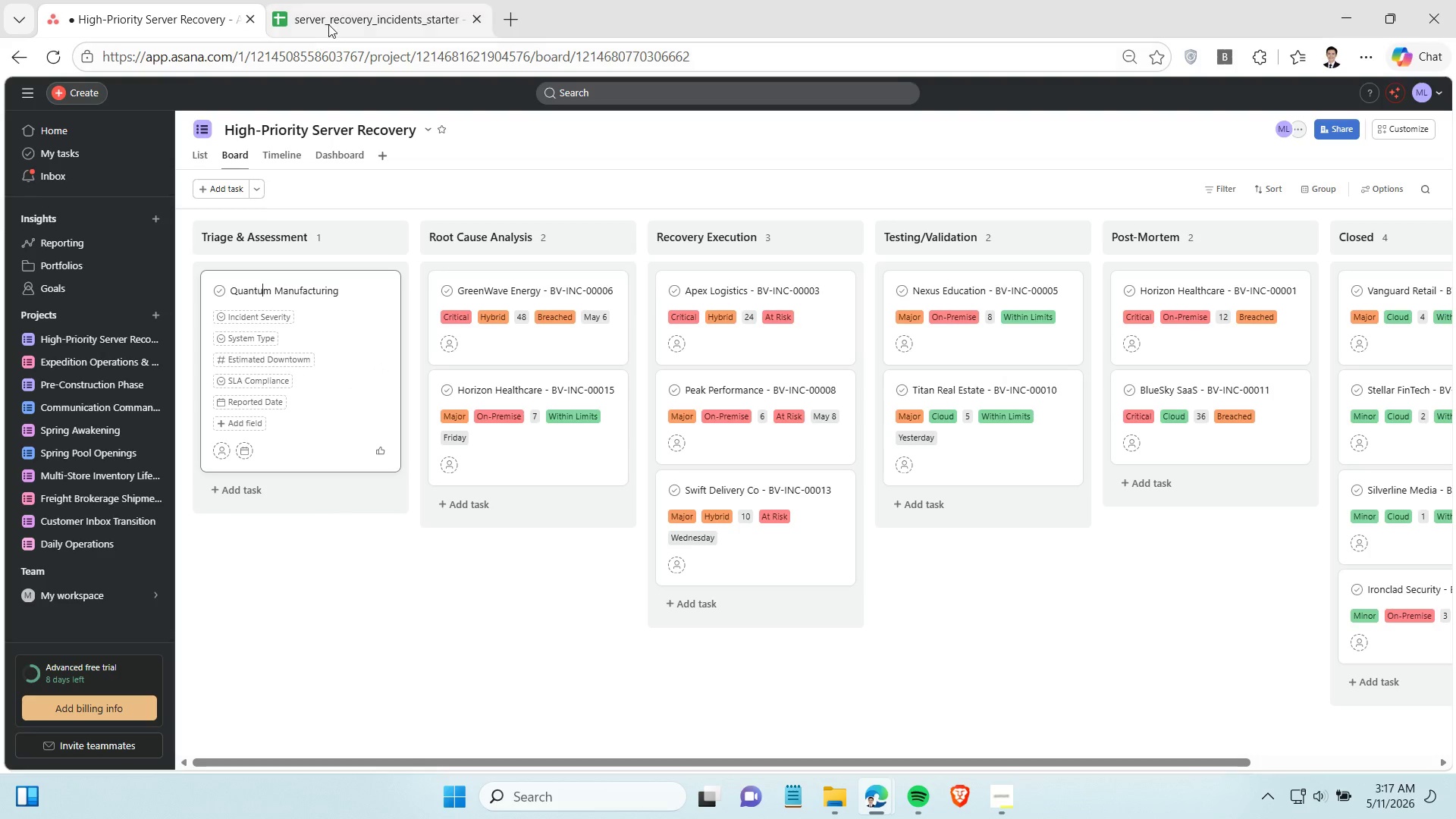 
left_click([328, 24])
 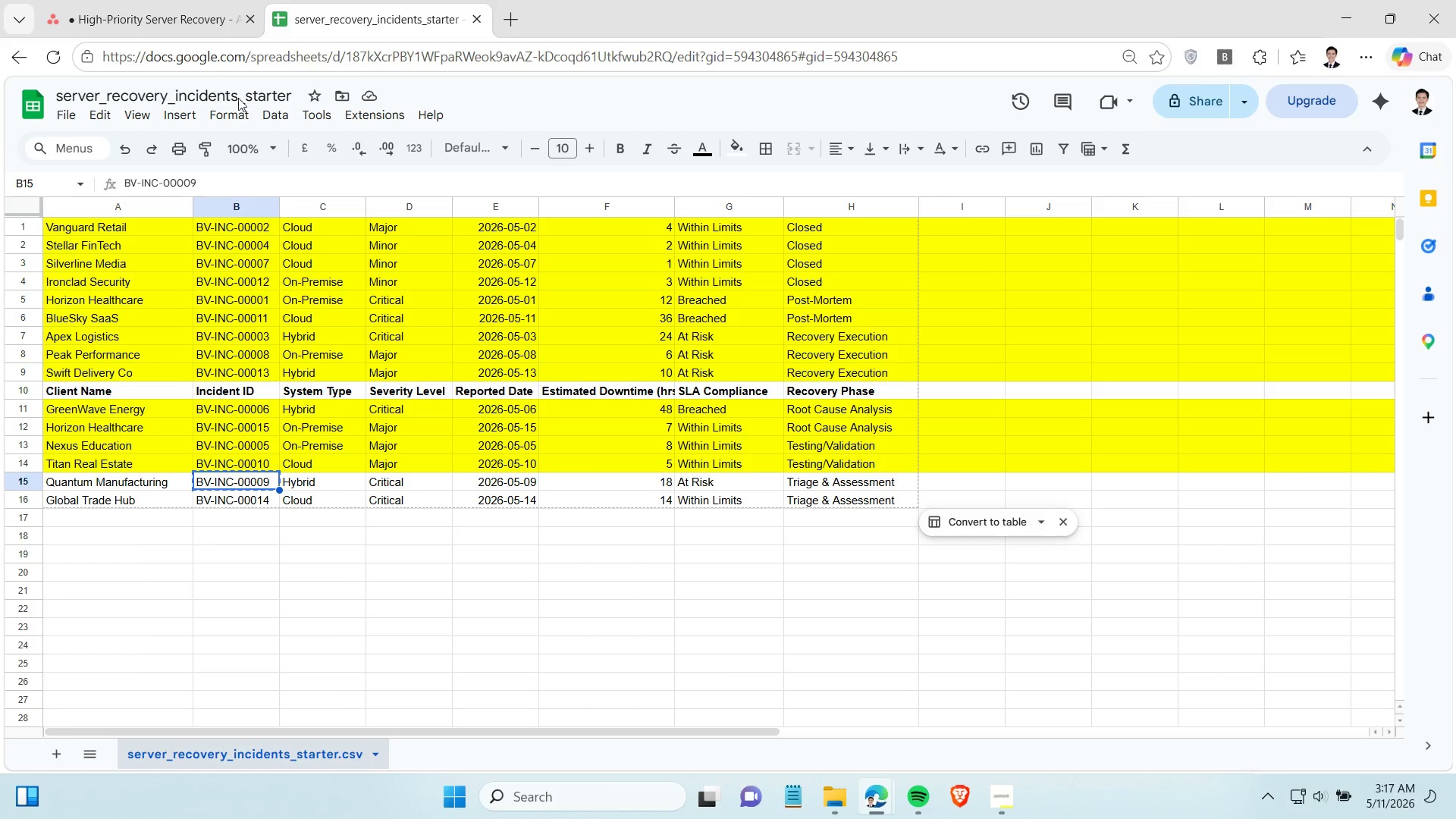 
left_click([205, 19])
 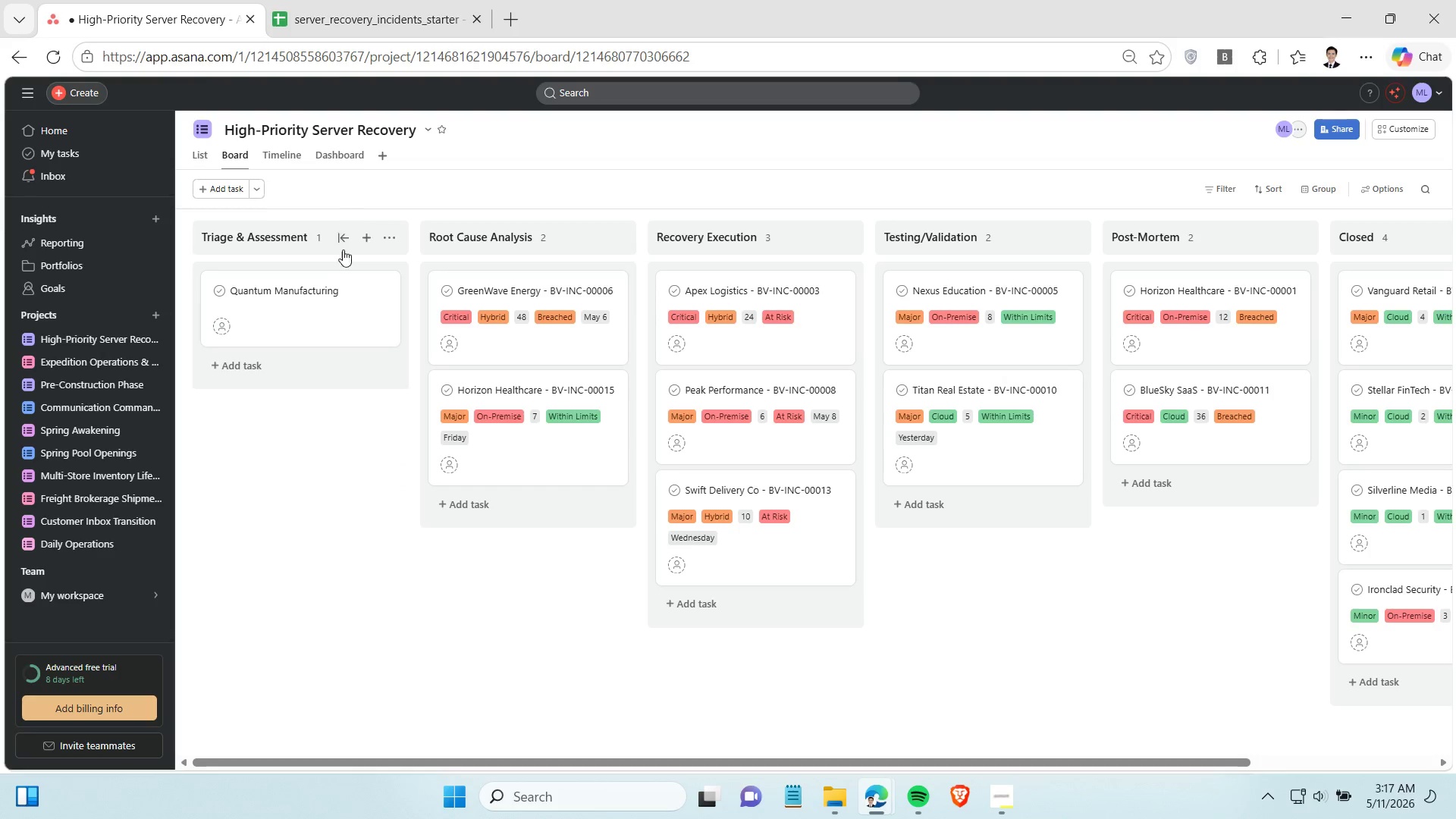 
left_click([382, 290])
 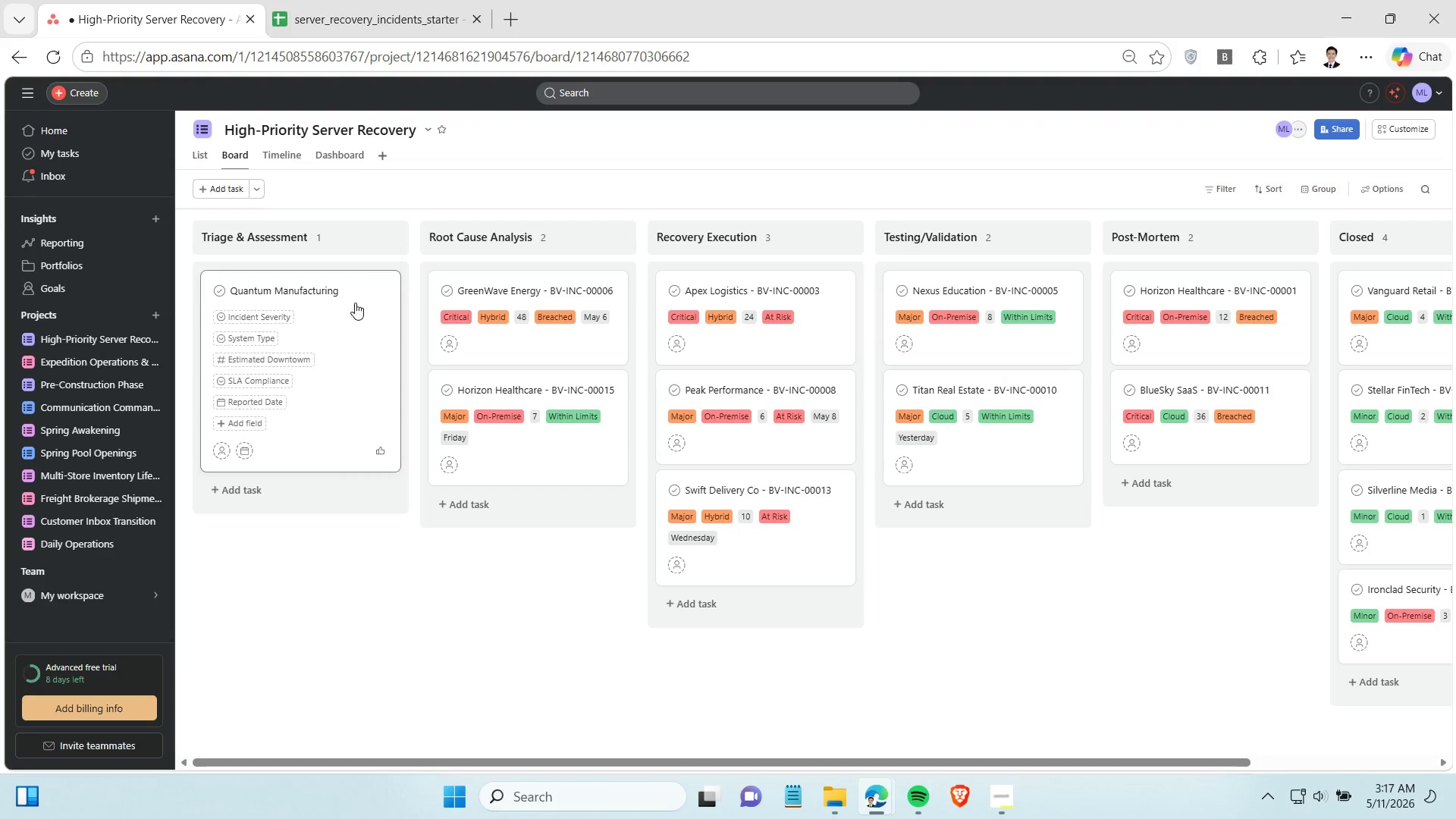 
key(Space)
 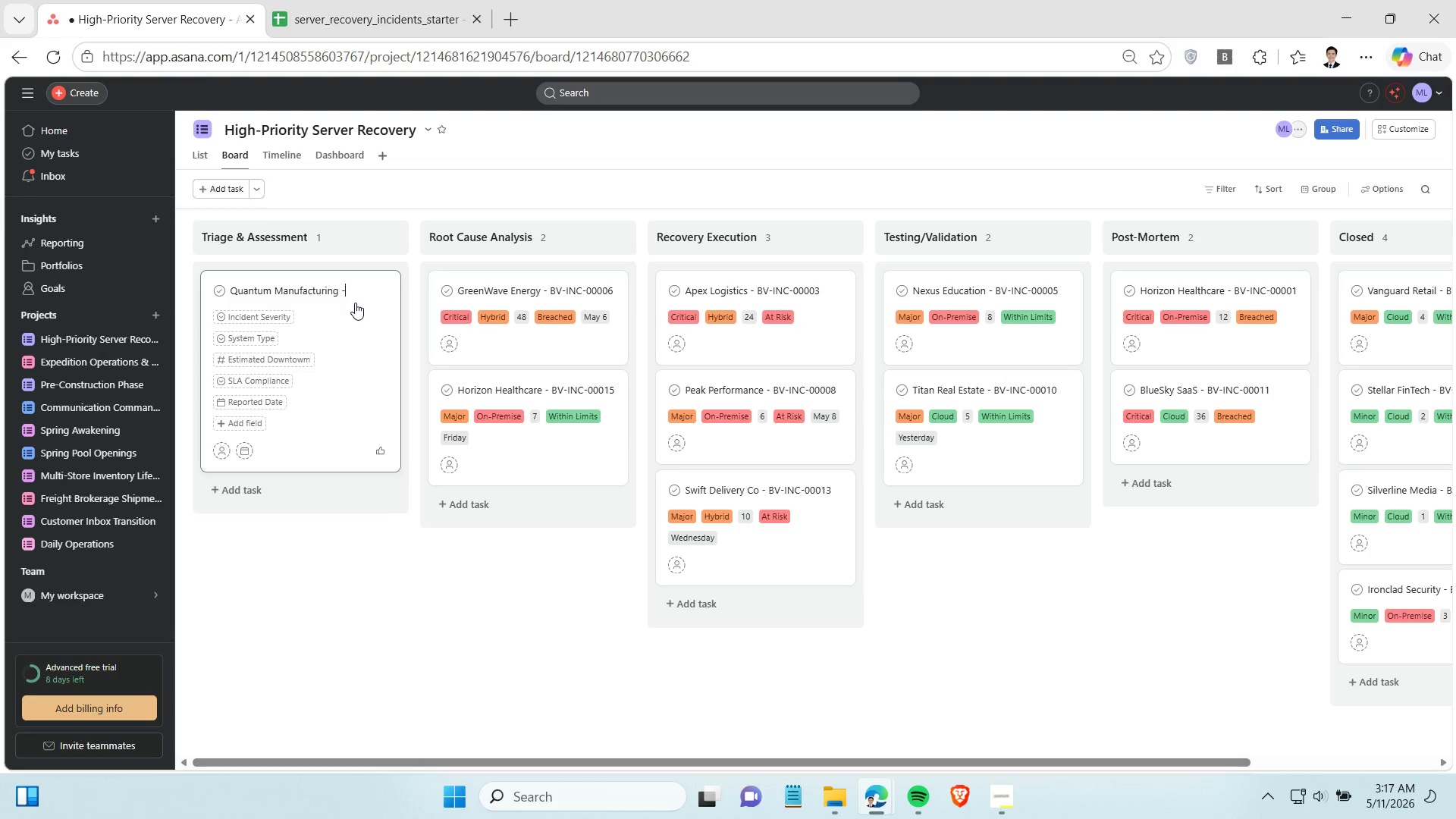 
key(Minus)
 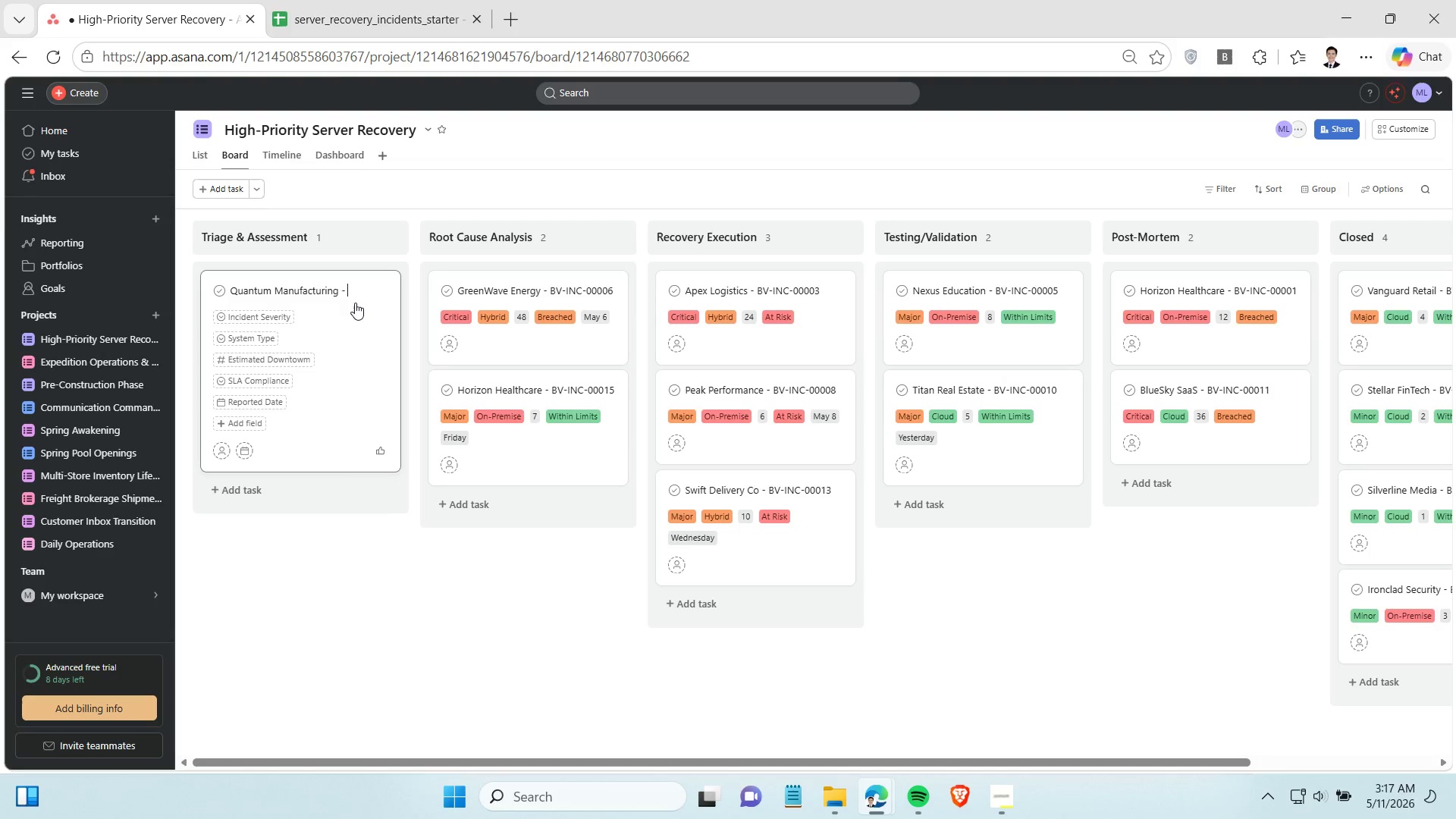 
key(Space)
 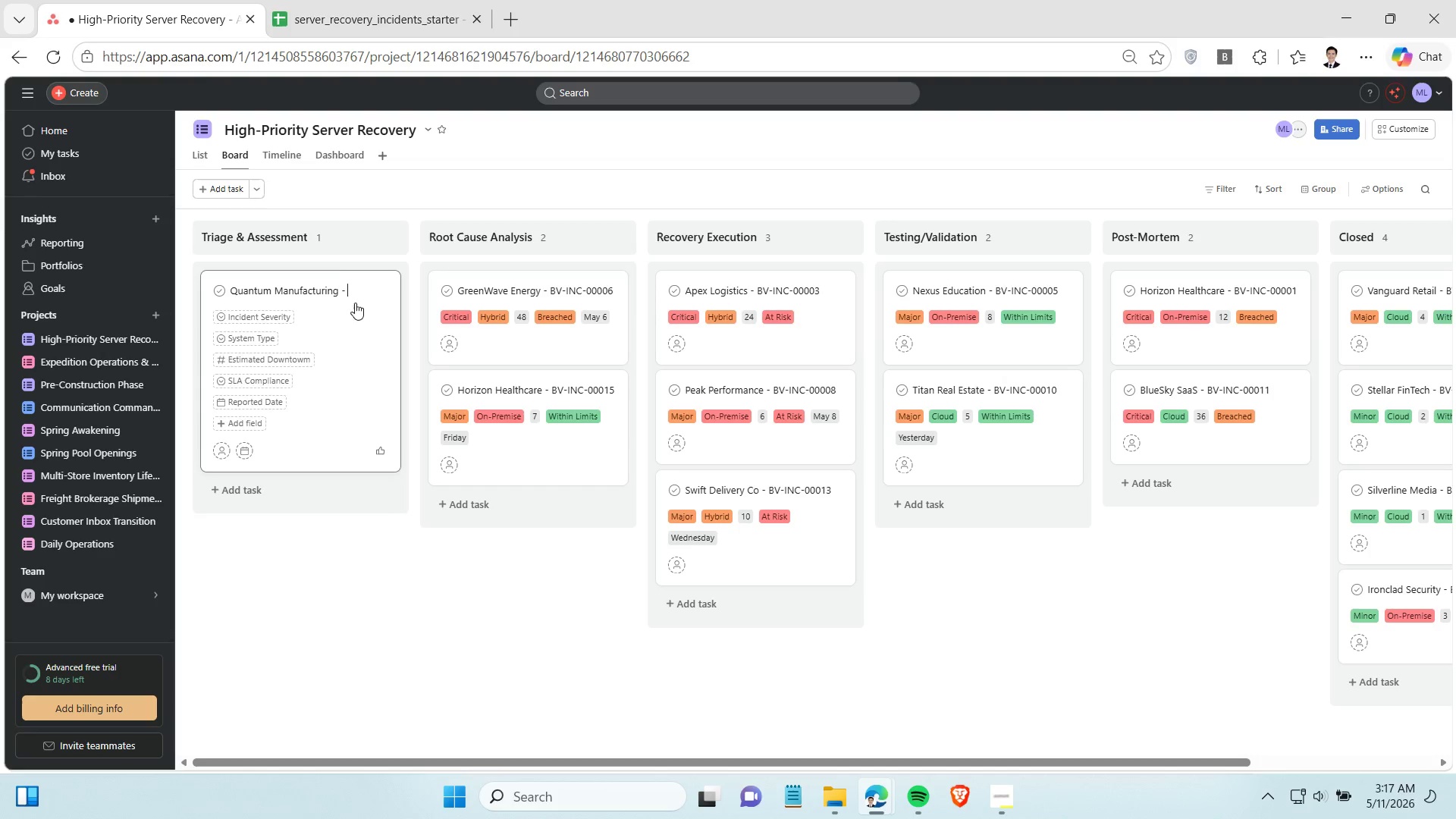 
key(Control+ControlLeft)
 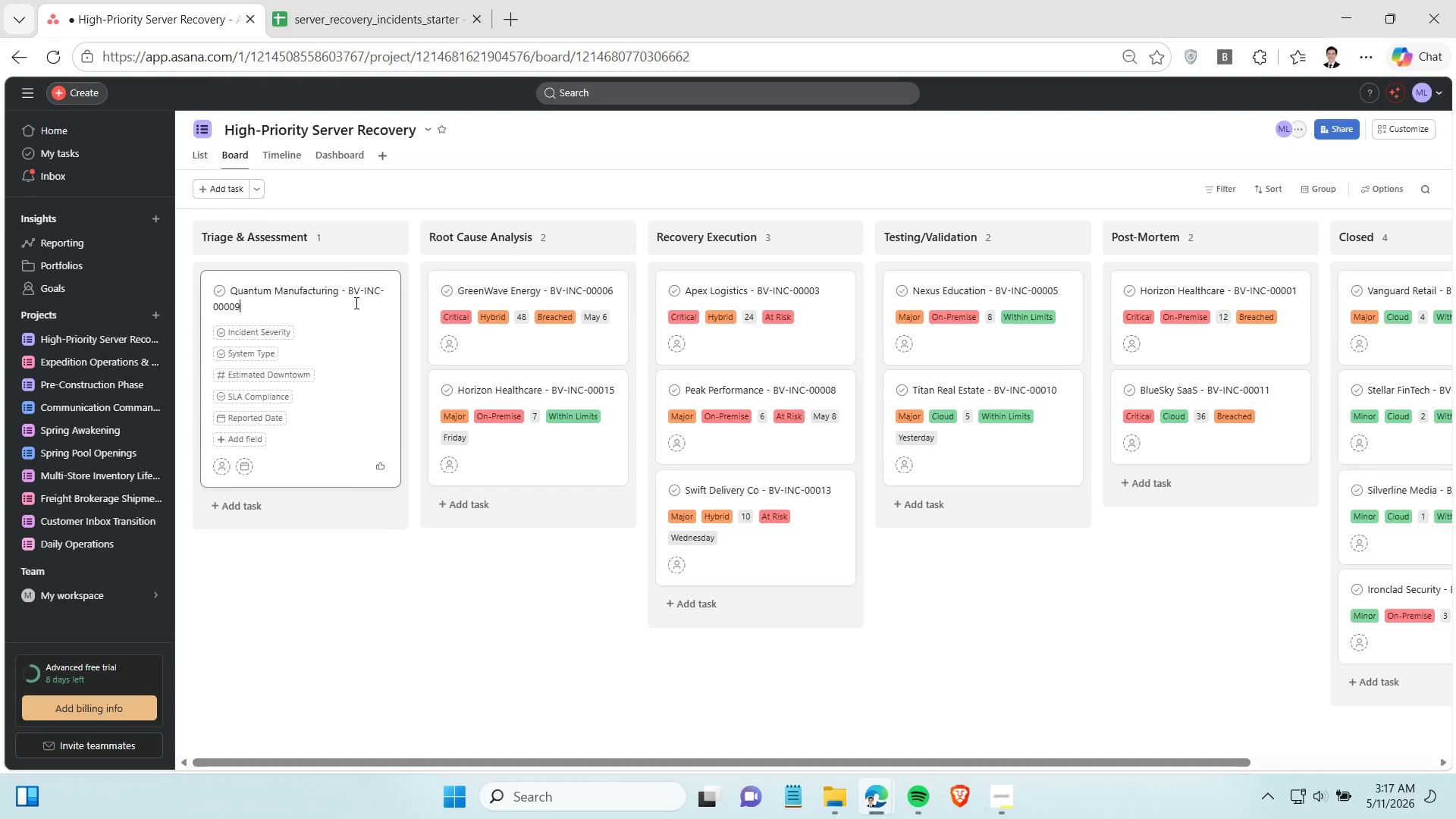 
key(Control+V)
 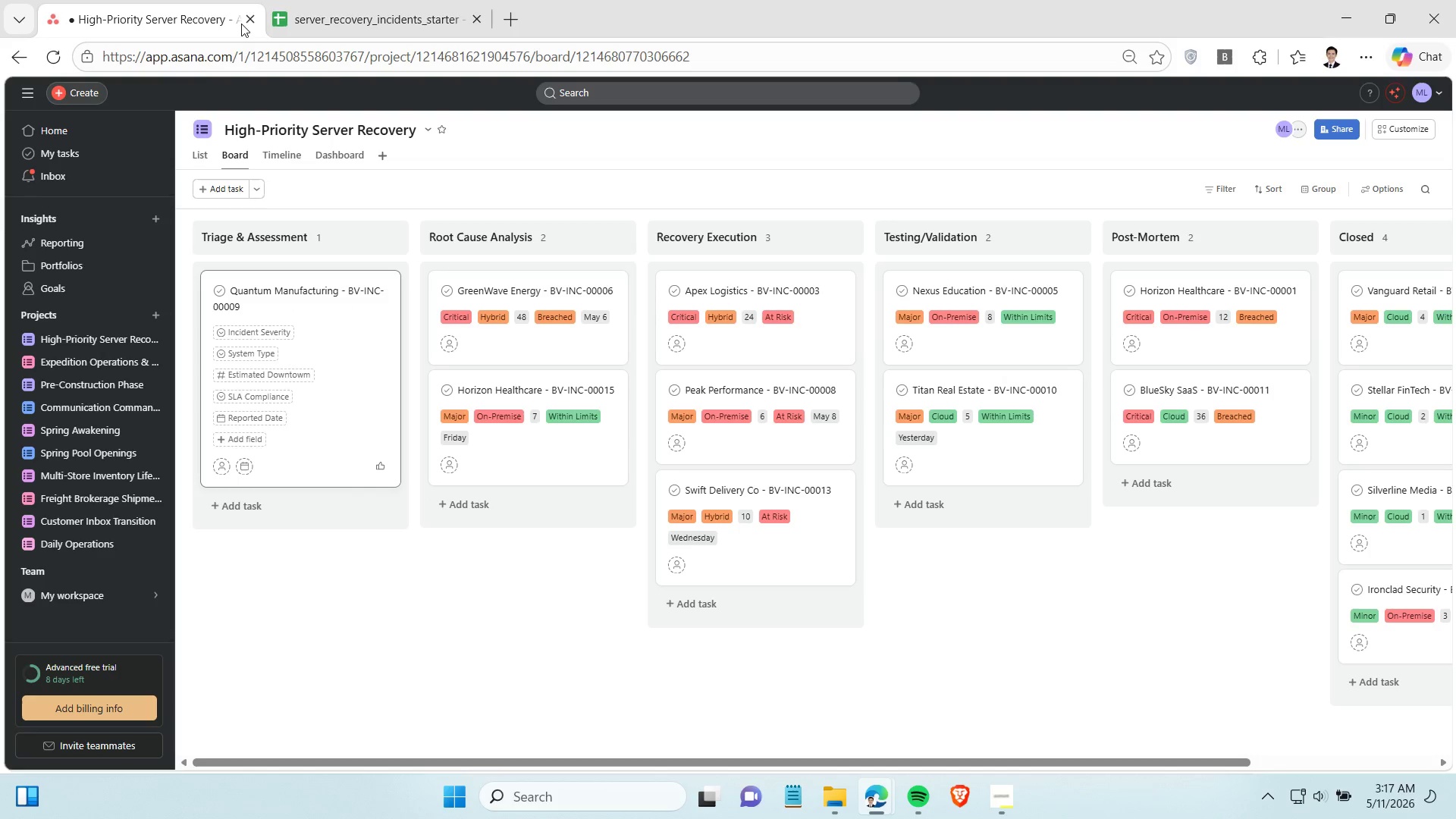 
left_click([328, 8])
 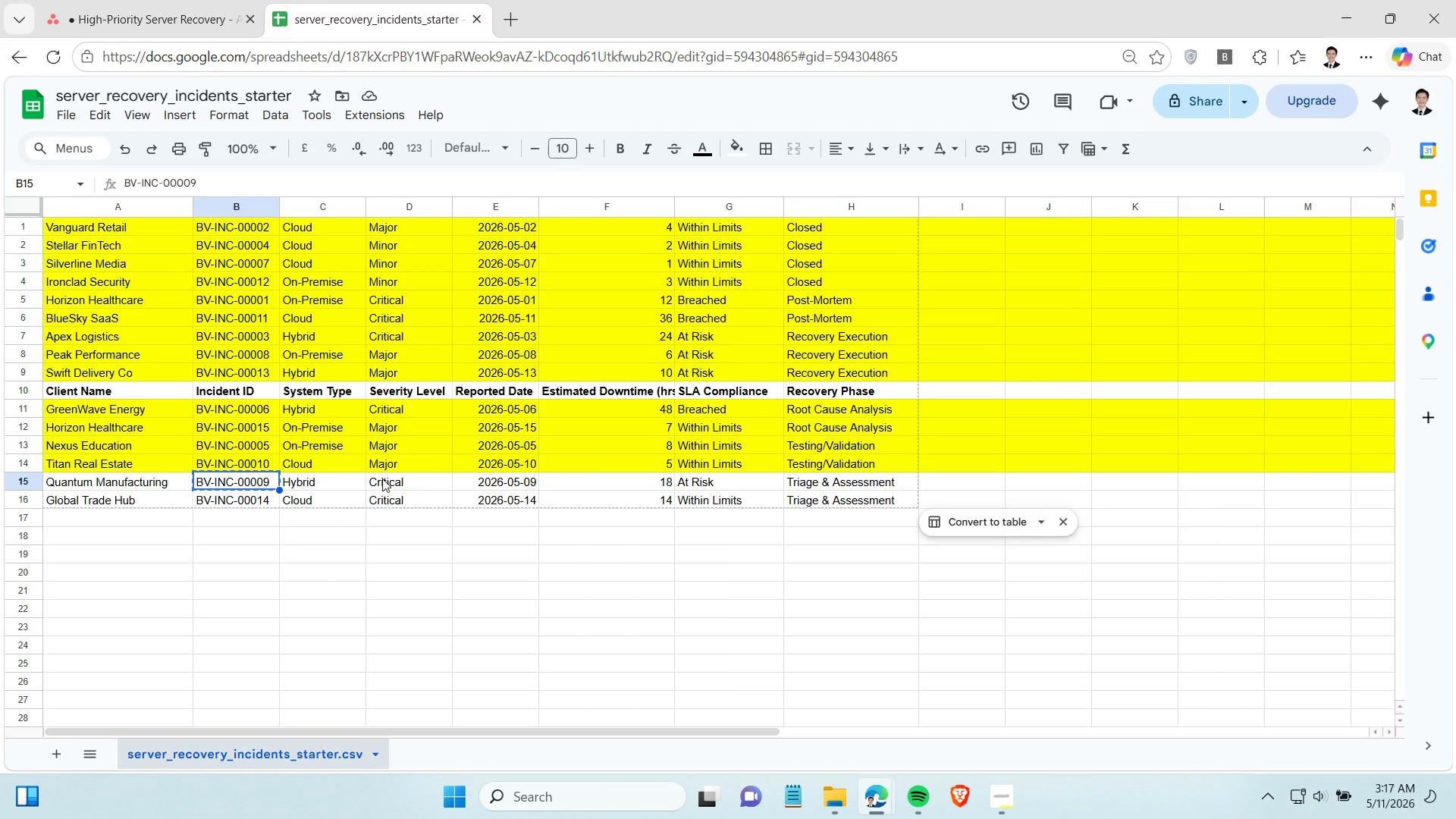 
left_click([493, 481])
 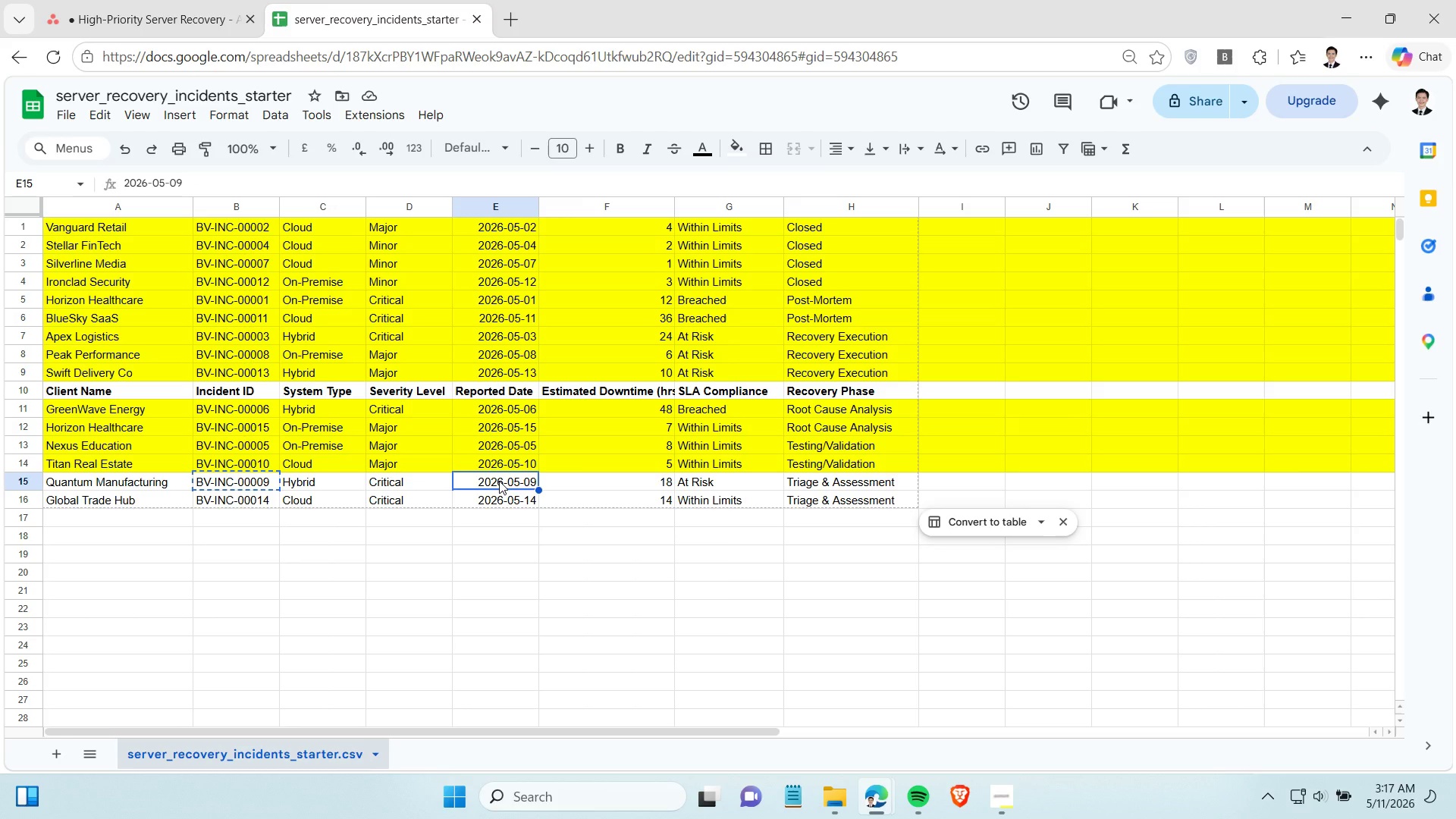 
key(Control+C)
 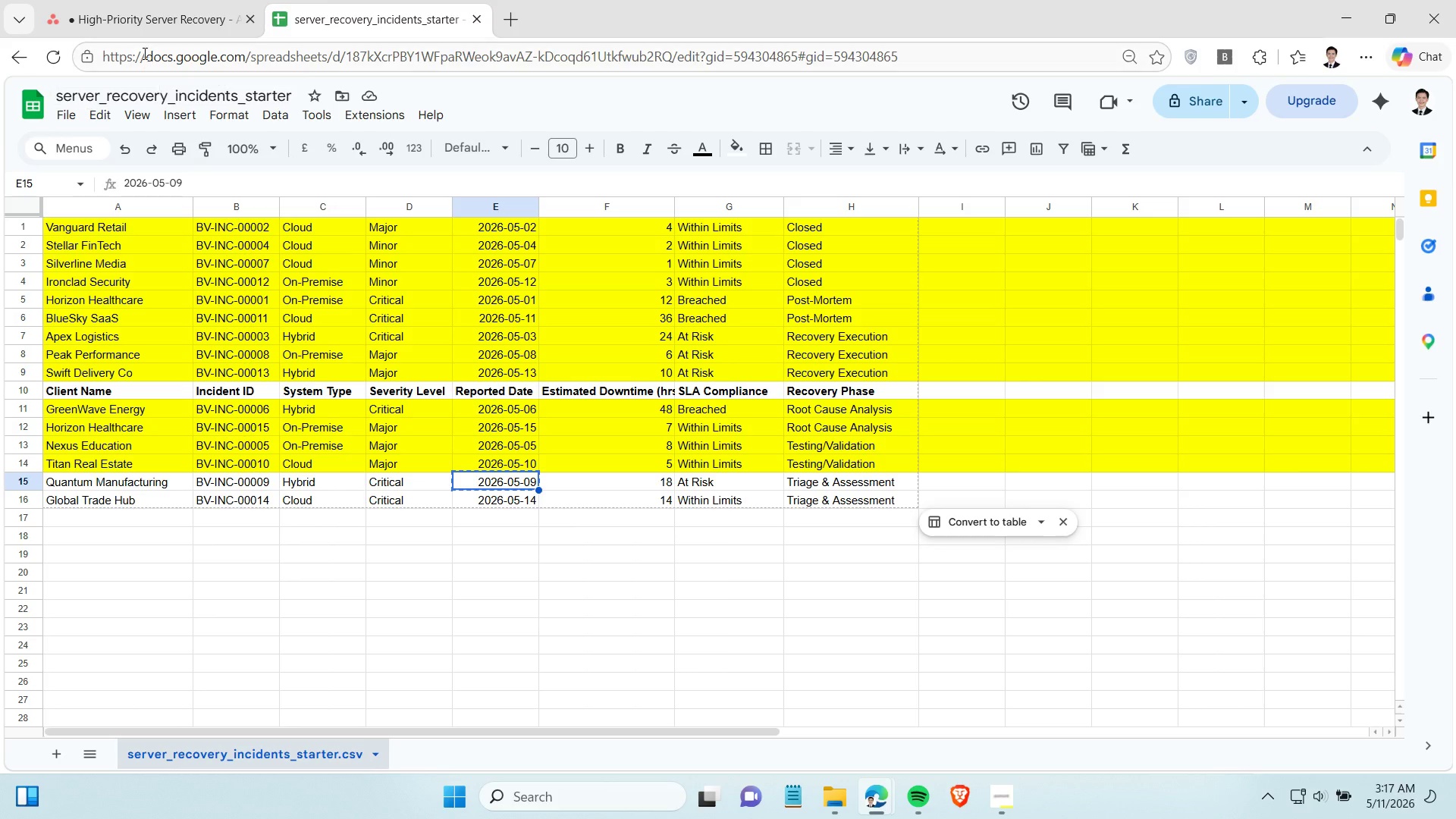 
left_click([146, 17])
 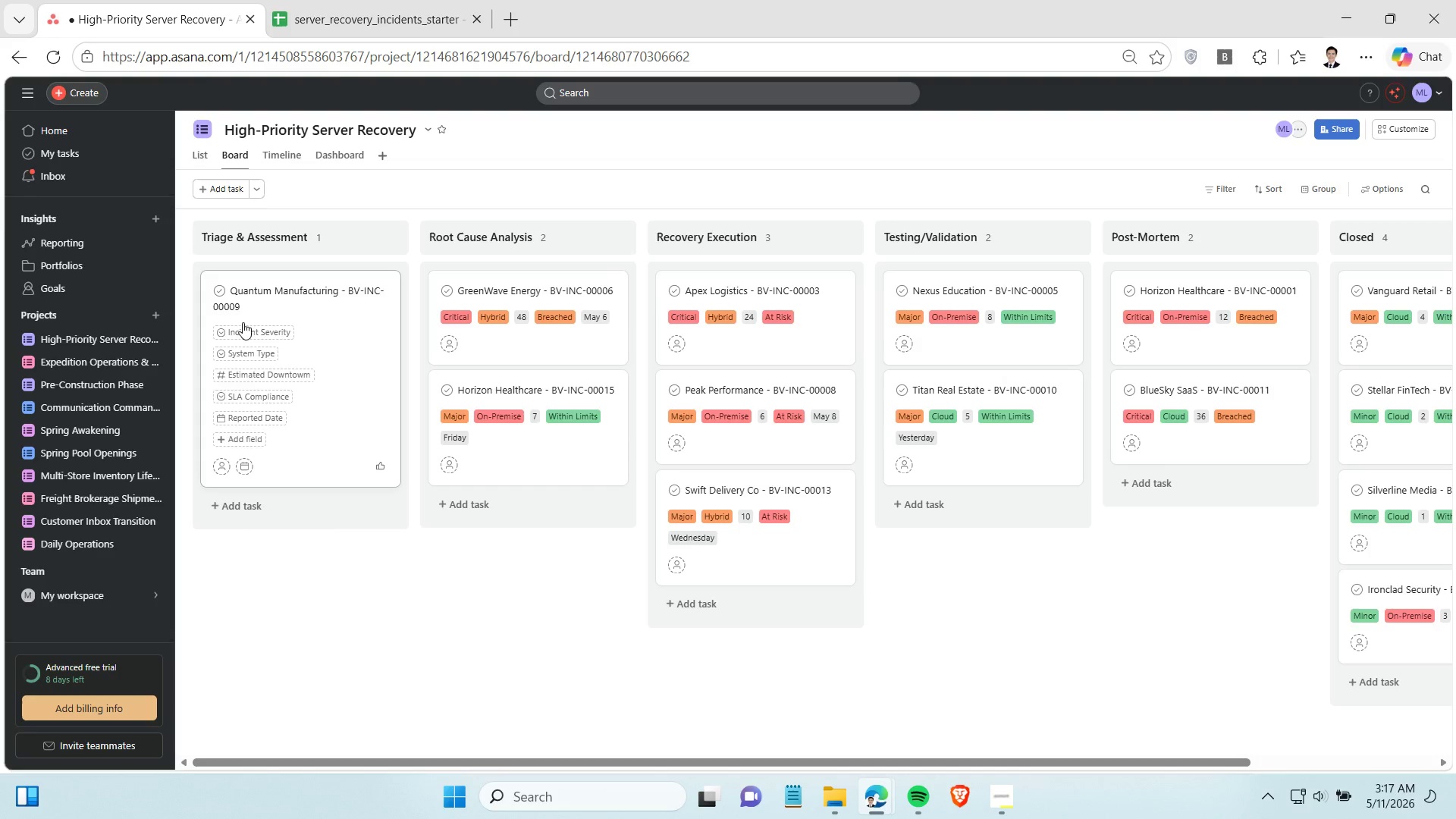 
left_click([246, 328])
 